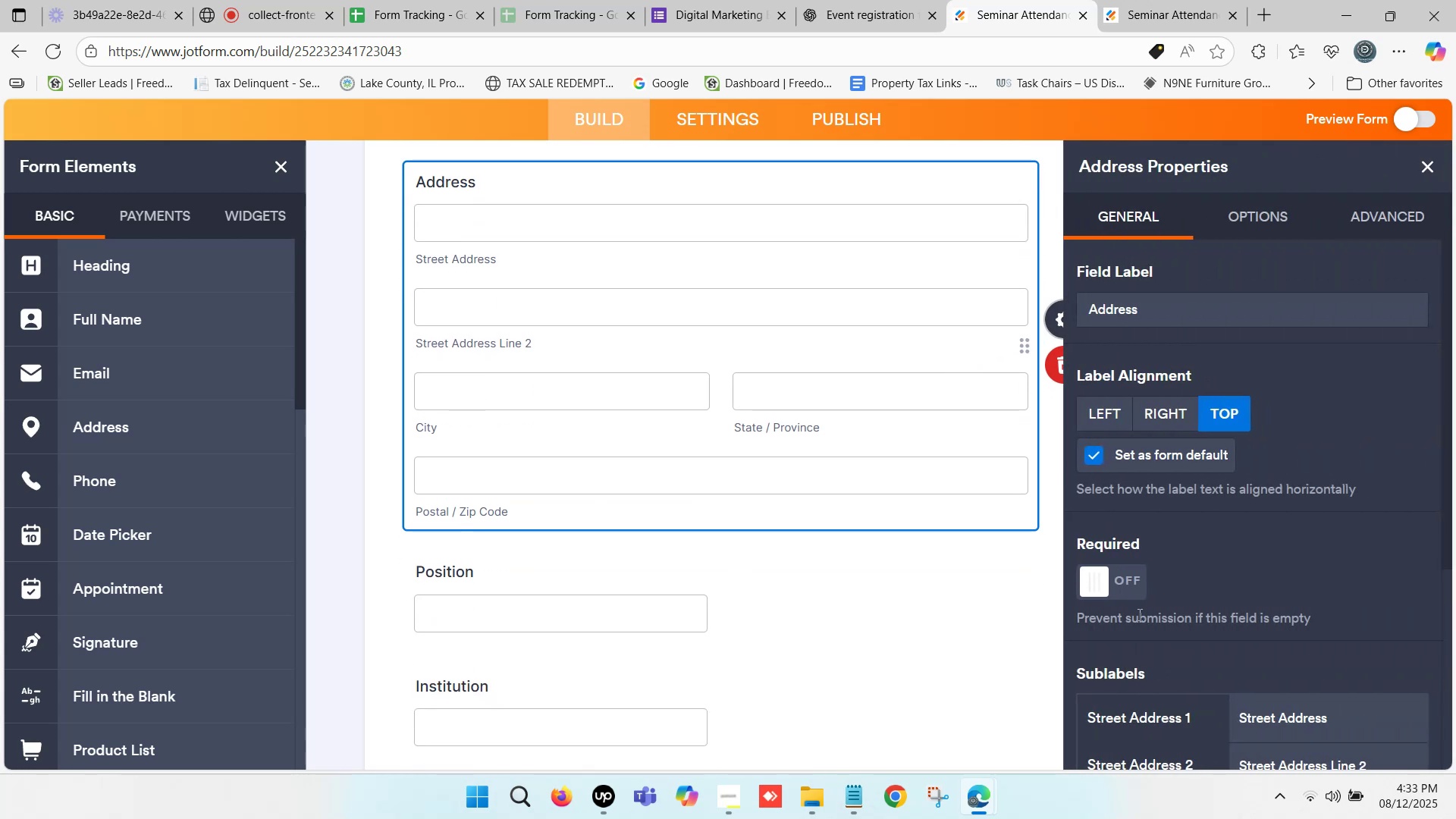 
left_click([1095, 581])
 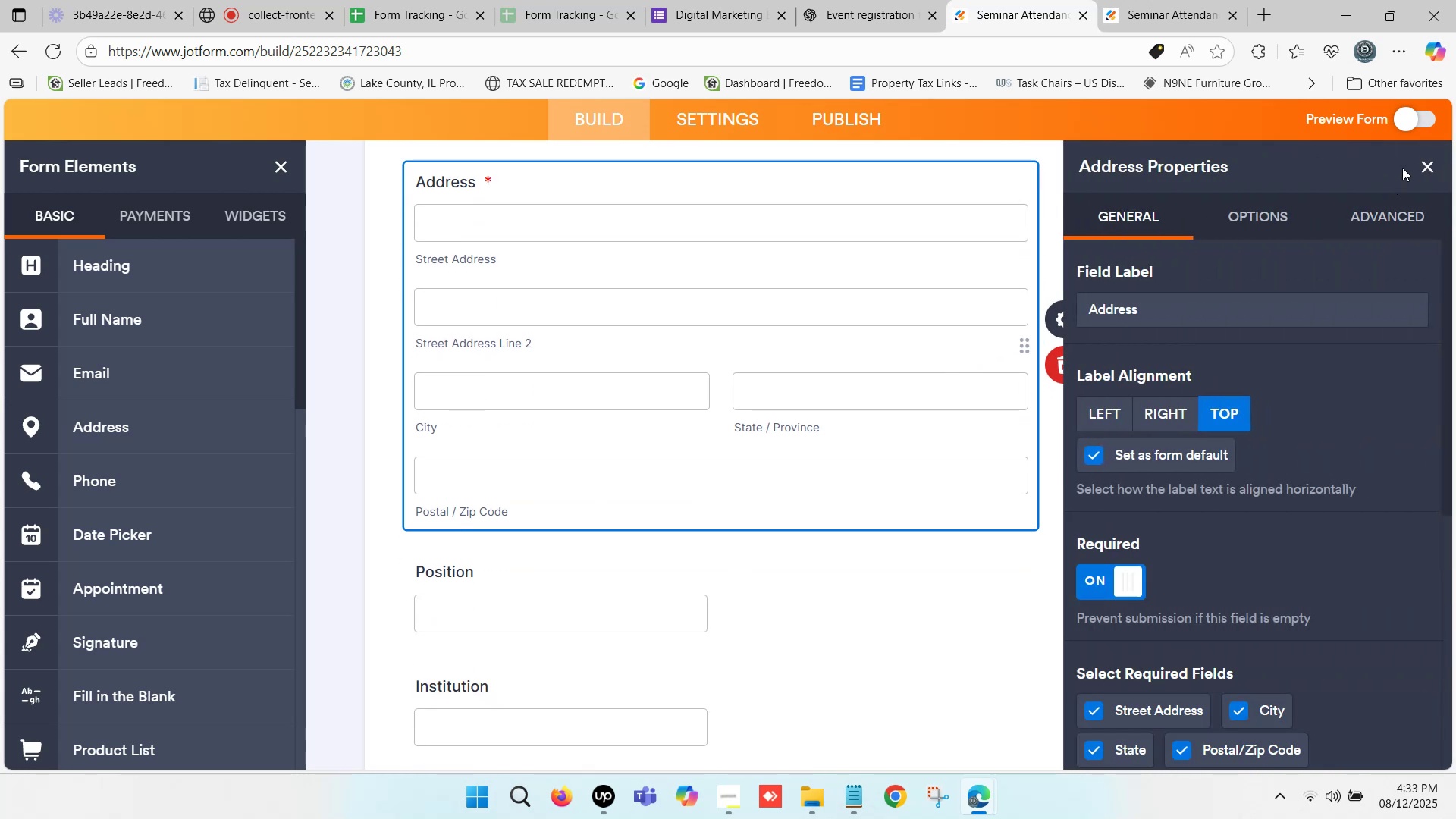 
left_click([1425, 163])
 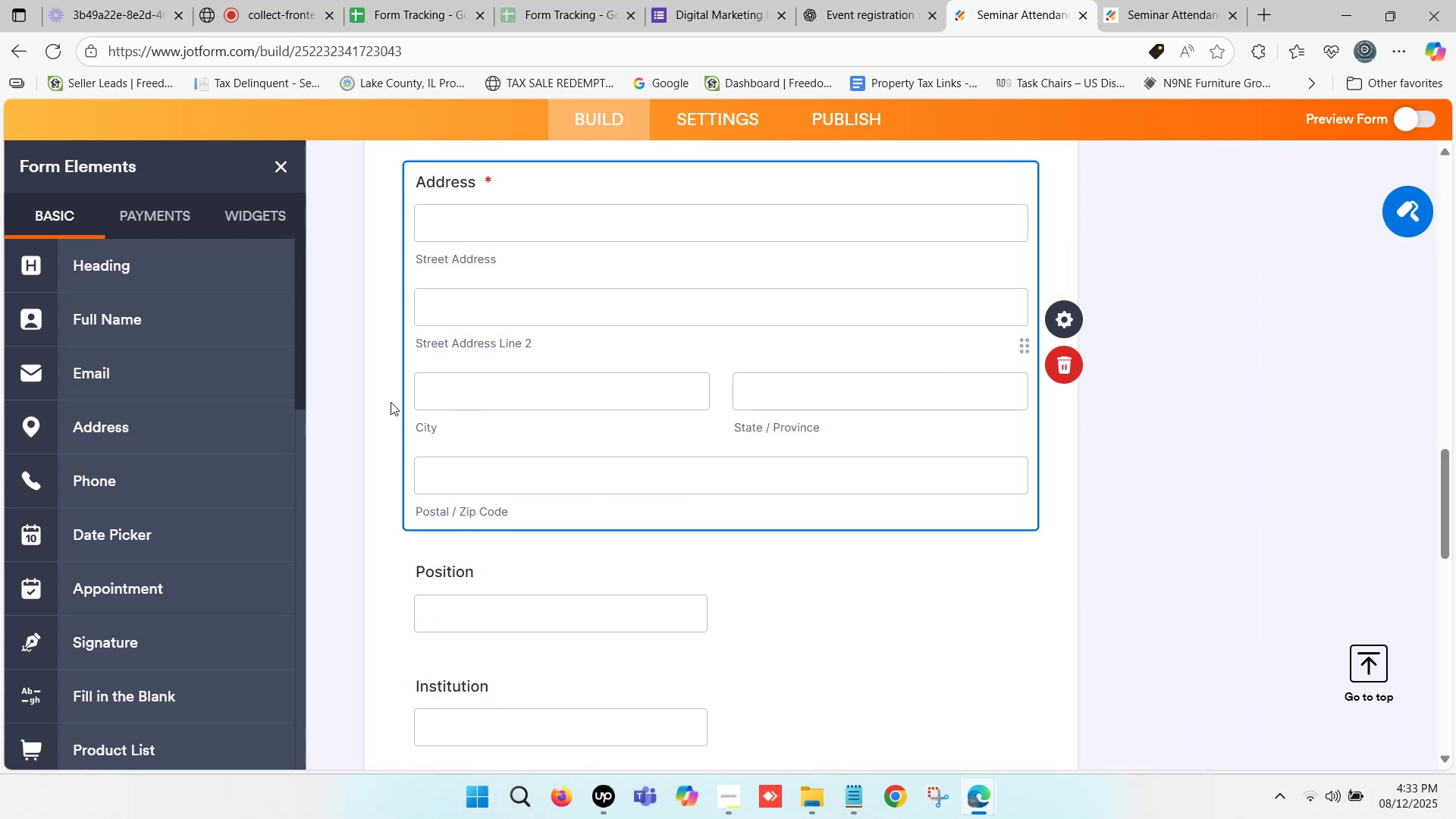 
left_click([384, 391])
 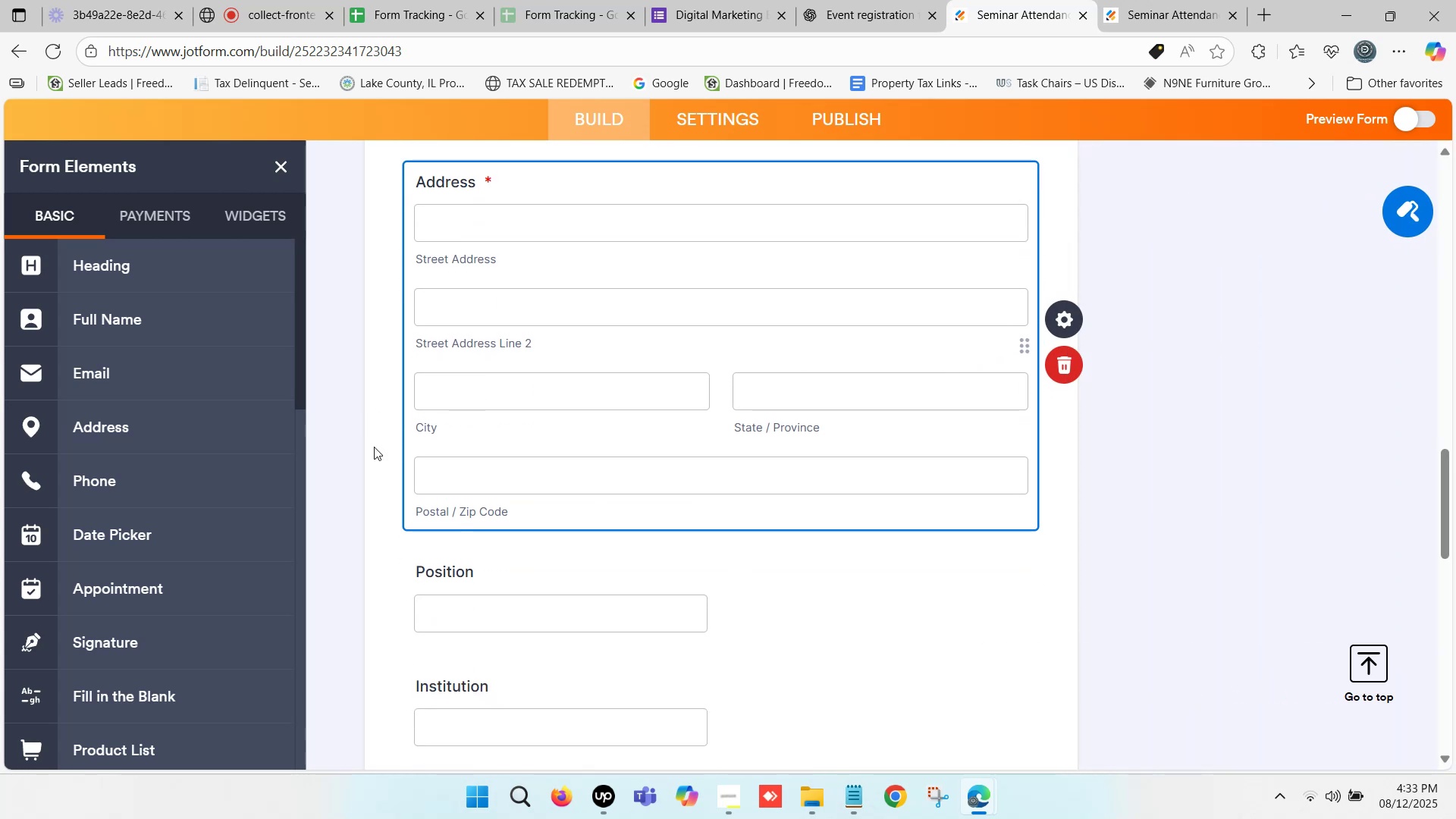 
scroll: coordinate [539, 485], scroll_direction: down, amount: 4.0
 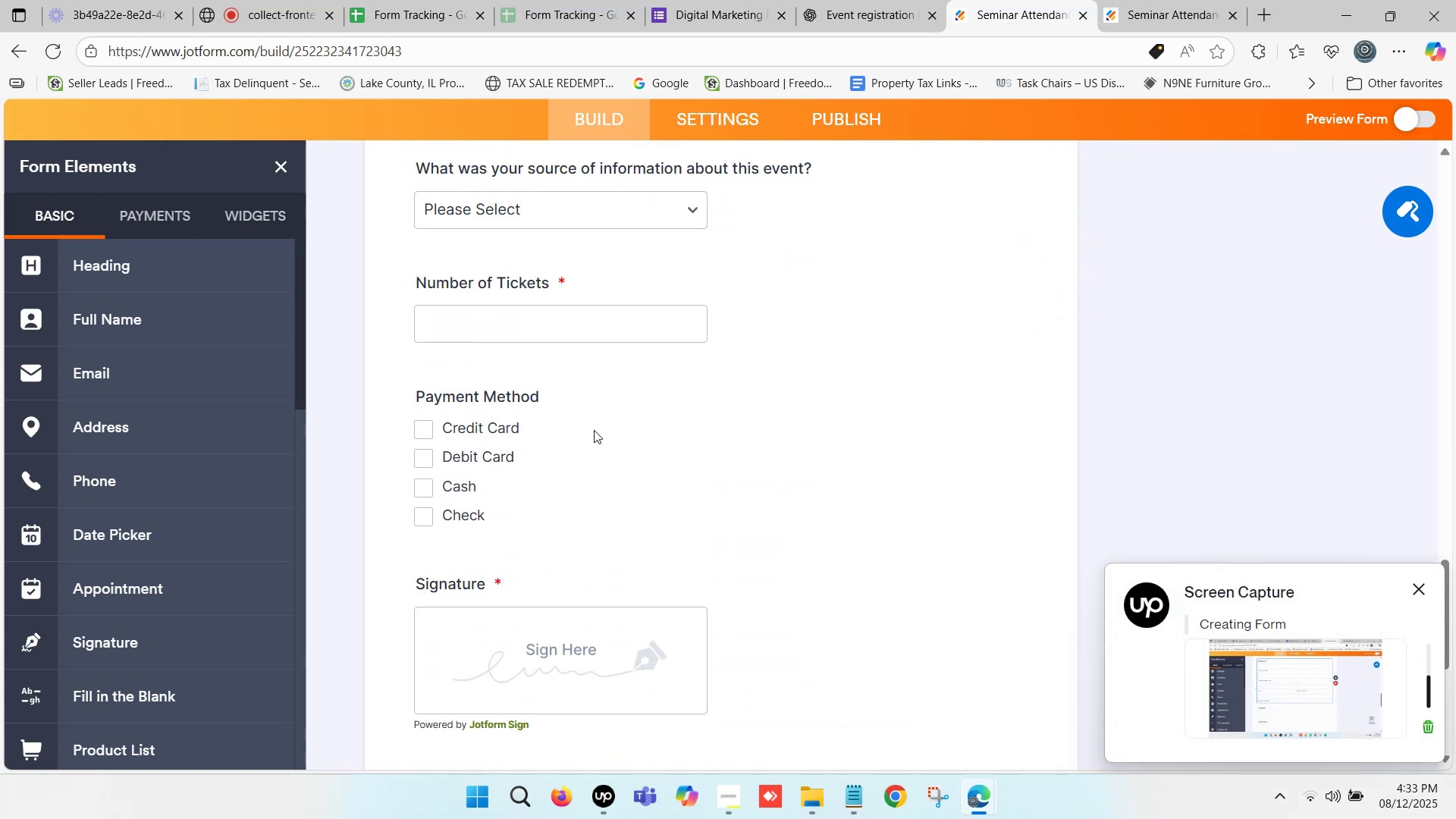 
left_click([594, 430])
 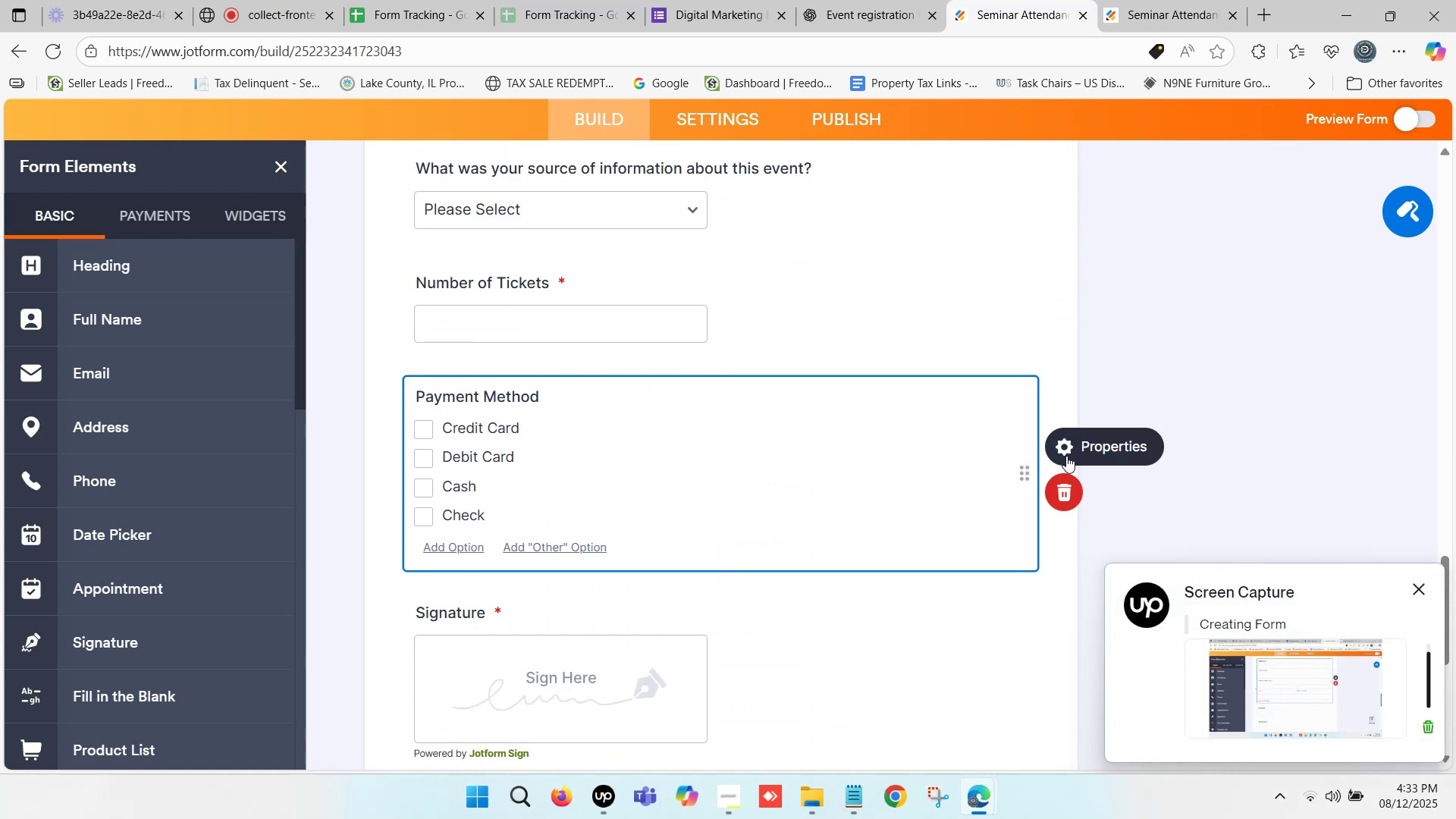 
left_click([1064, 440])
 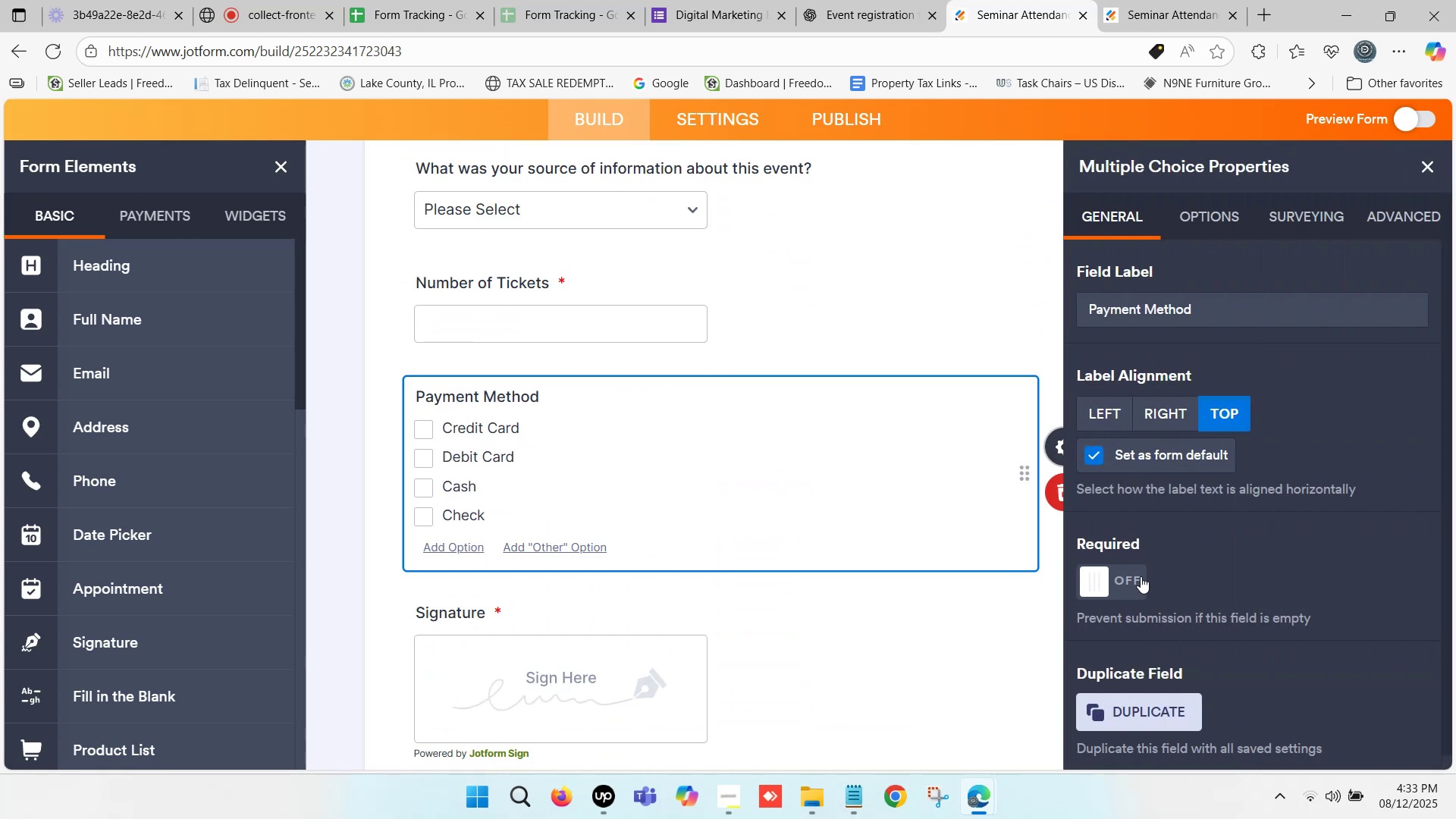 
left_click([1104, 583])
 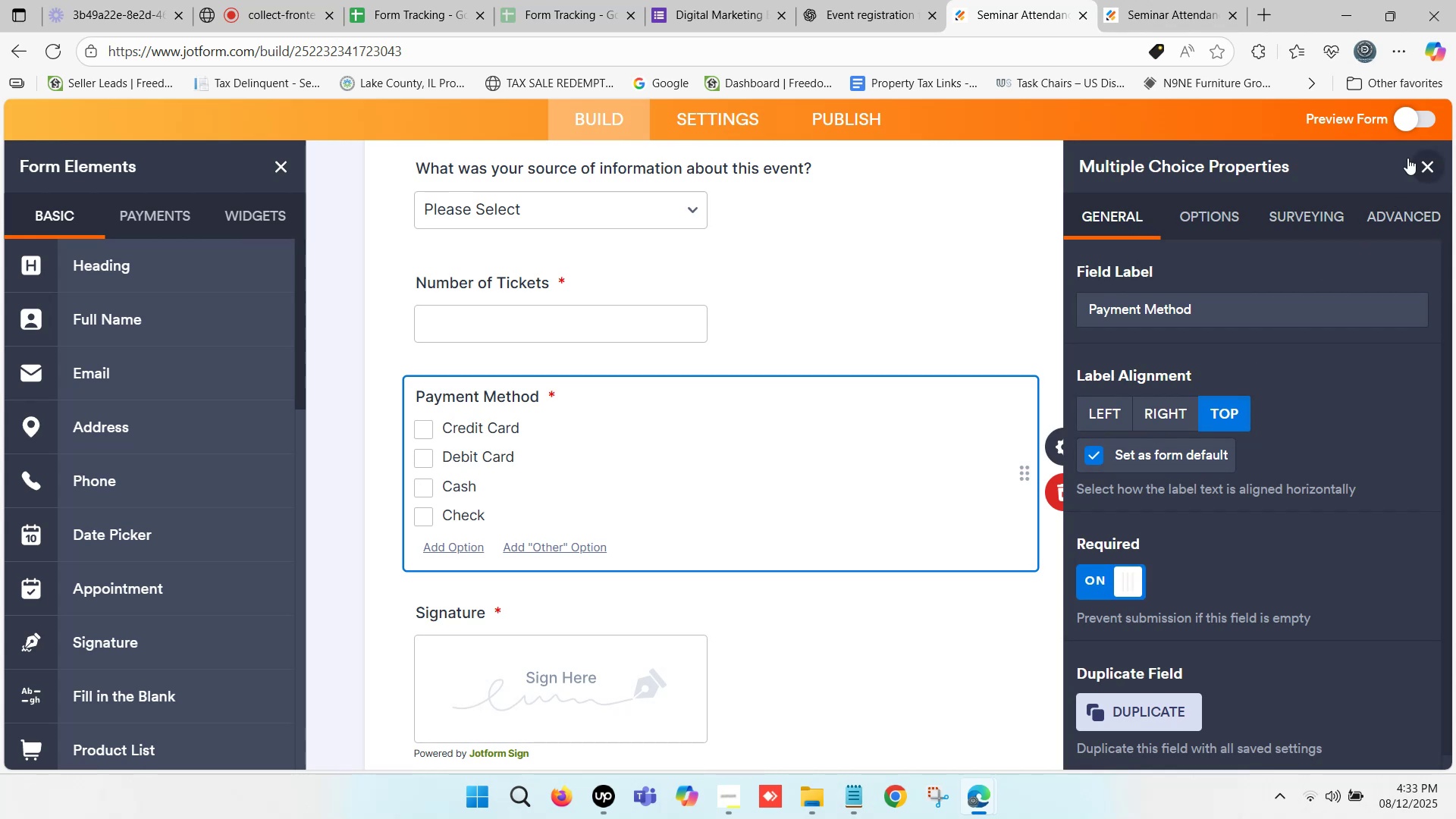 
scroll: coordinate [421, 525], scroll_direction: down, amount: 2.0
 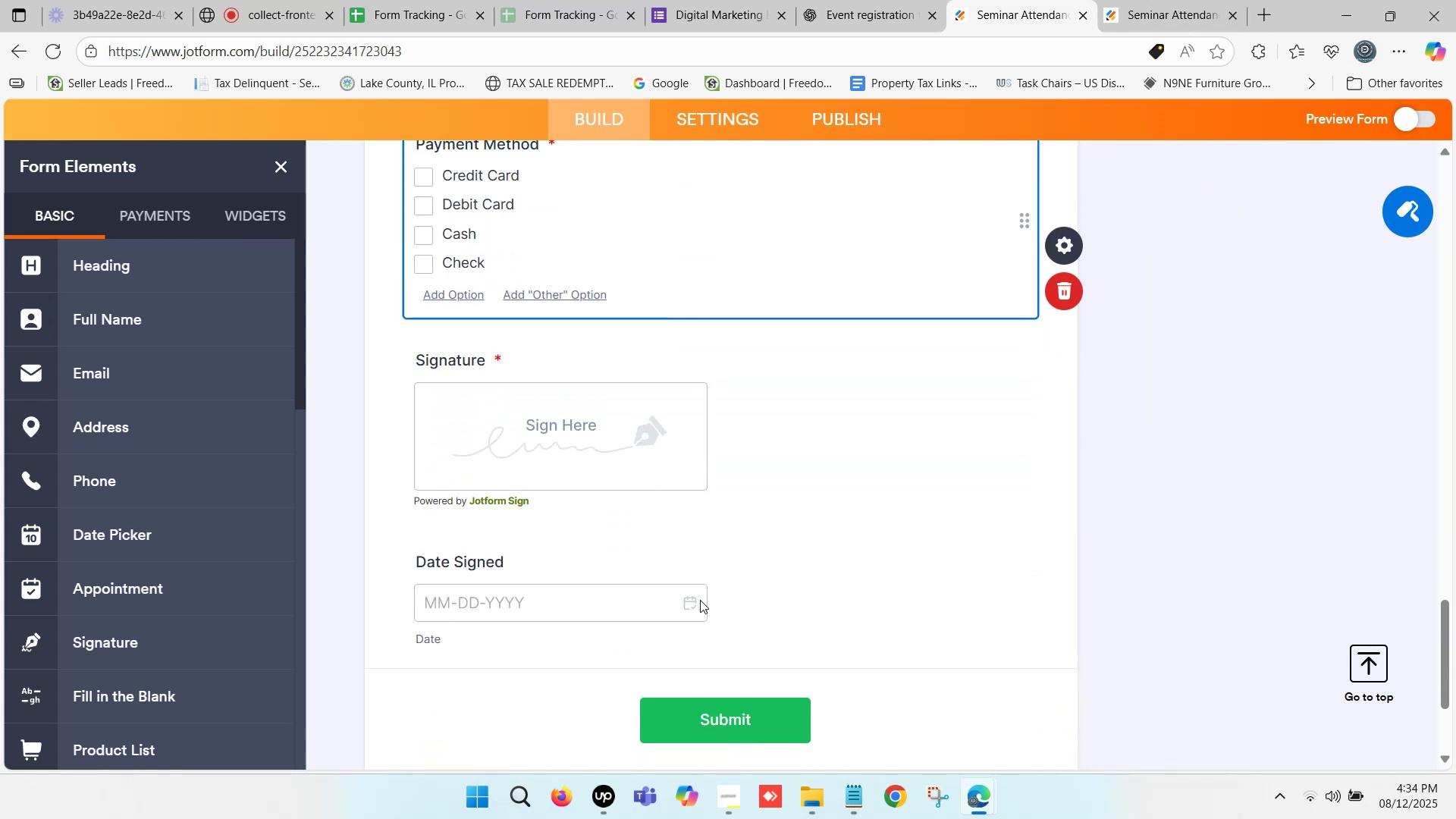 
left_click([667, 600])
 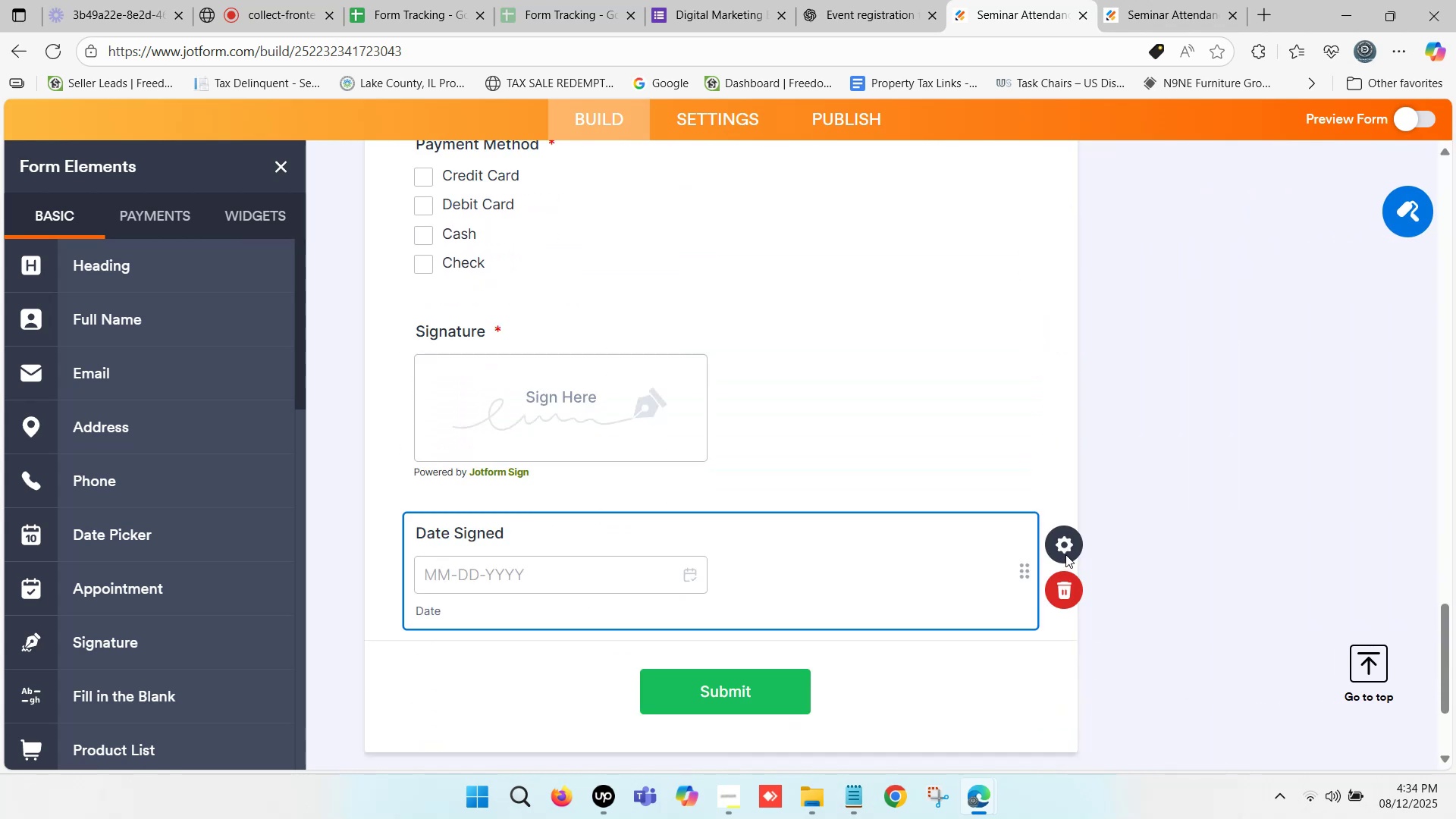 
left_click([1069, 541])
 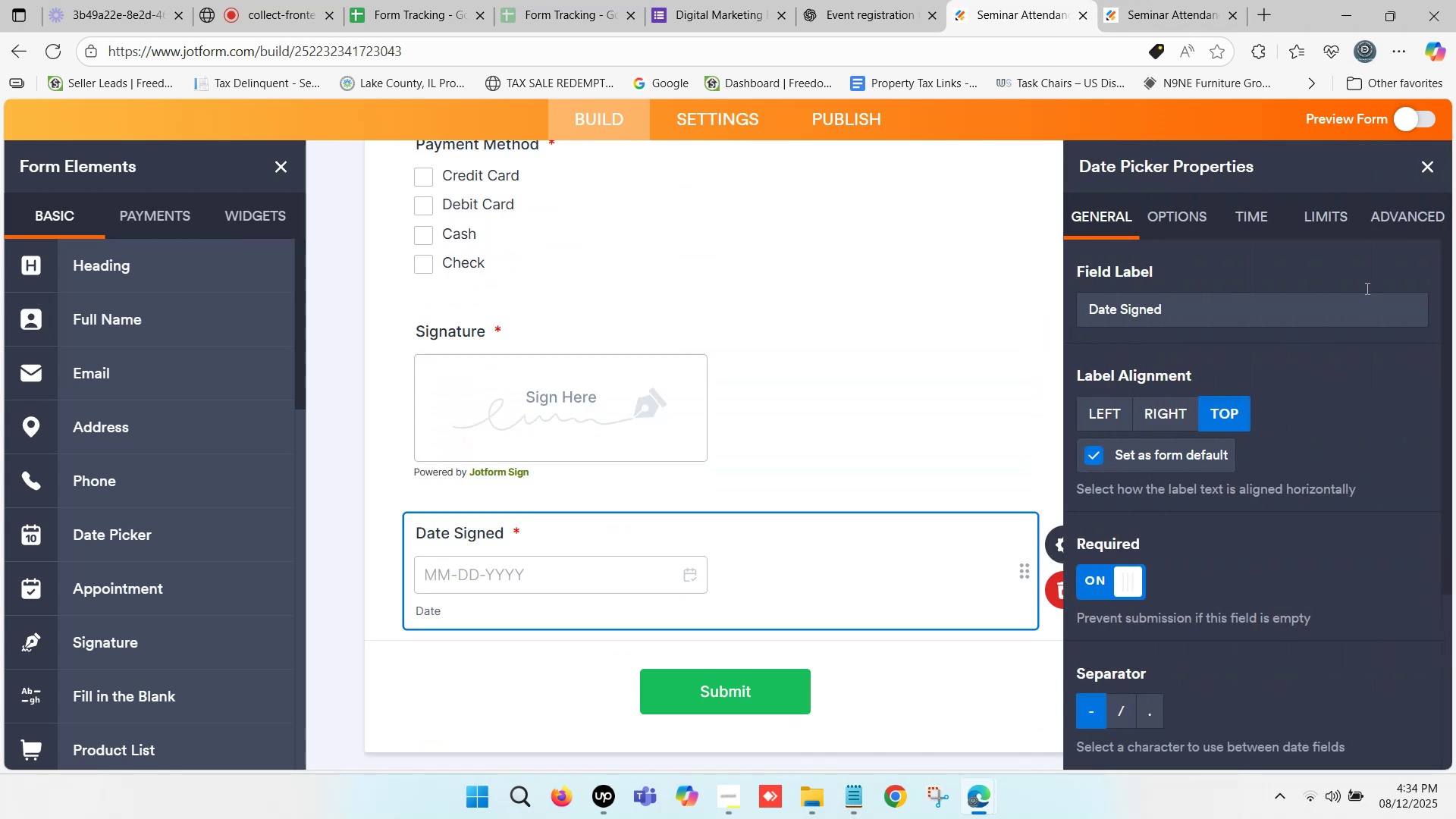 
left_click([1435, 172])
 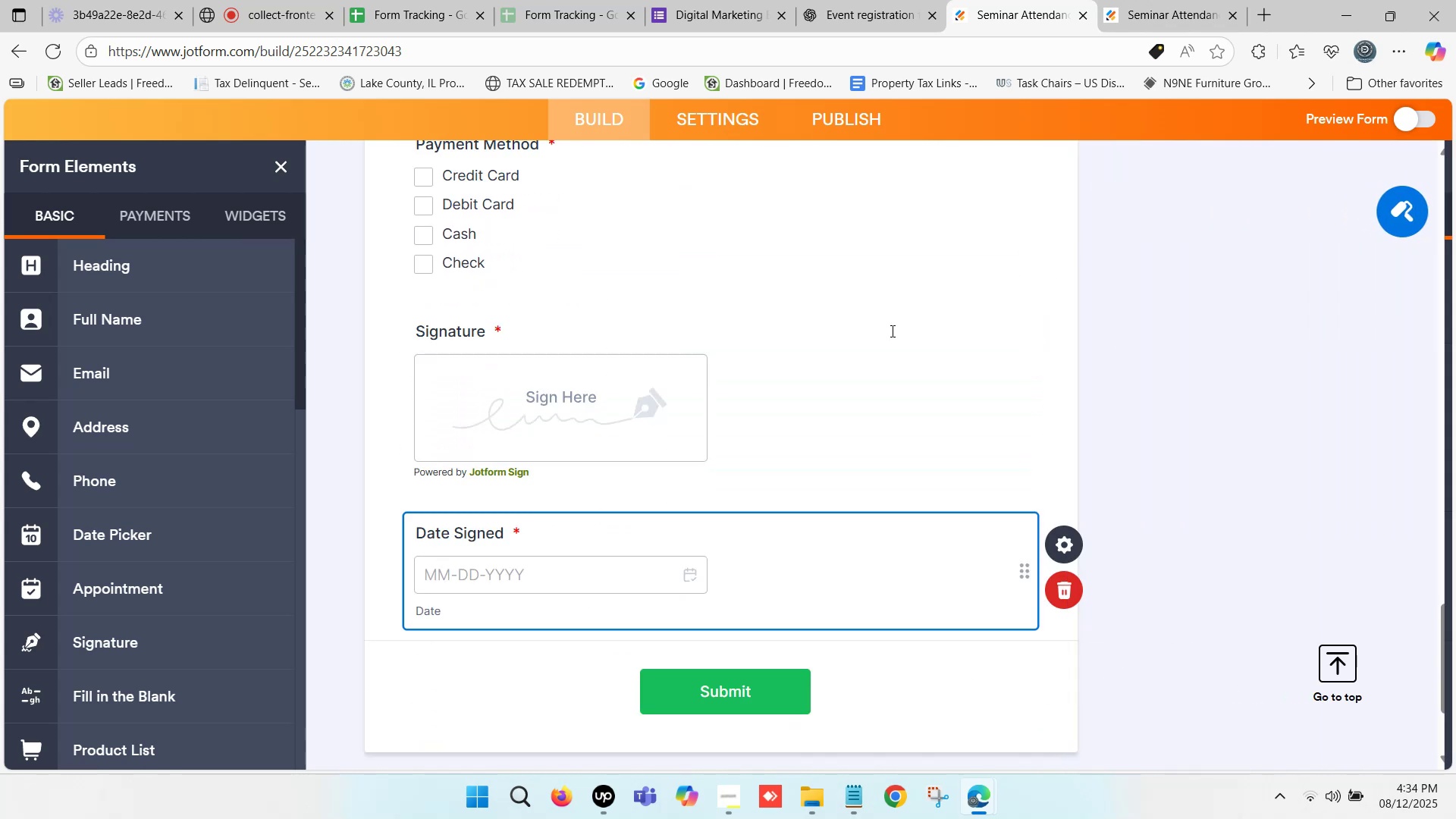 
scroll: coordinate [598, 450], scroll_direction: up, amount: 18.0
 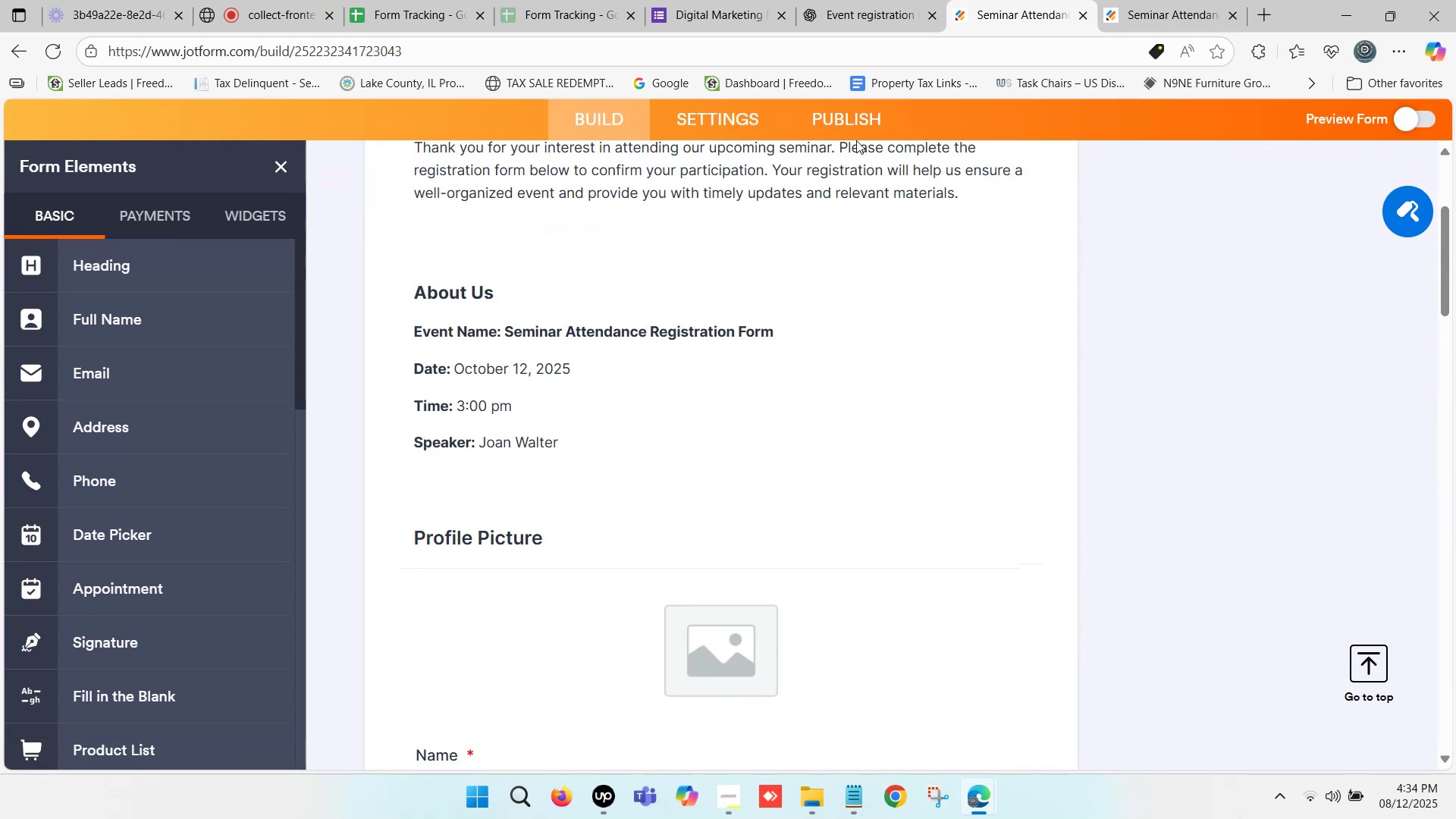 
left_click([853, 107])
 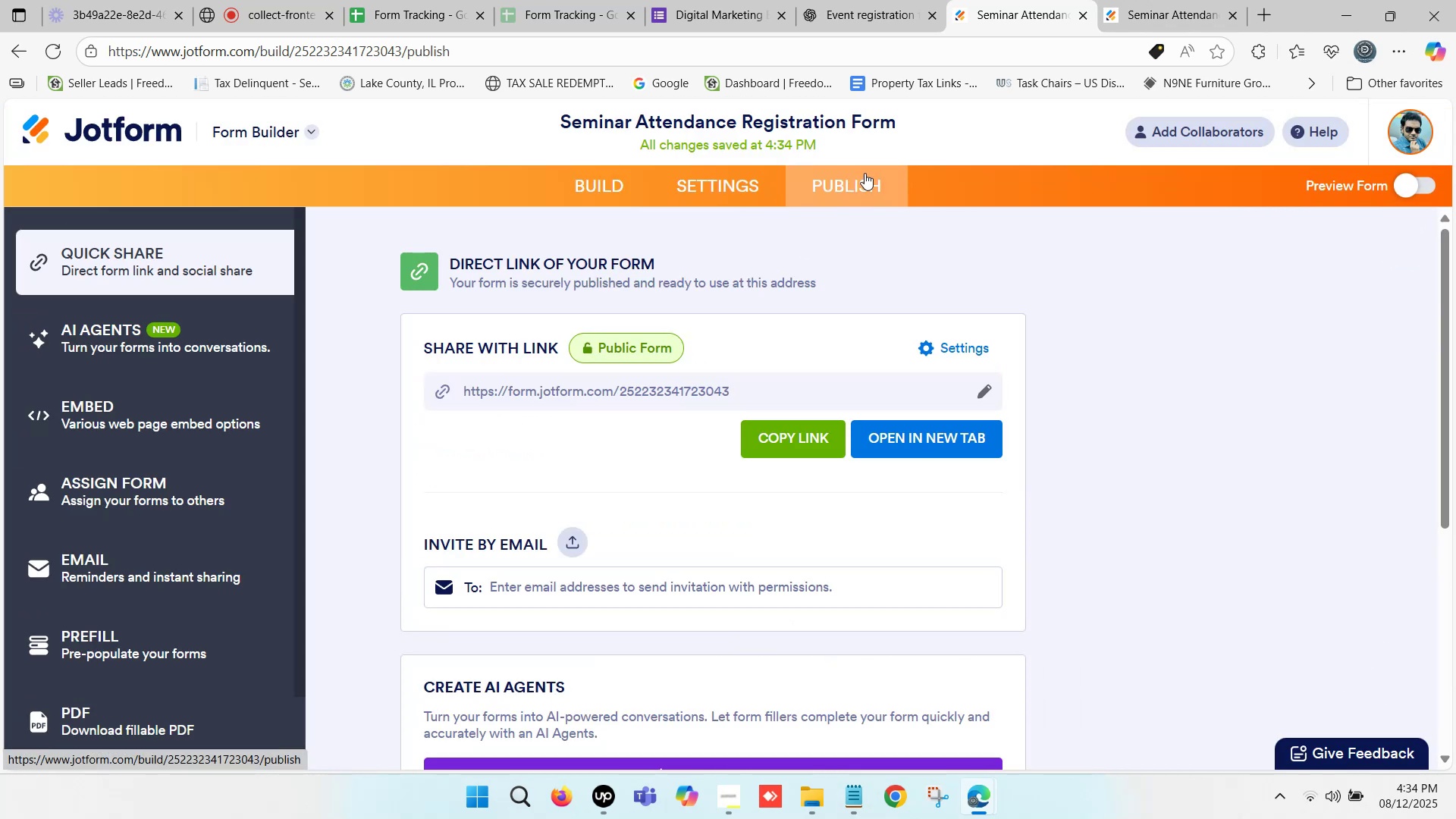 
wait(6.06)
 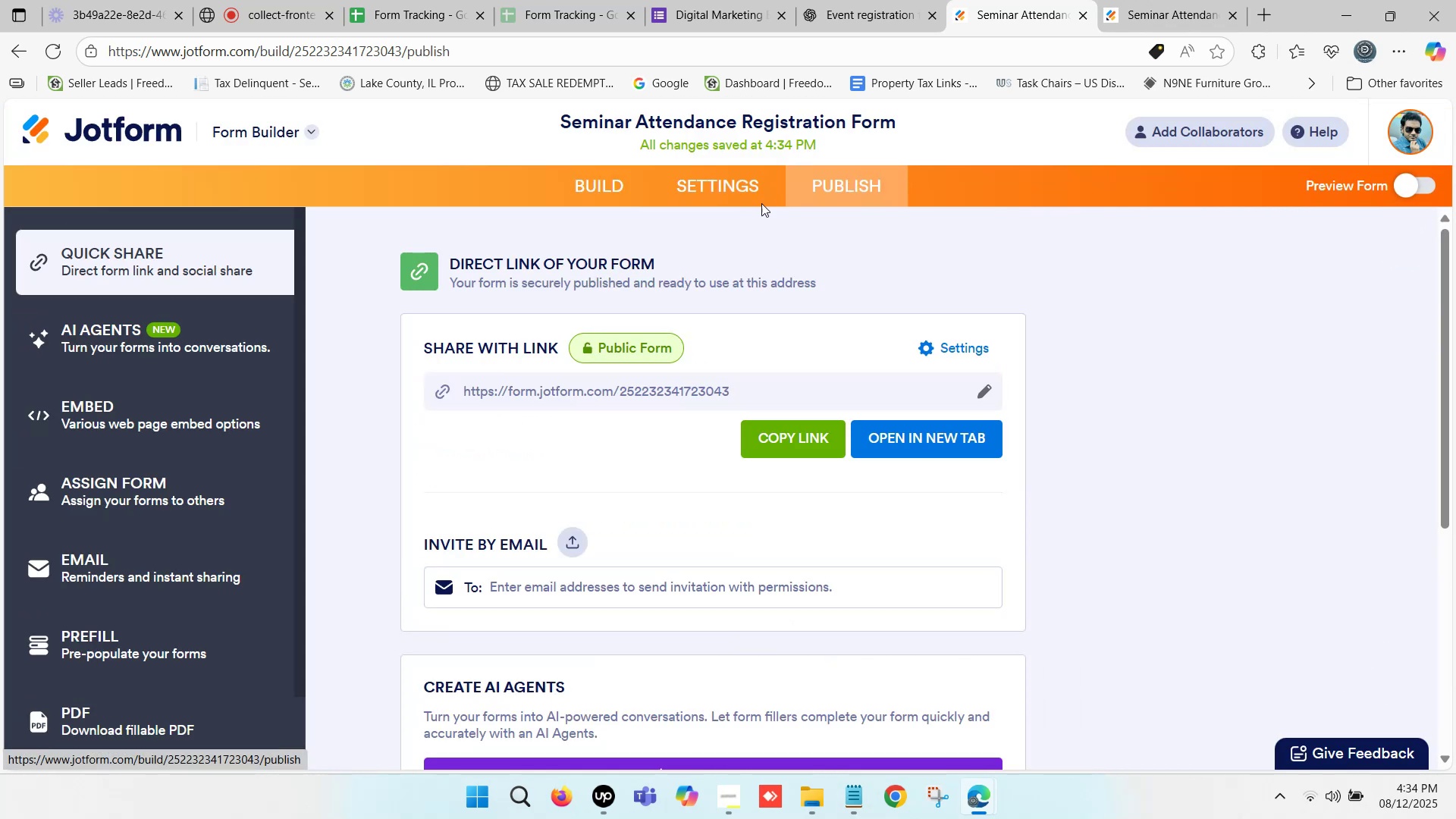 
left_click([635, 350])
 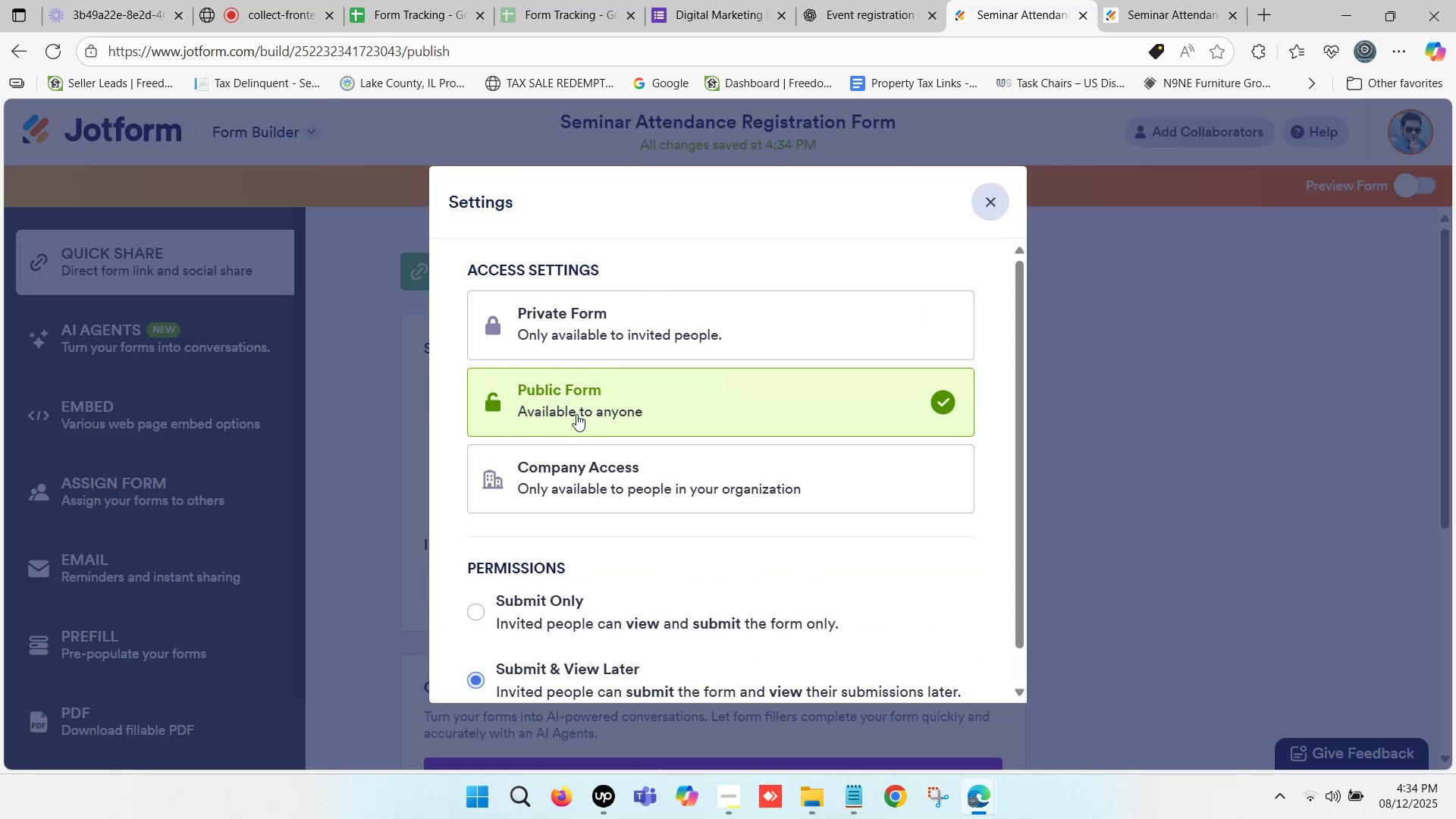 
scroll: coordinate [780, 421], scroll_direction: down, amount: 14.0
 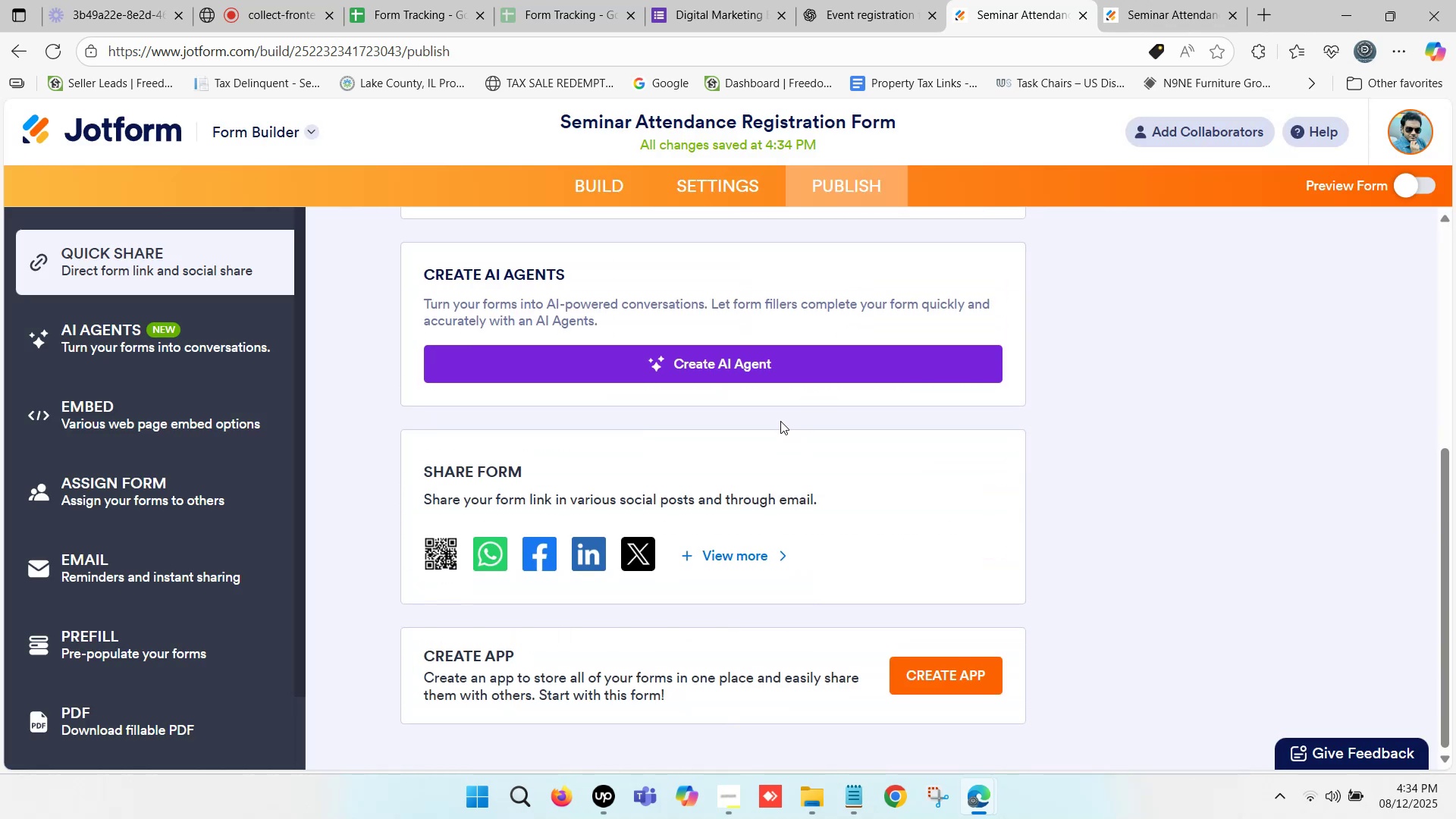 
scroll: coordinate [780, 421], scroll_direction: up, amount: 3.0
 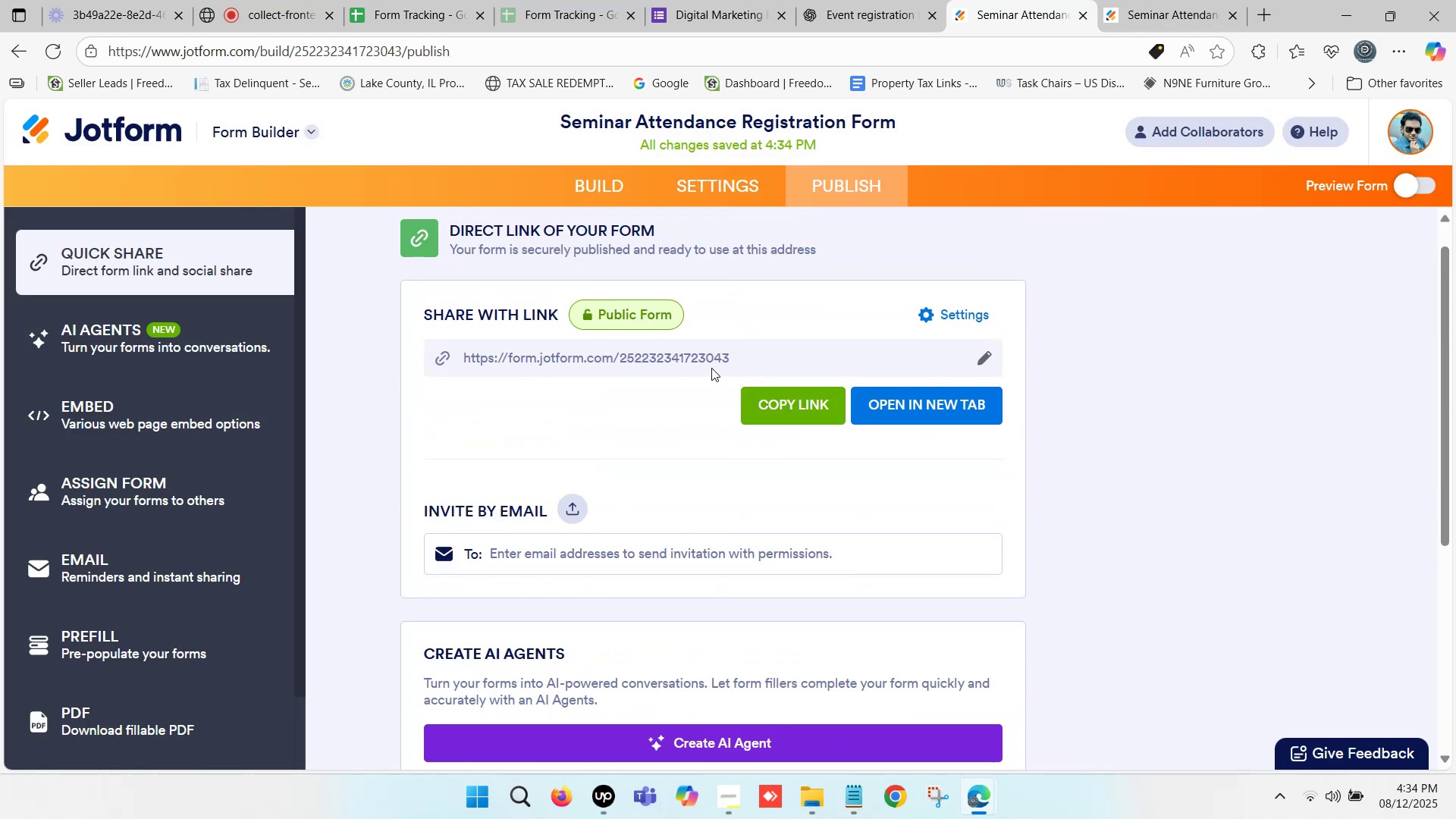 
scroll: coordinate [686, 343], scroll_direction: down, amount: 4.0
 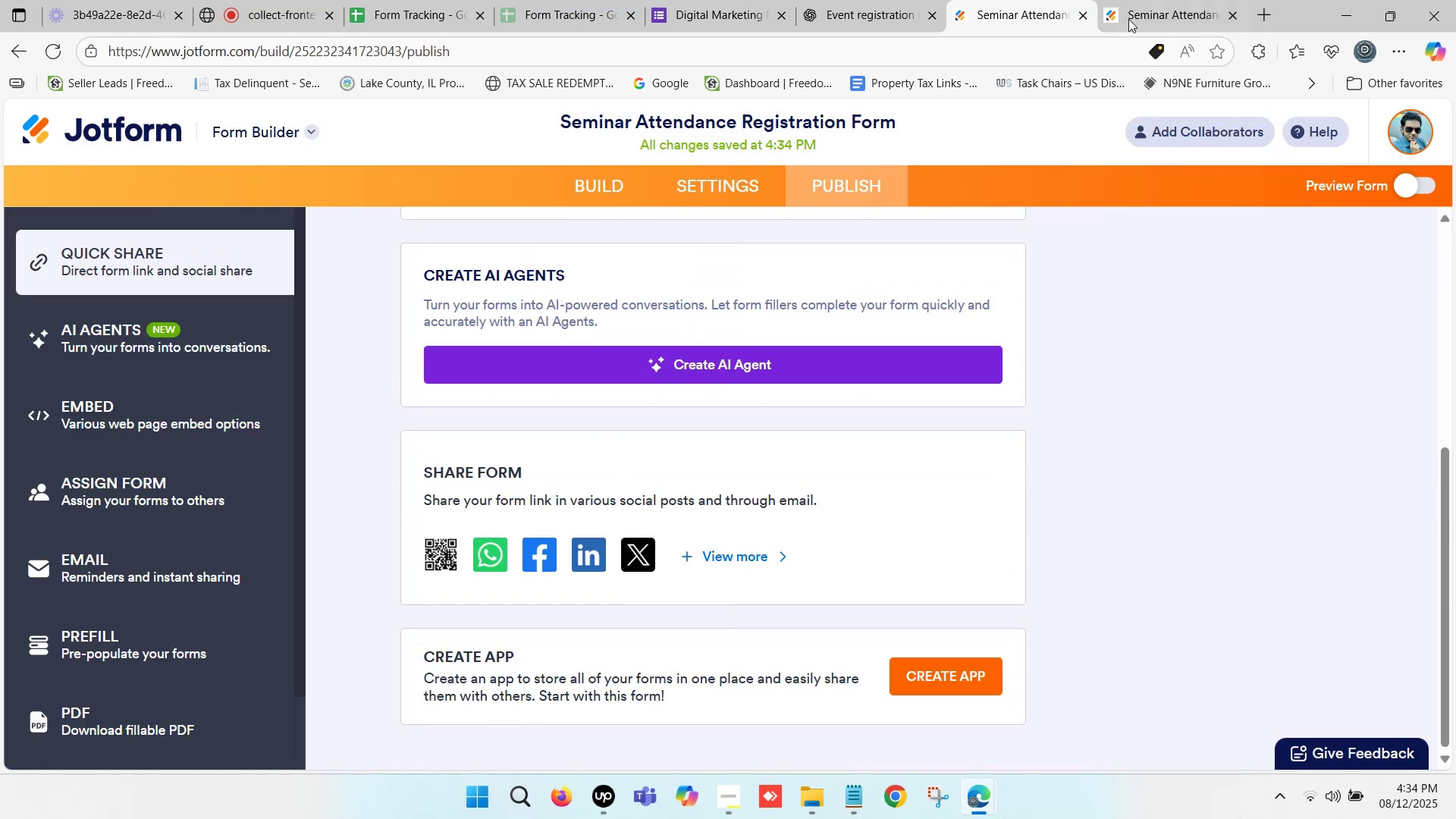 
left_click([1167, 0])
 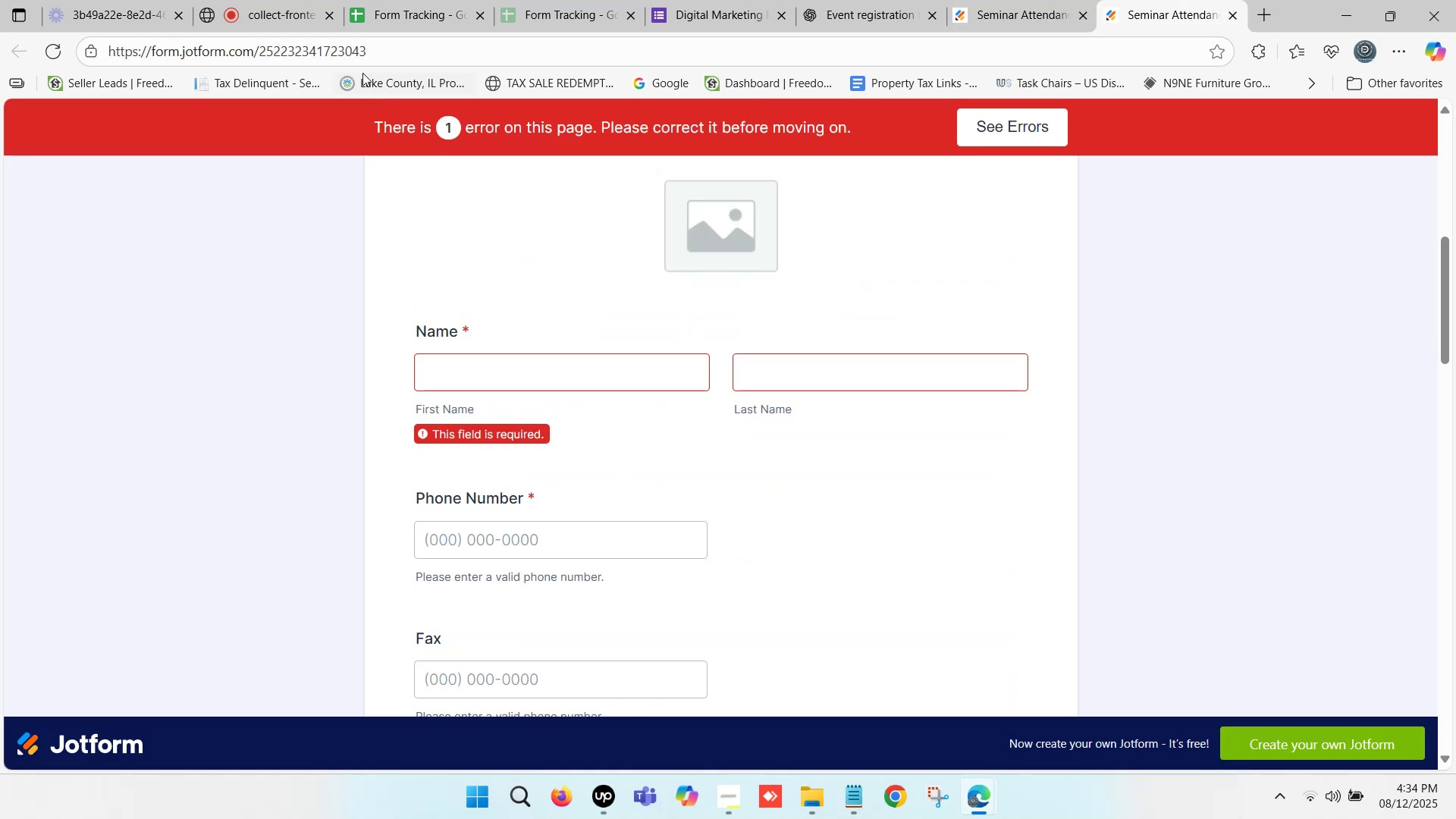 
left_click([370, 45])
 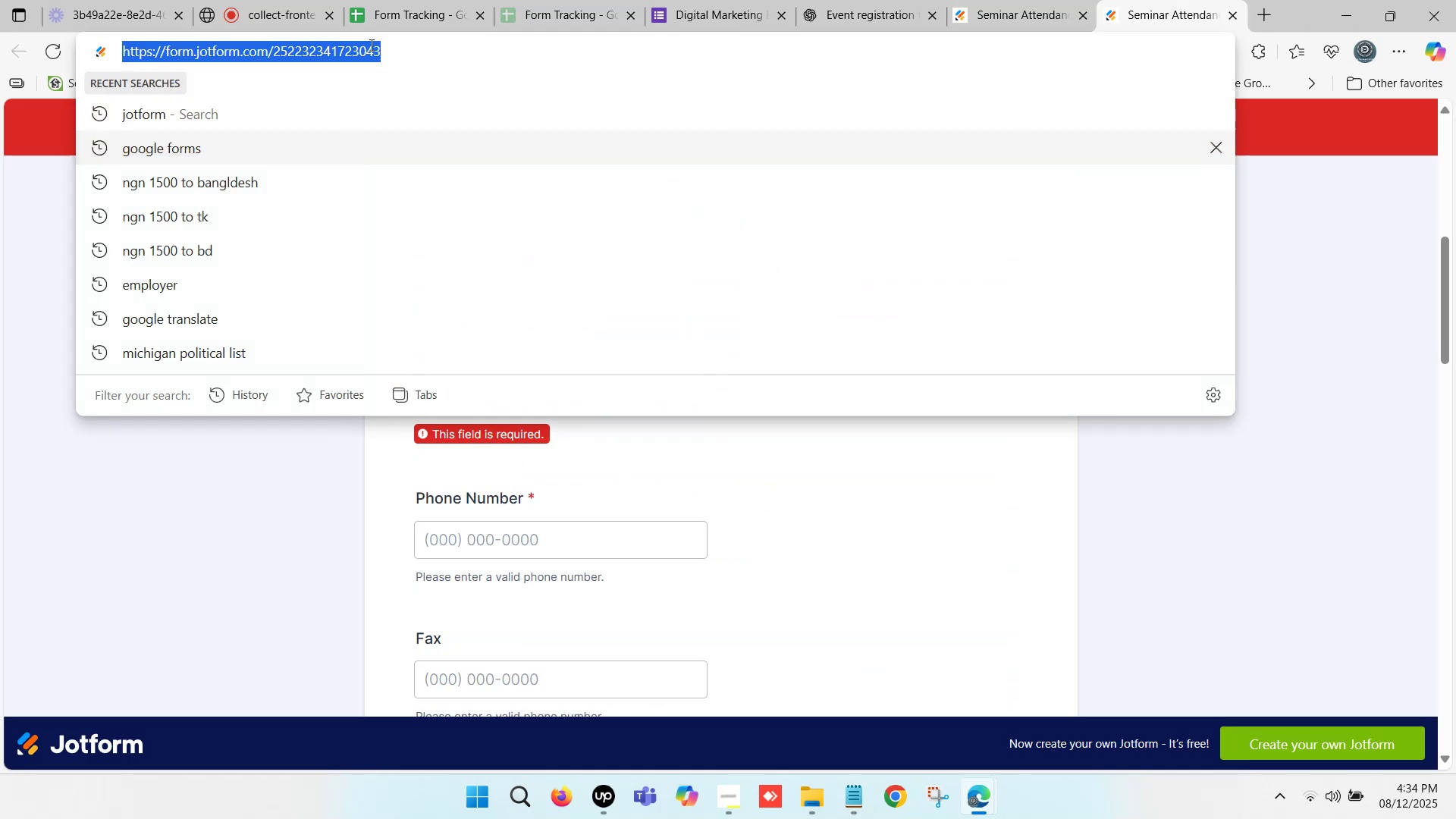 
key(Control+C)
 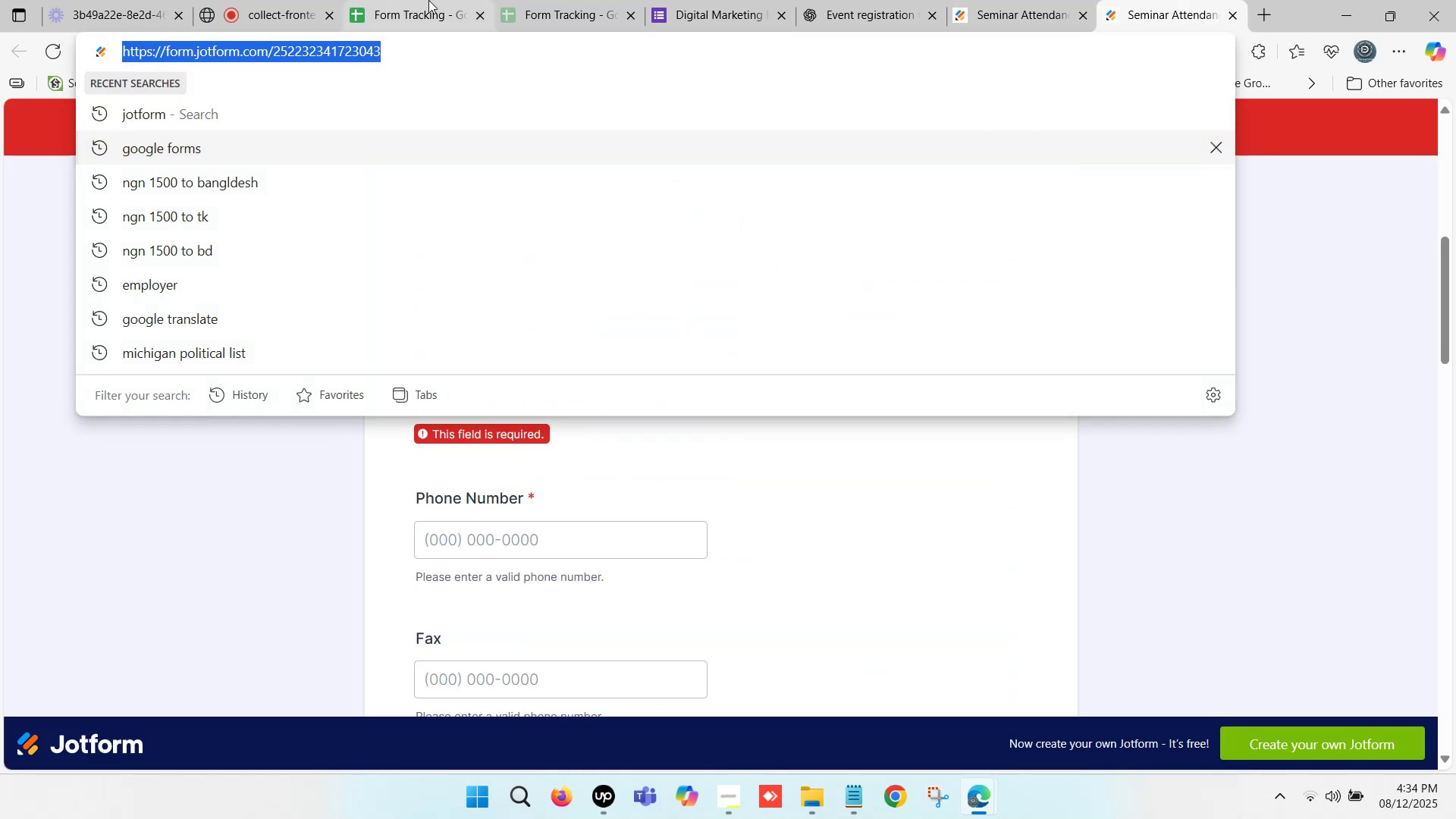 
left_click([428, 0])
 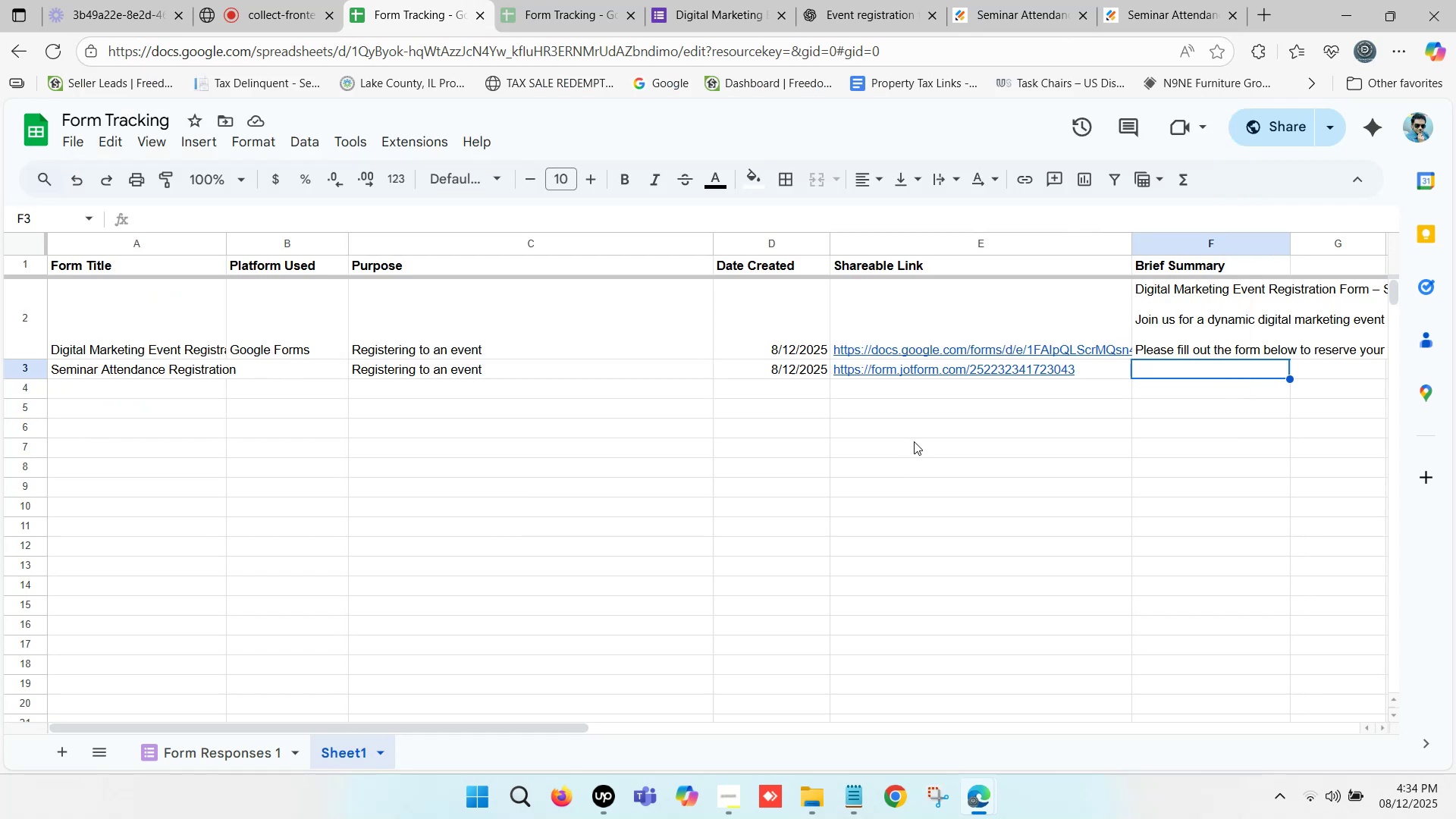 
double_click([921, 431])
 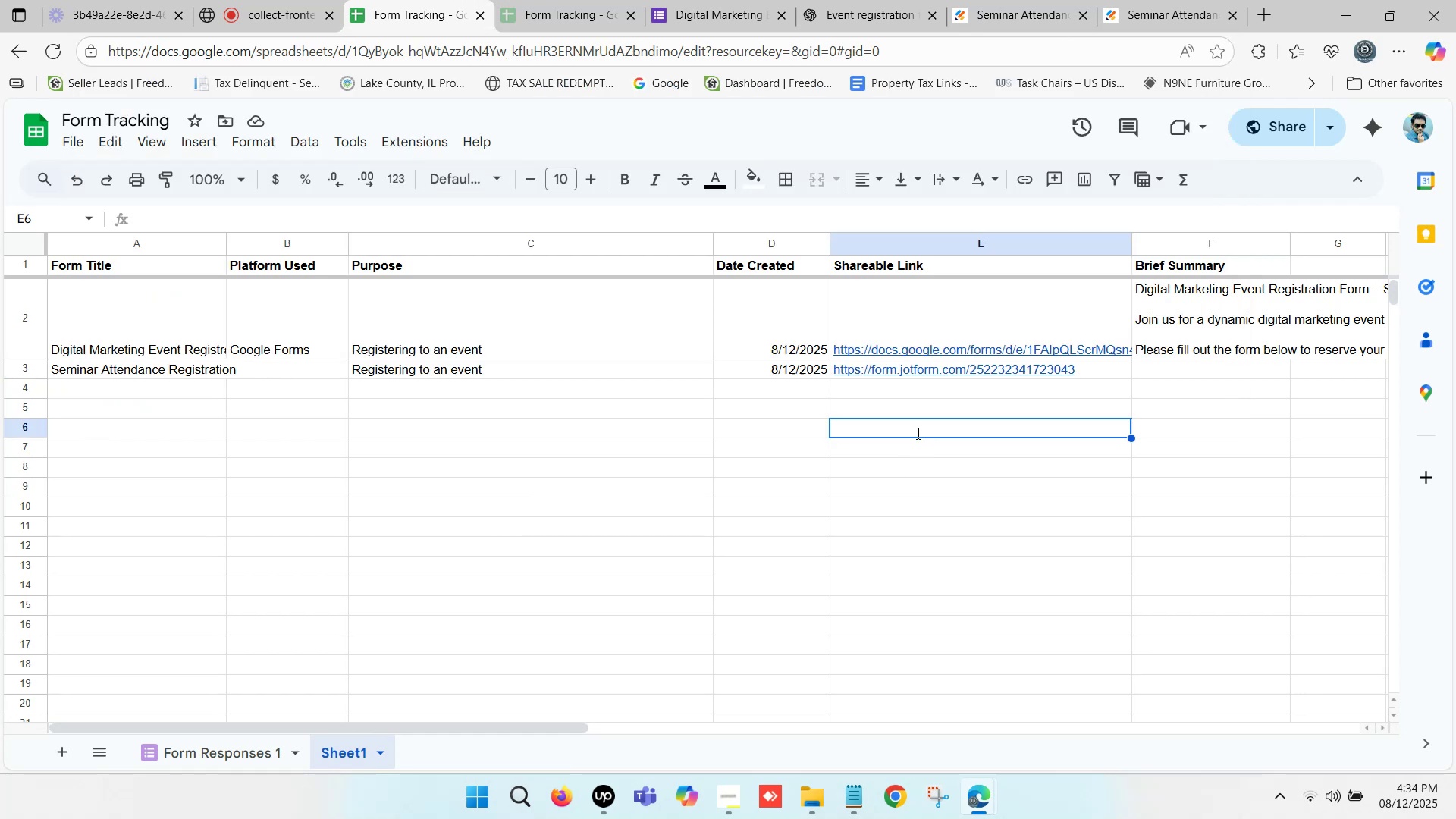 
key(Control+V)
 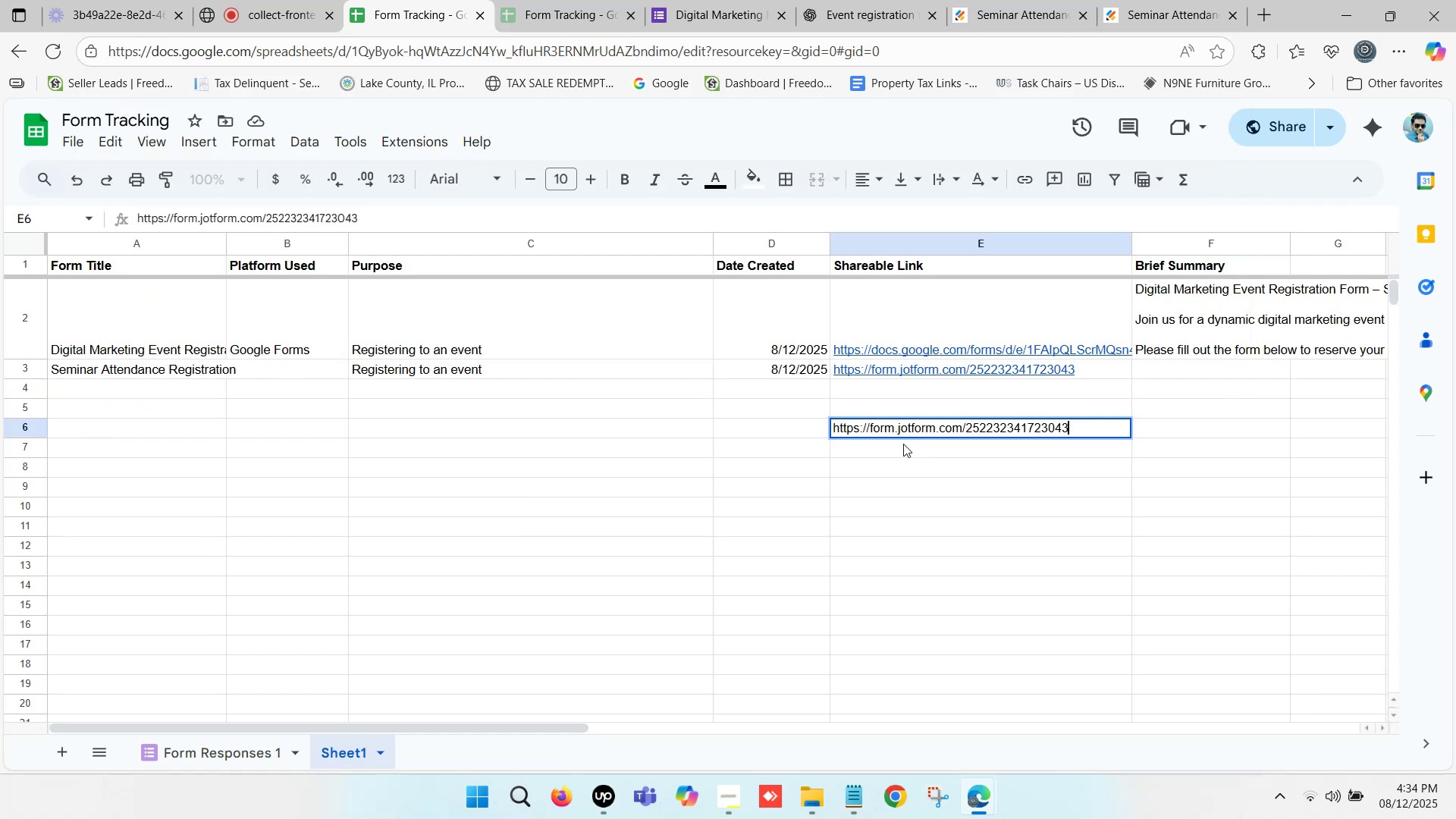 
key(Control+Z)
 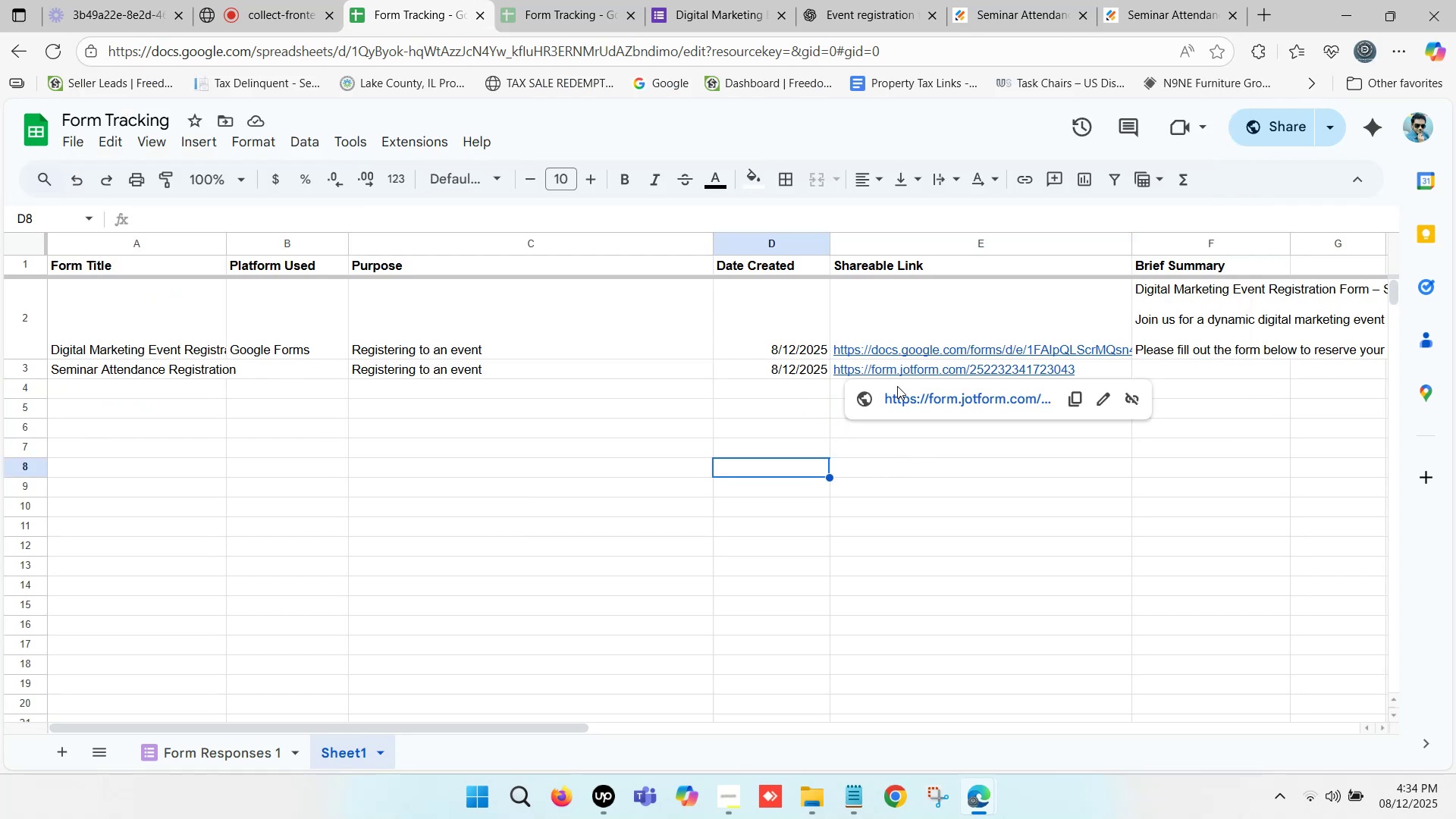 
left_click([886, 519])
 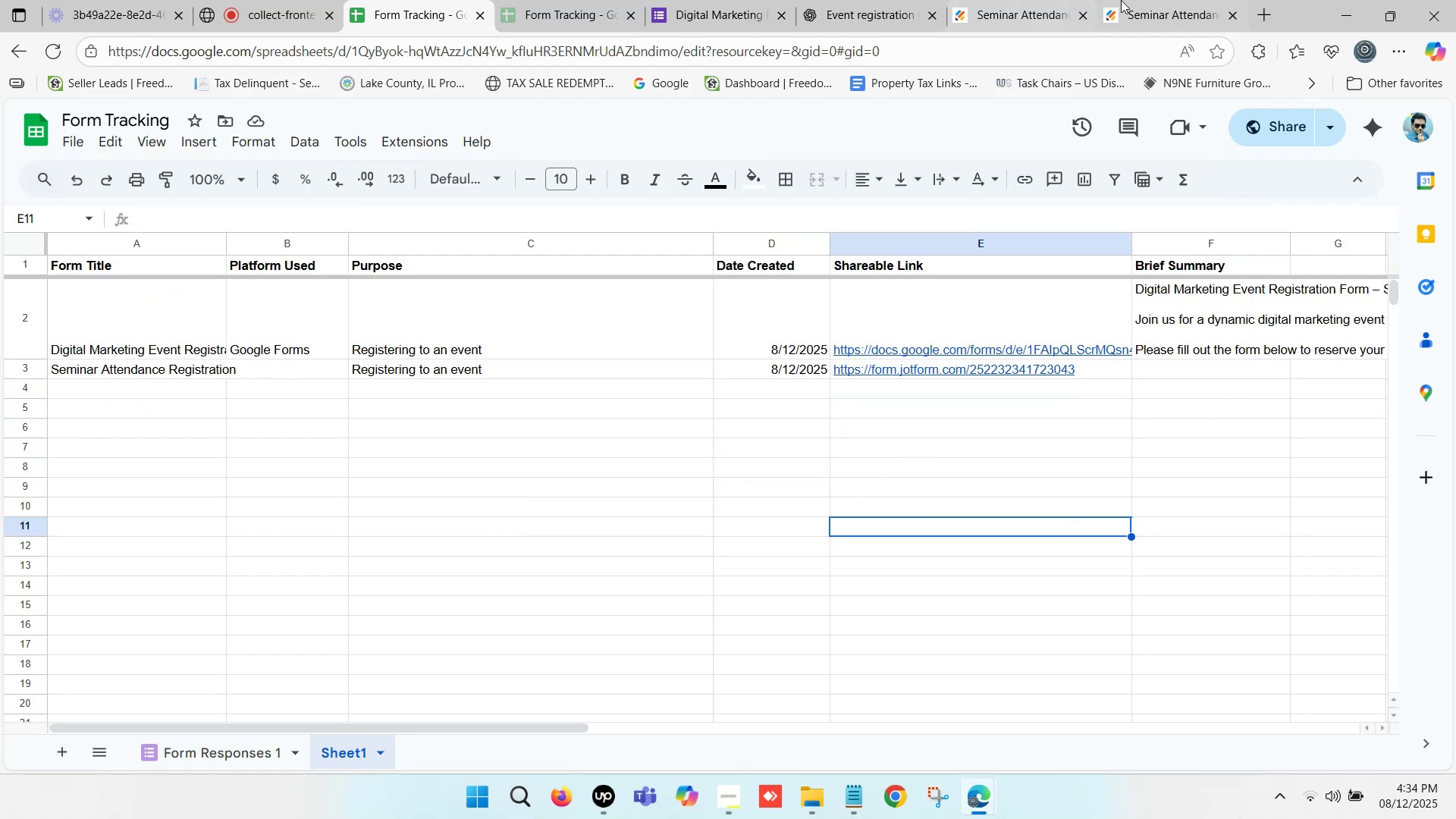 
left_click([1170, 0])
 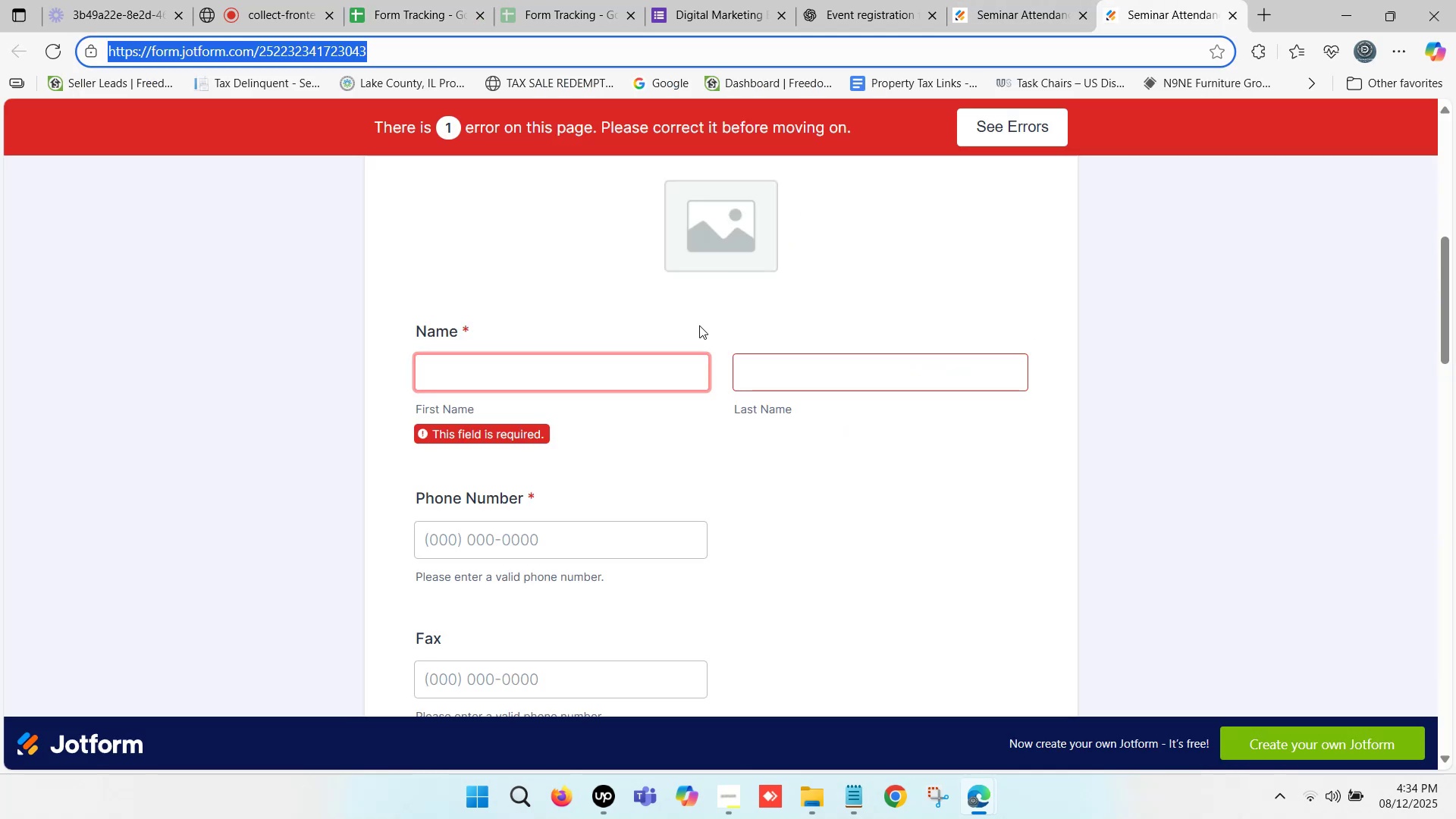 
scroll: coordinate [594, 343], scroll_direction: up, amount: 9.0
 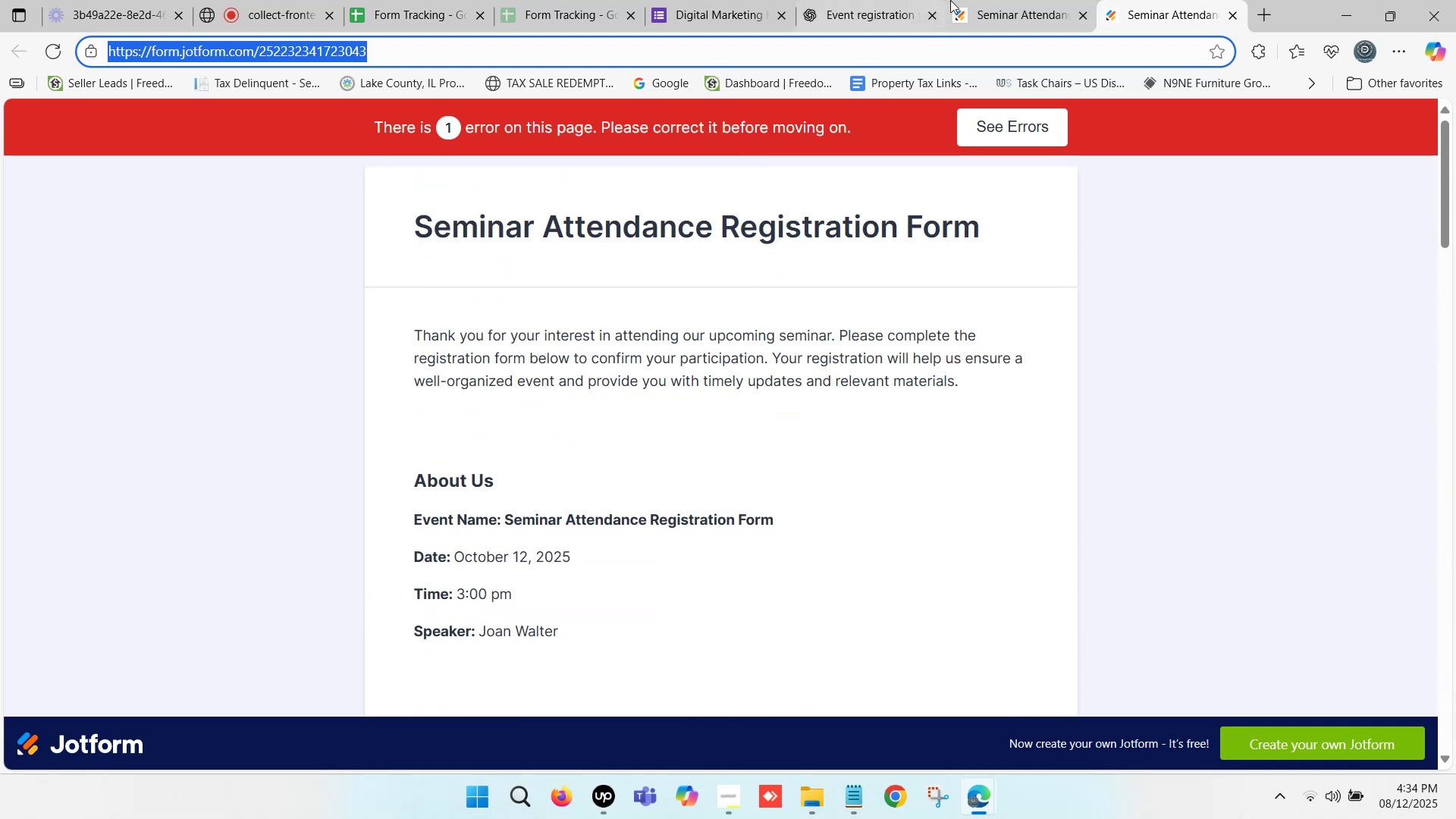 
left_click([1008, 0])
 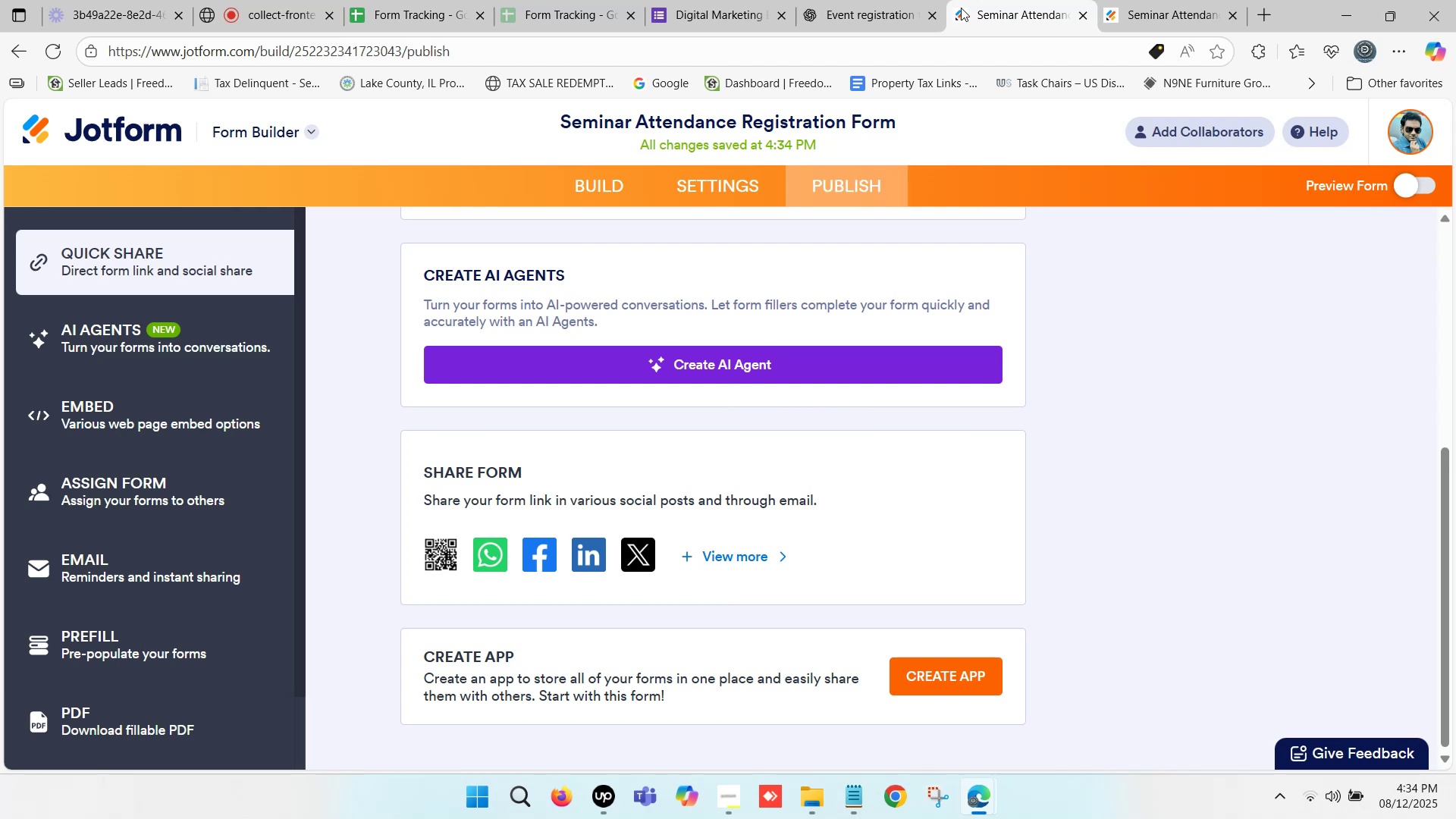 
wait(12.8)
 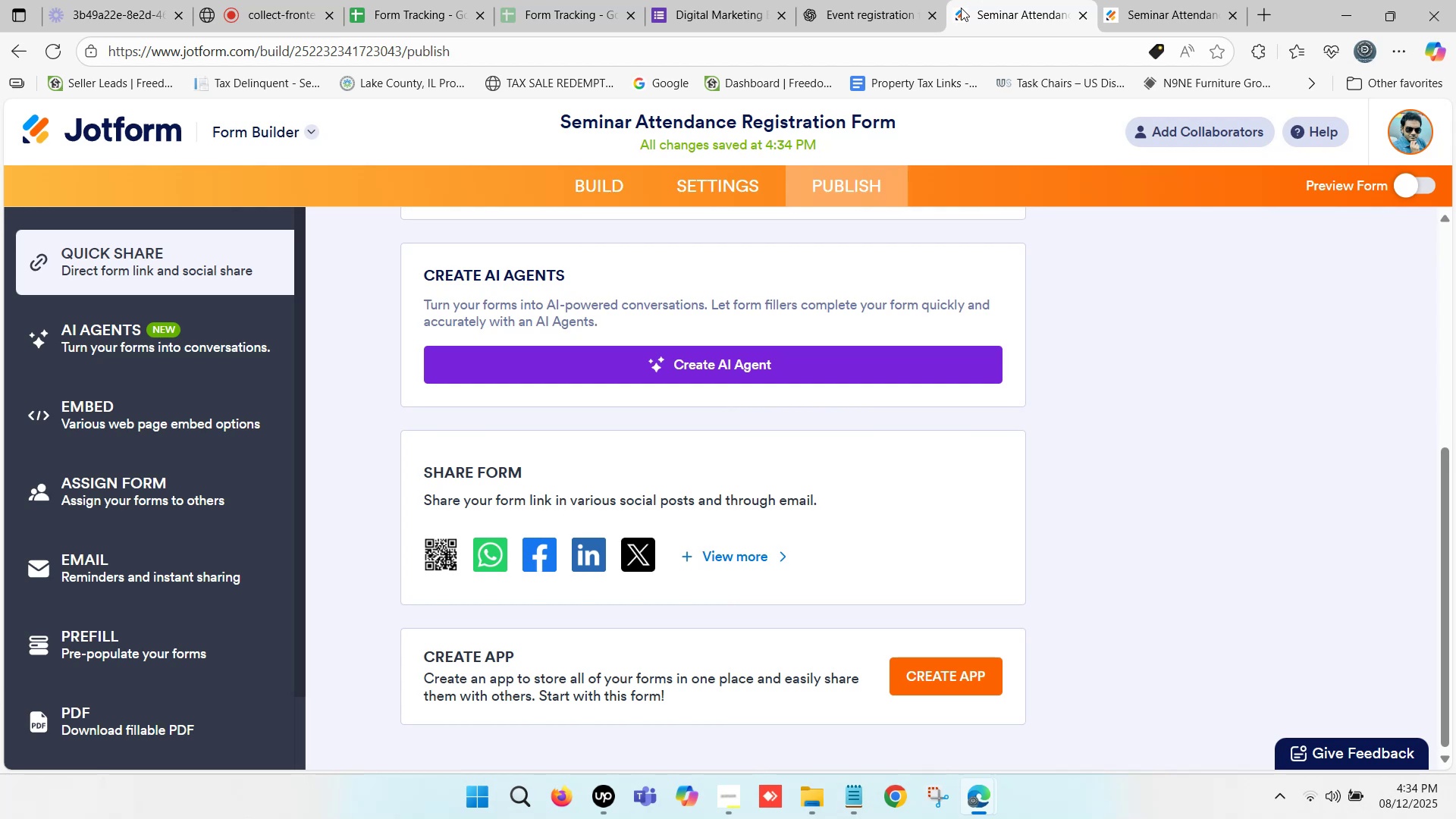 
scroll: coordinate [533, 246], scroll_direction: up, amount: 17.0
 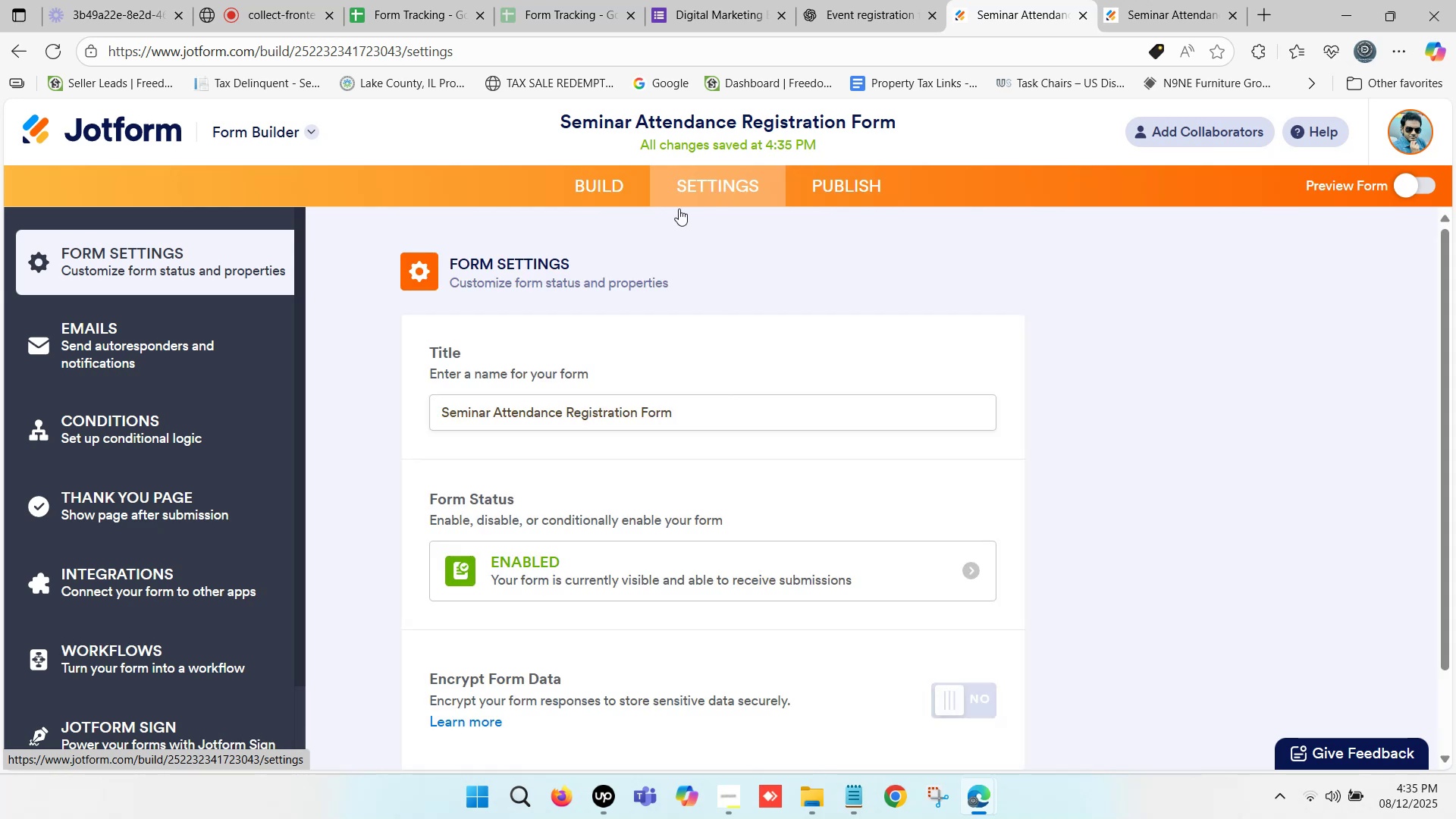 
scroll: coordinate [642, 448], scroll_direction: down, amount: 2.0
 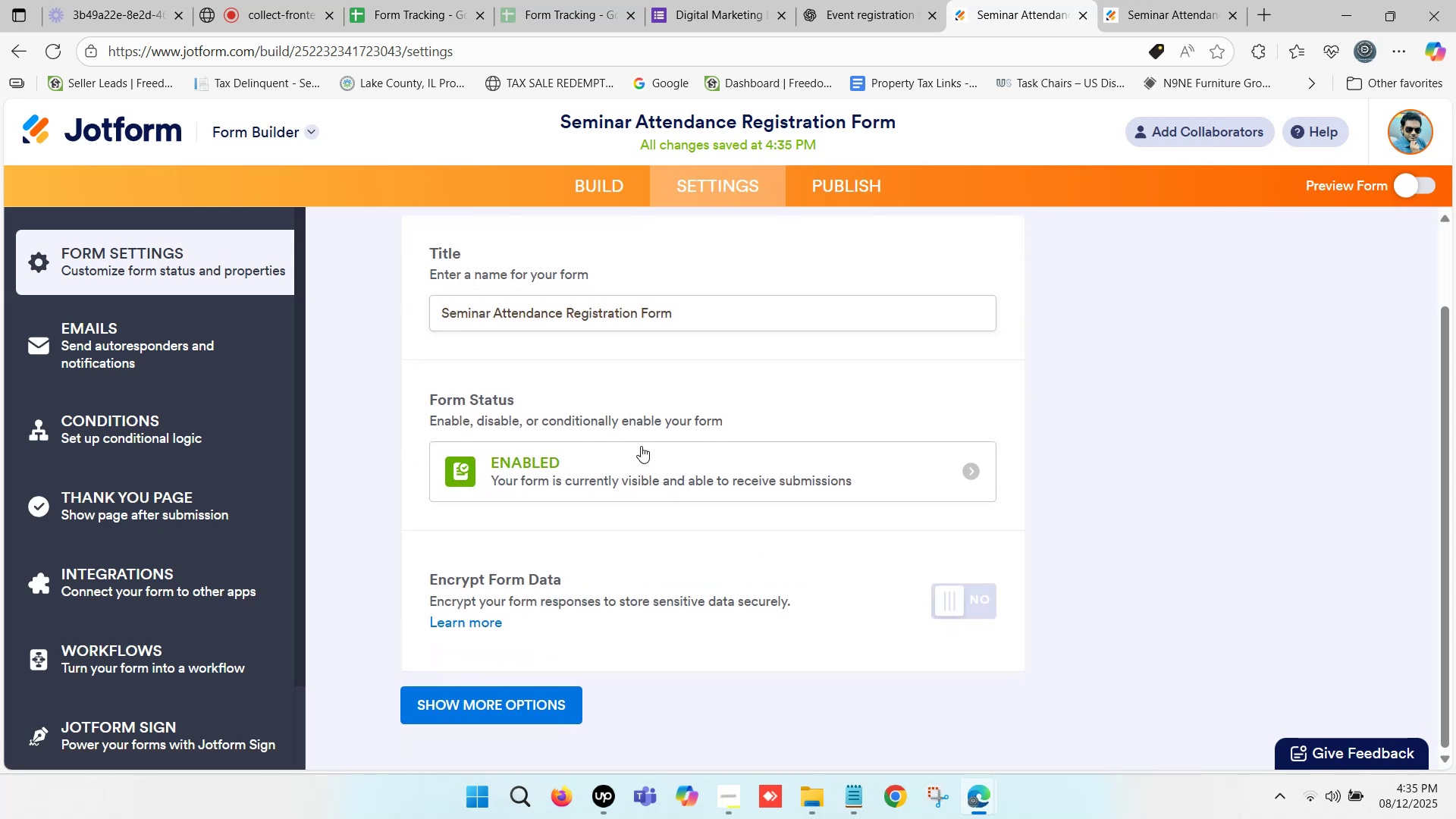 
scroll: coordinate [636, 428], scroll_direction: up, amount: 3.0
 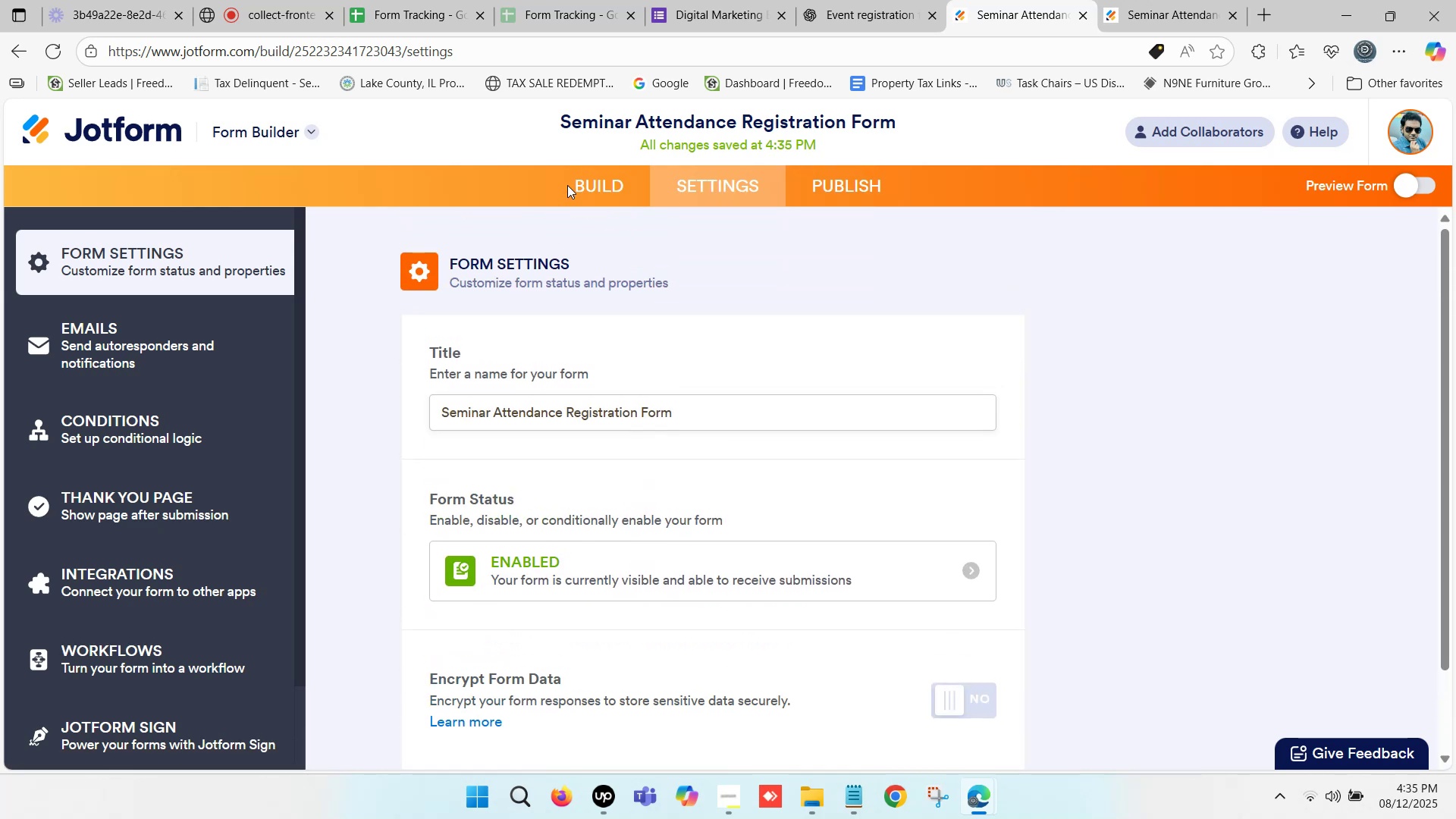 
left_click([610, 177])
 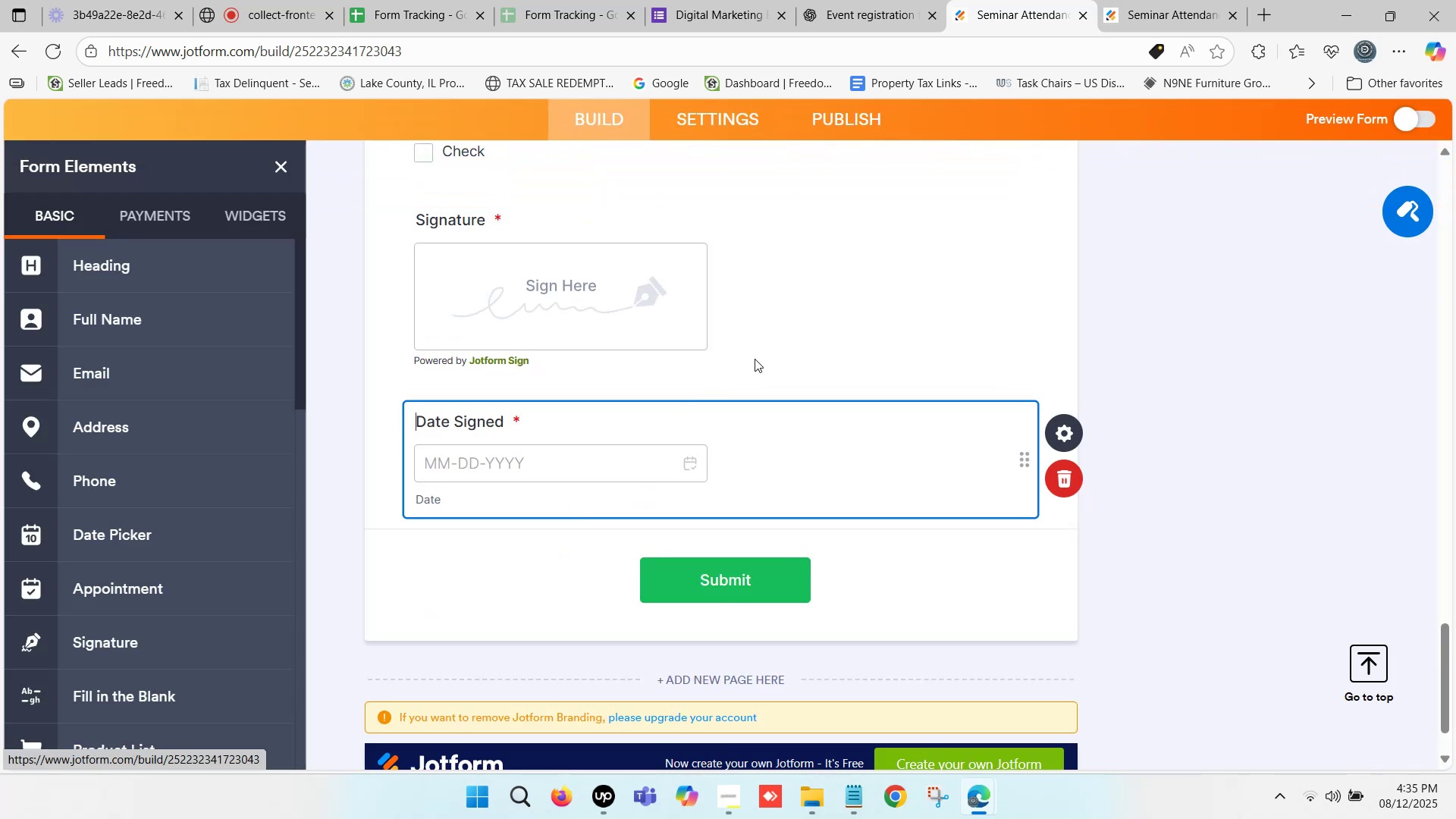 
scroll: coordinate [207, 128], scroll_direction: up, amount: 26.0
 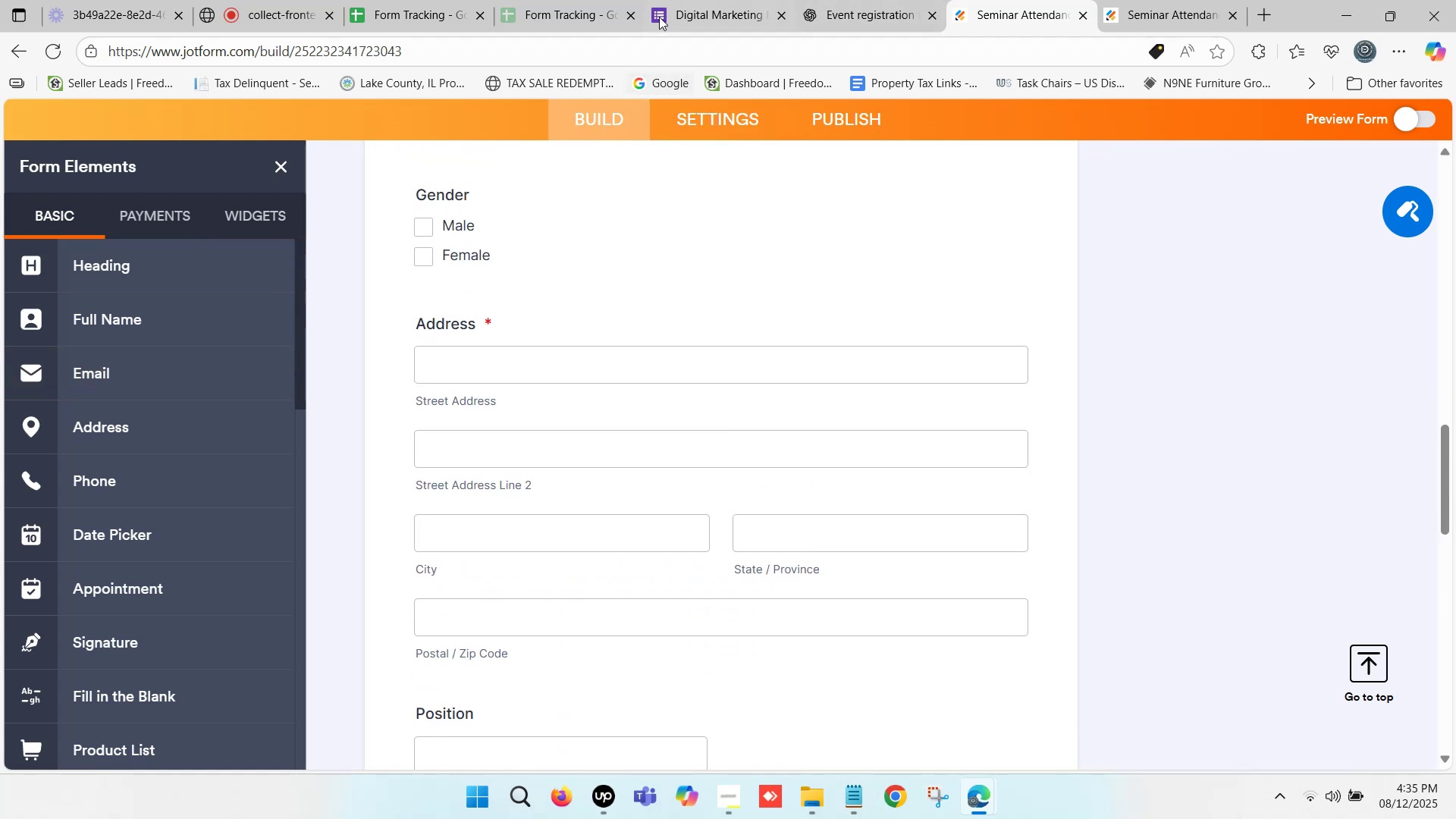 
wait(5.44)
 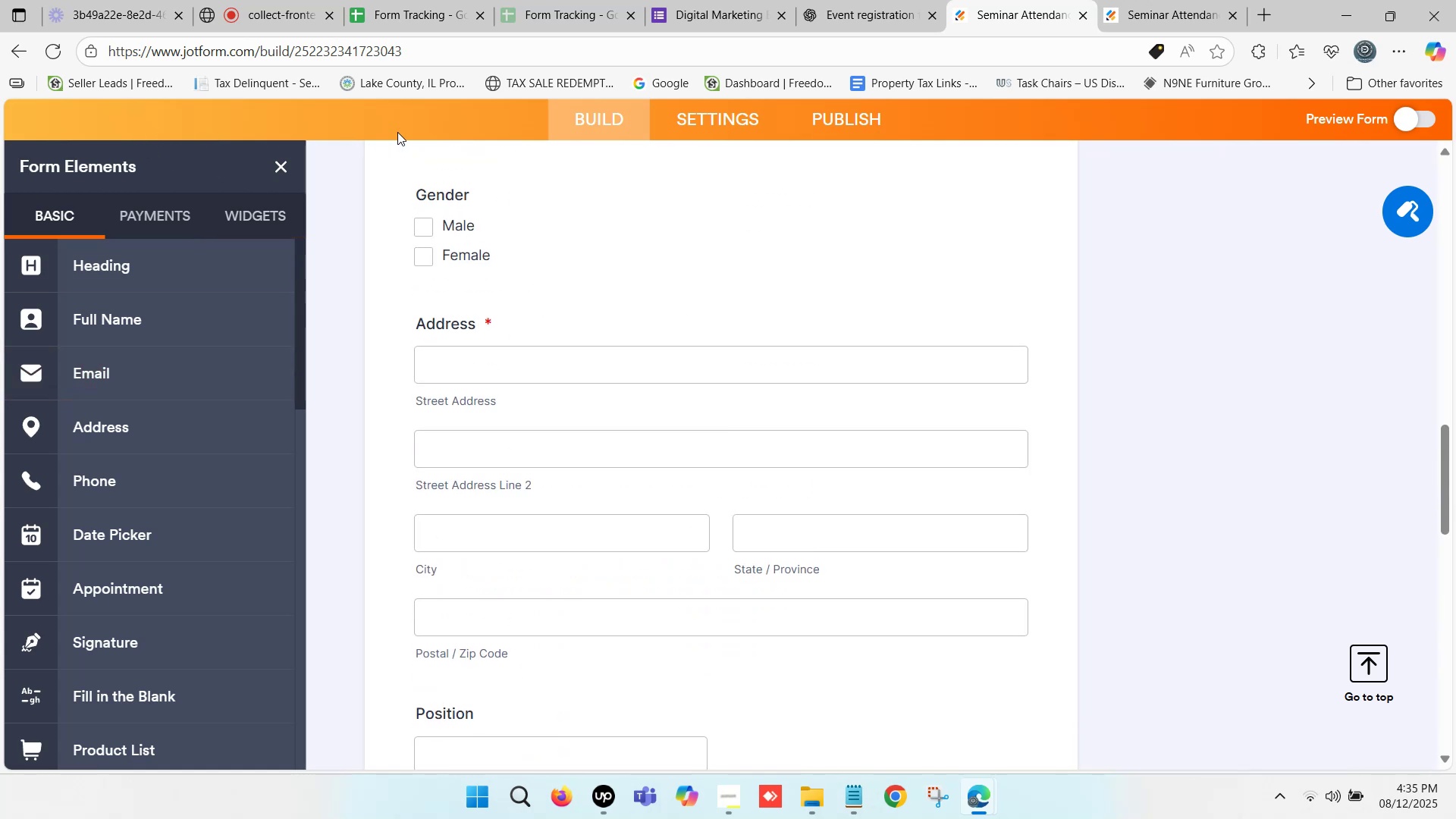 
left_click([579, 0])
 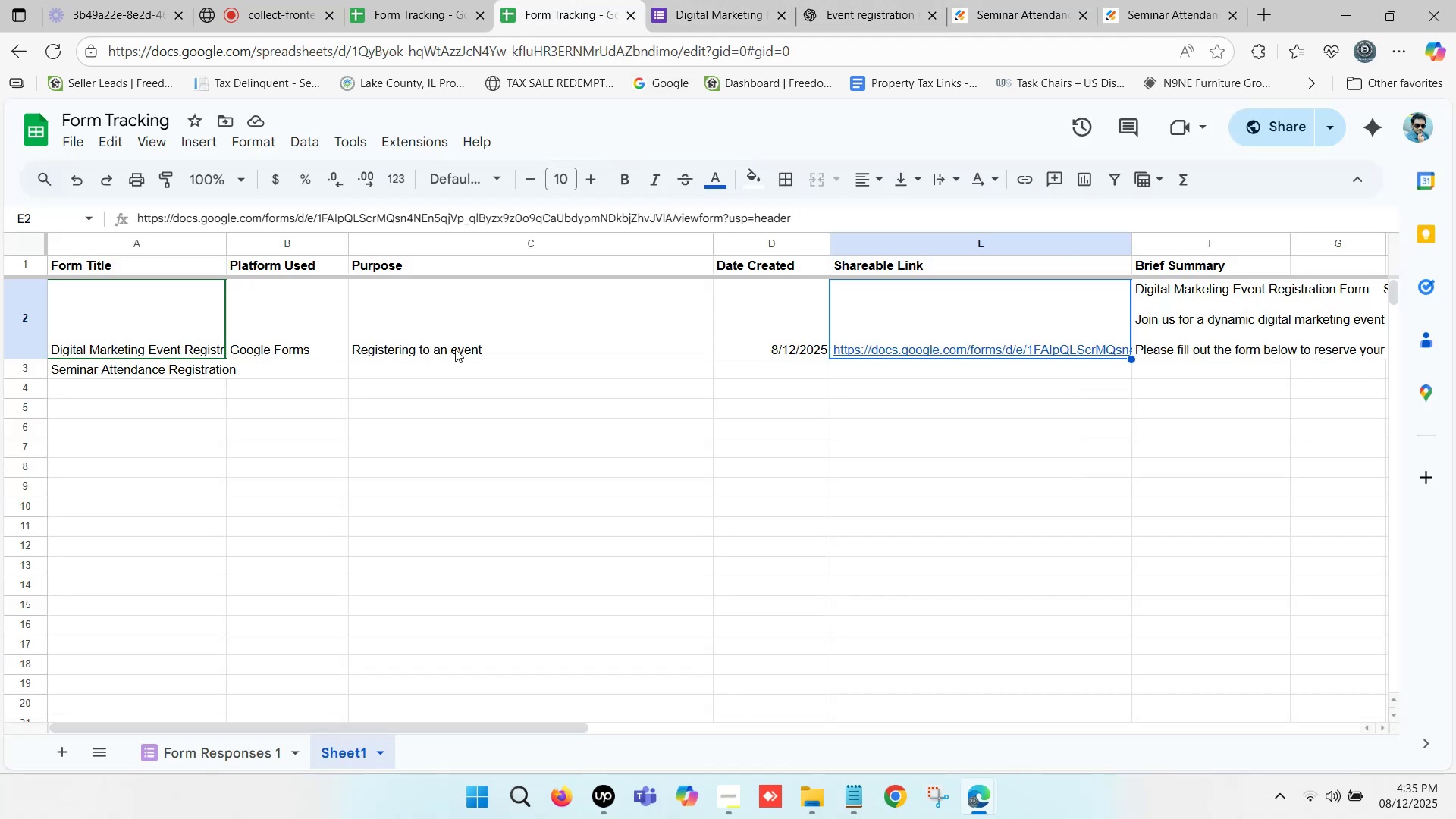 
left_click([172, 375])
 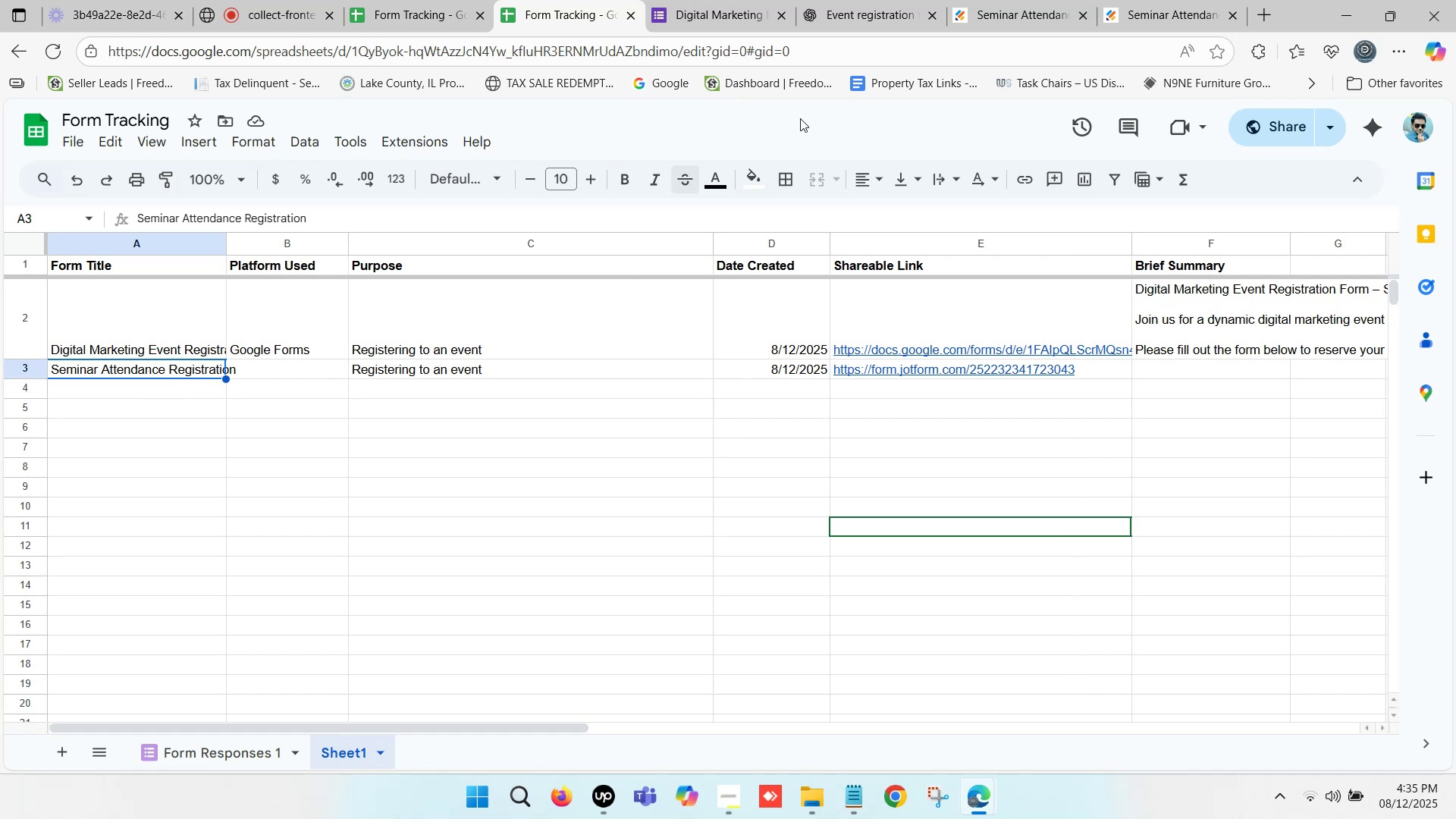 
left_click([1021, 0])
 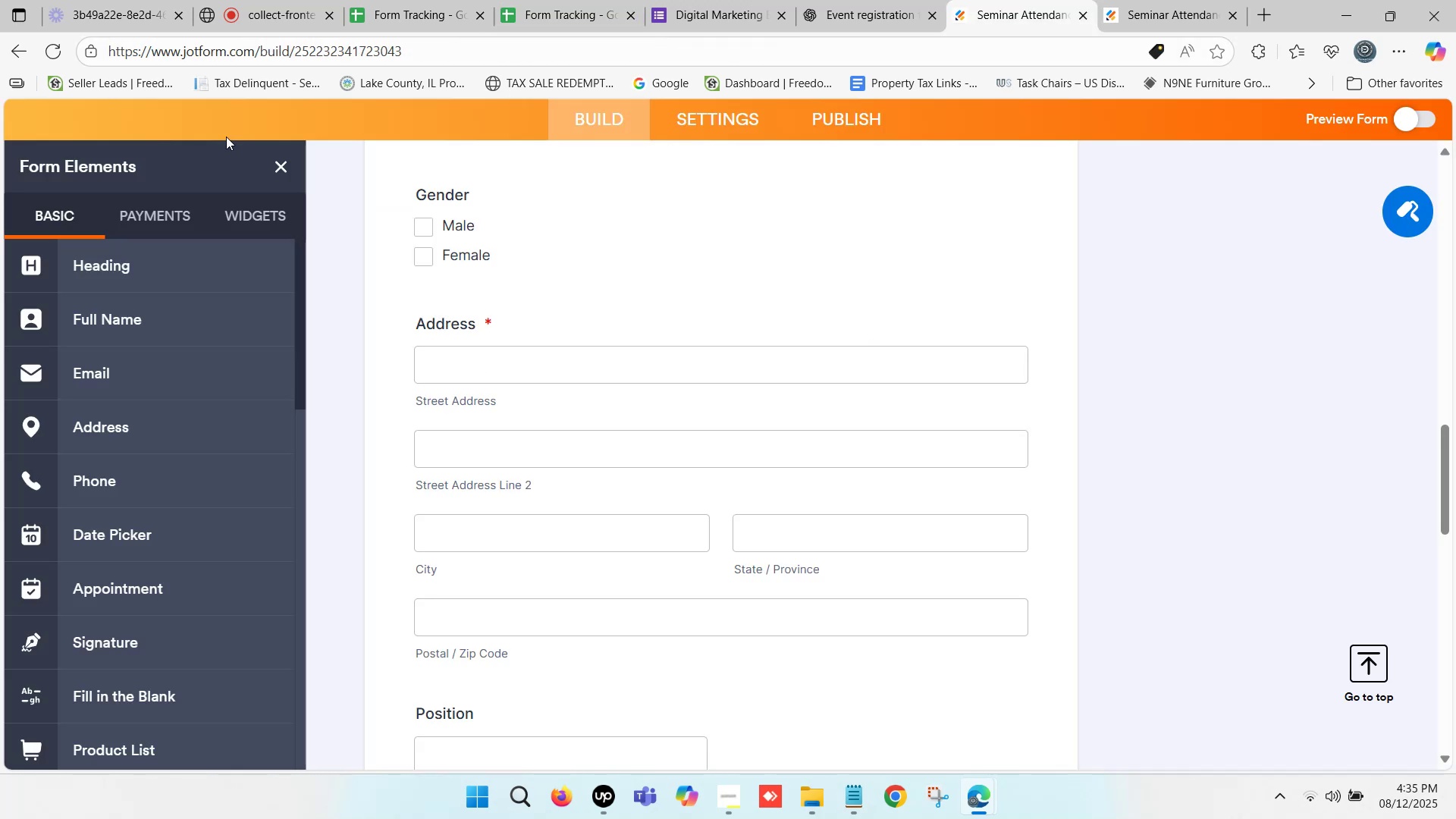 
left_click([207, 52])
 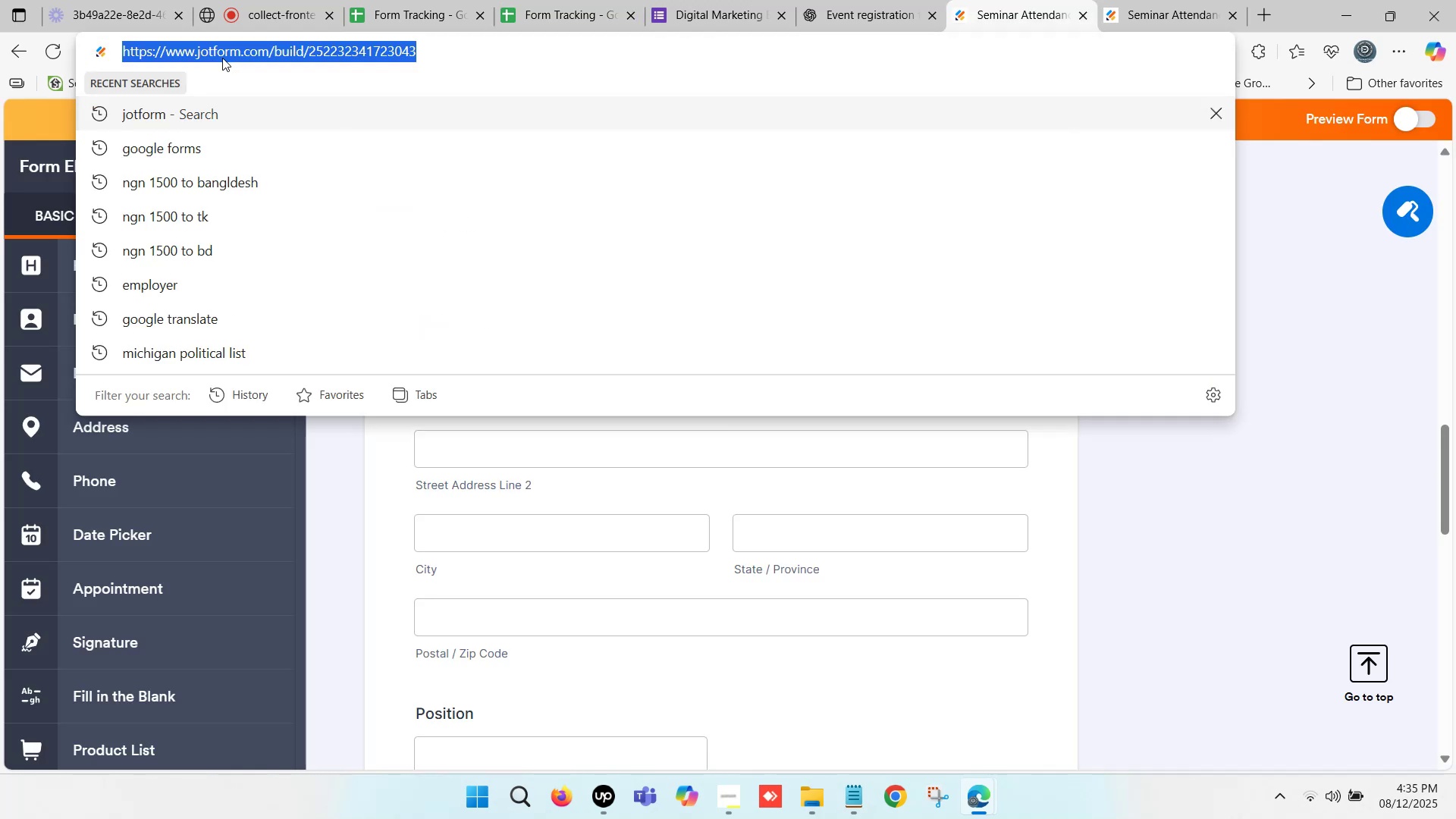 
left_click([208, 57])
 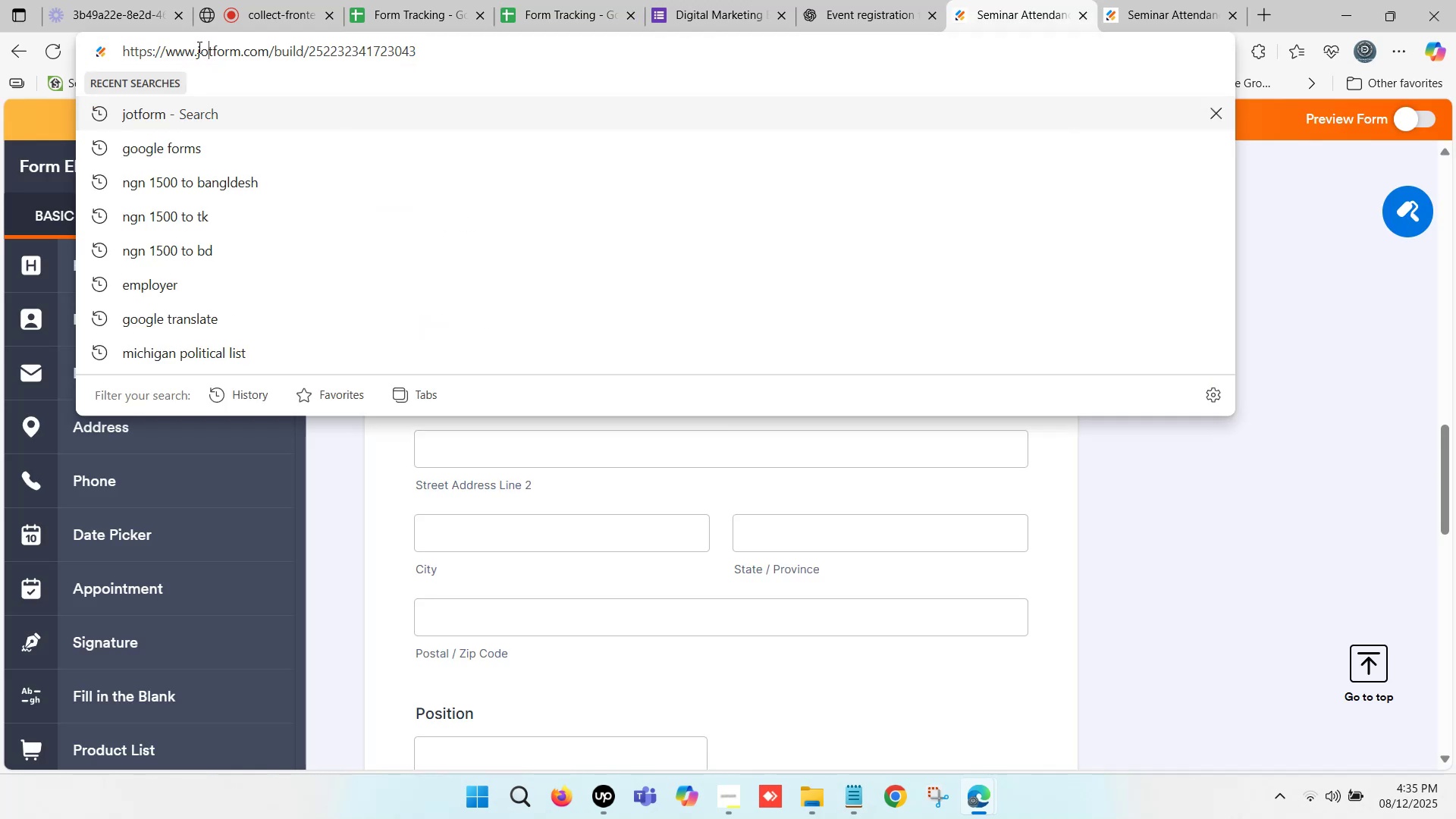 
left_click_drag(start_coordinate=[197, 47], to_coordinate=[241, 64])
 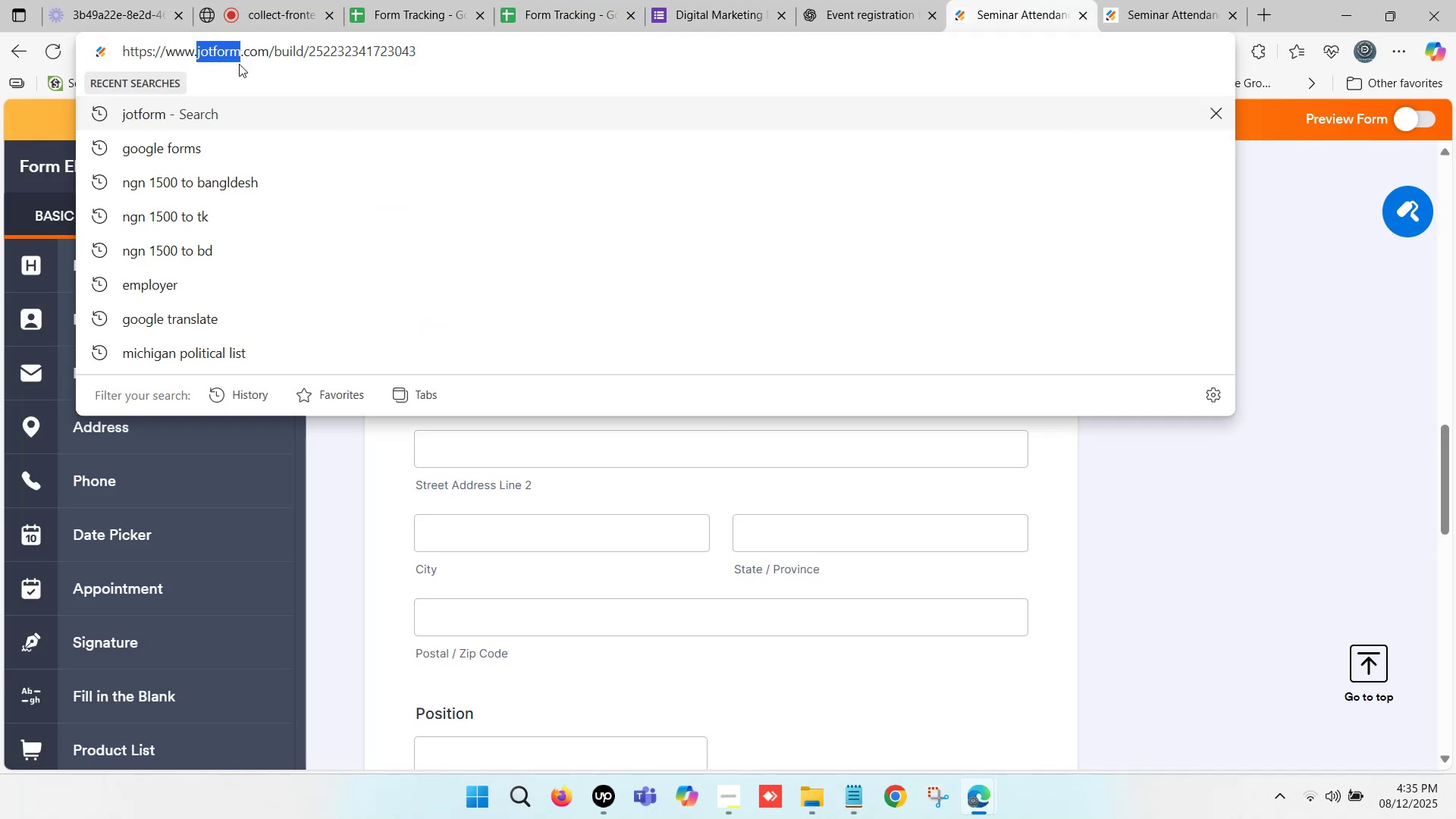 
key(Control+C)
 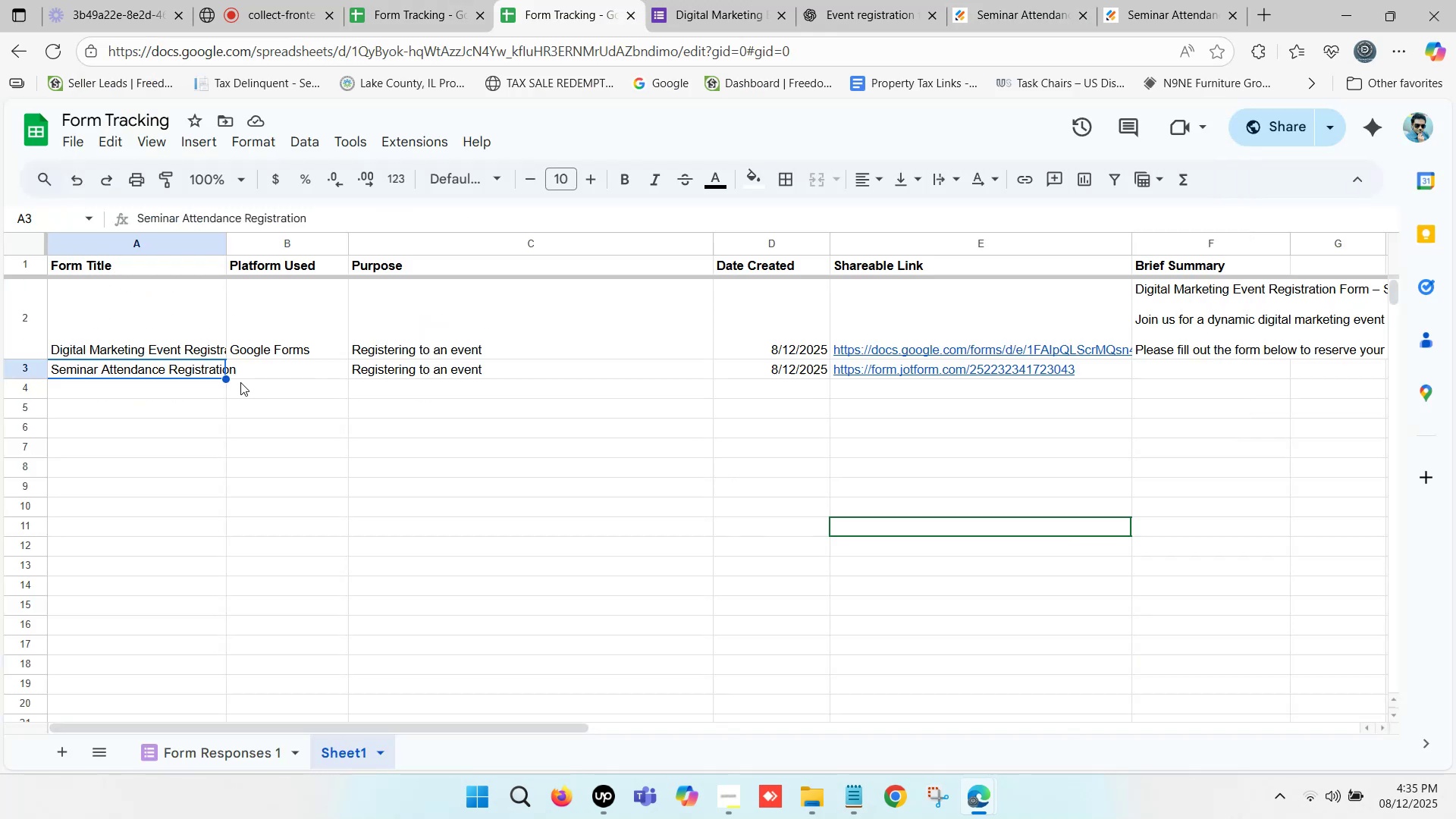 
double_click([258, 368])
 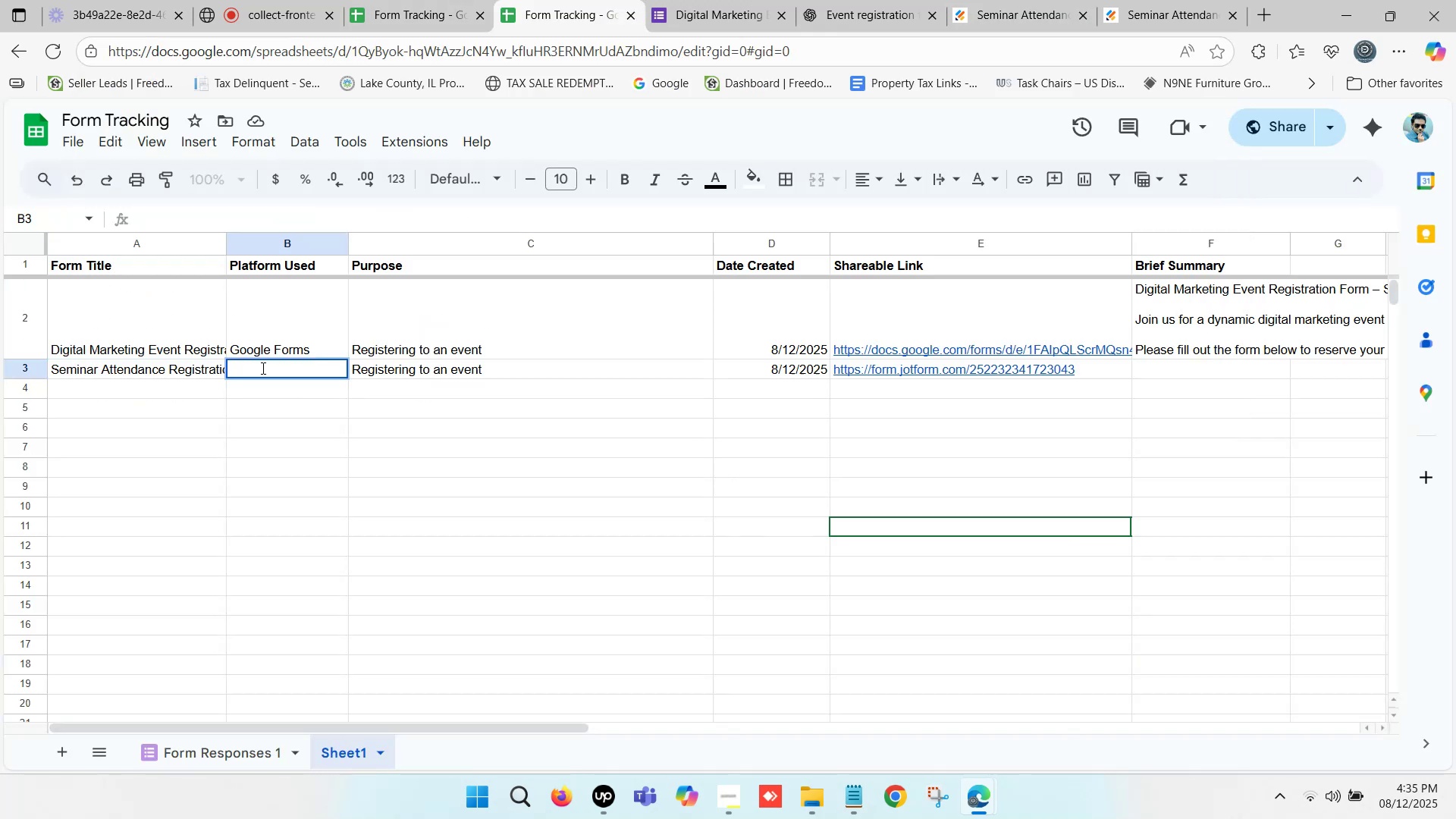 
key(Control+V)
 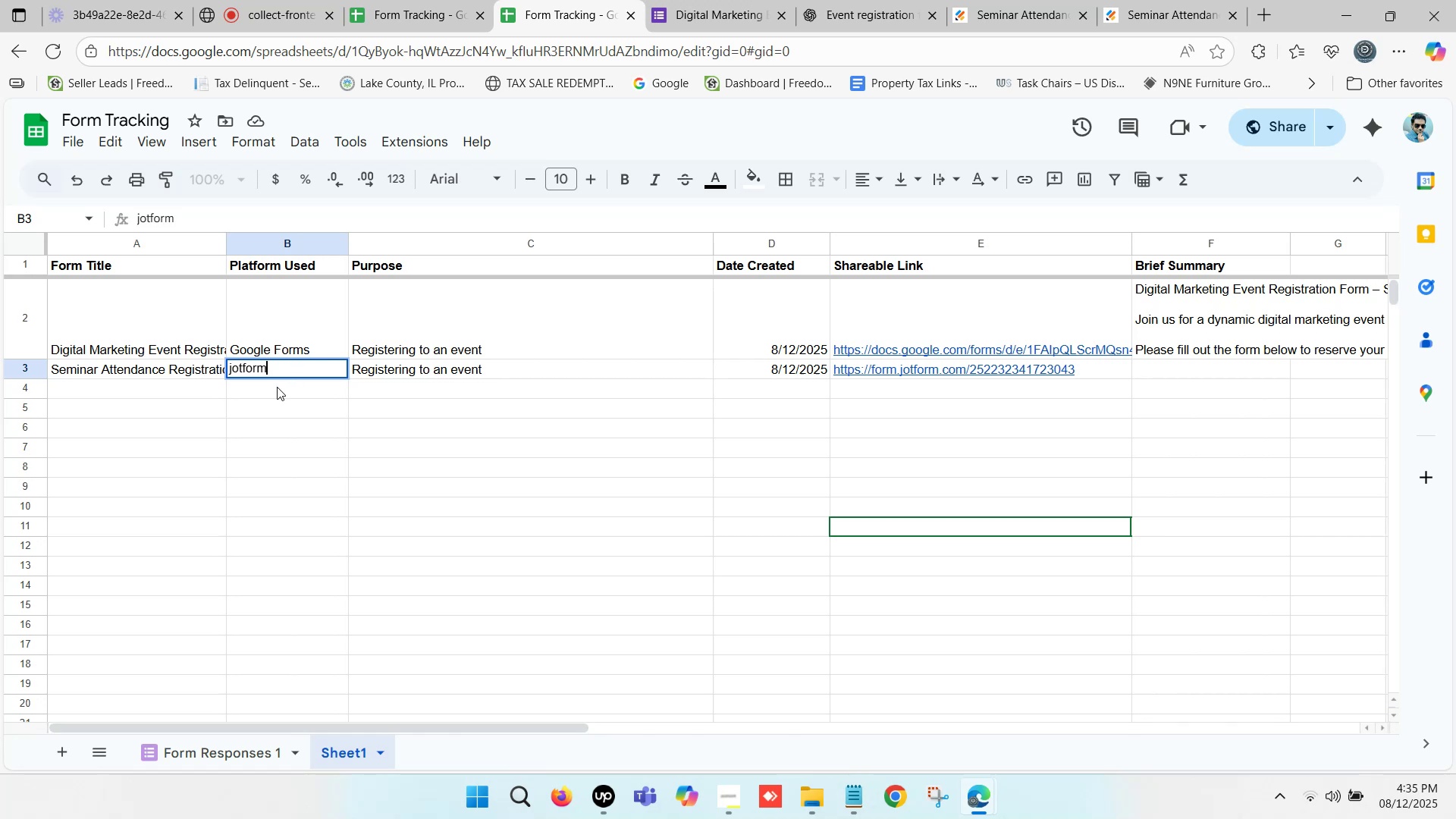 
wait(14.54)
 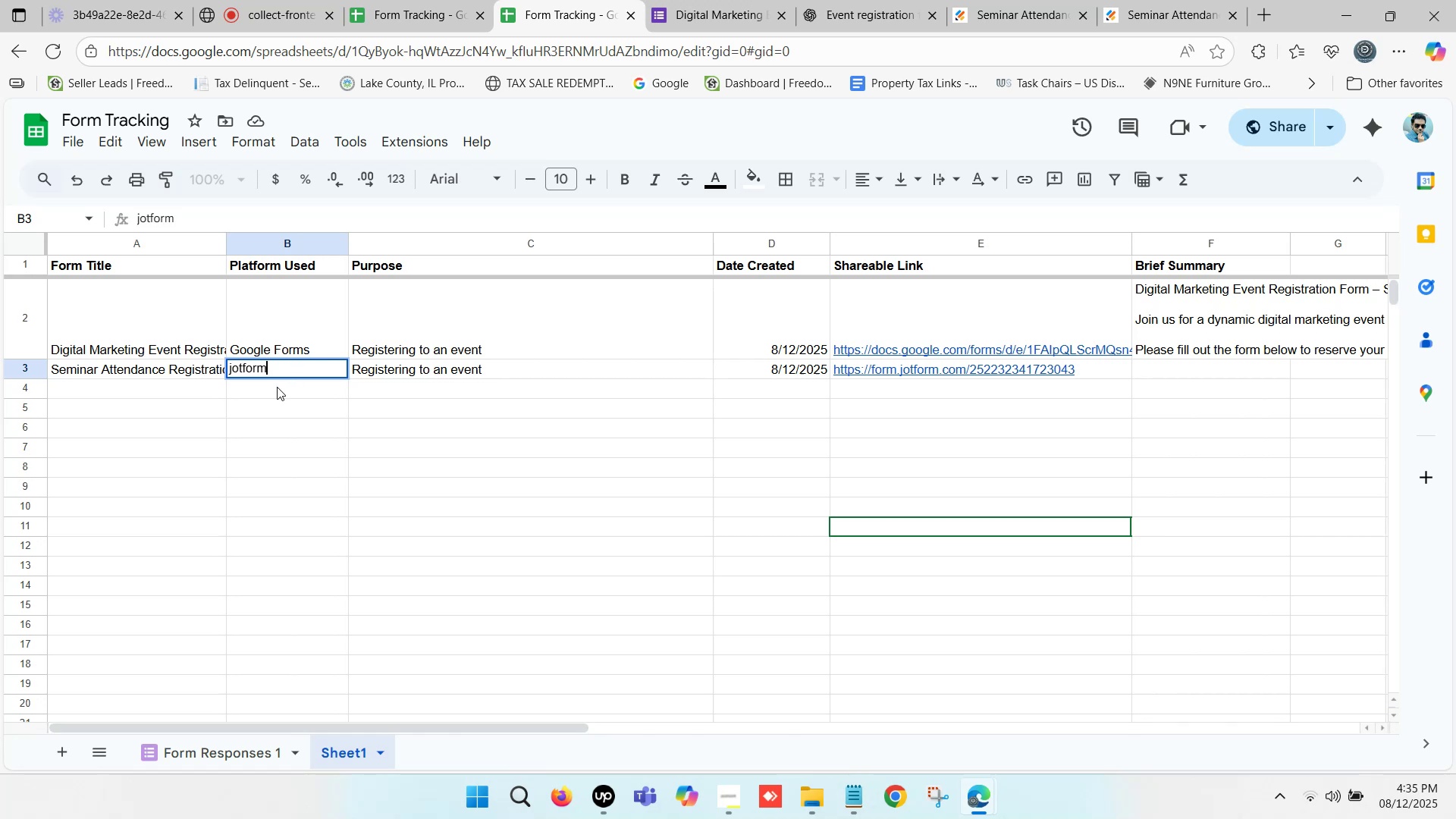 
left_click([234, 360])
 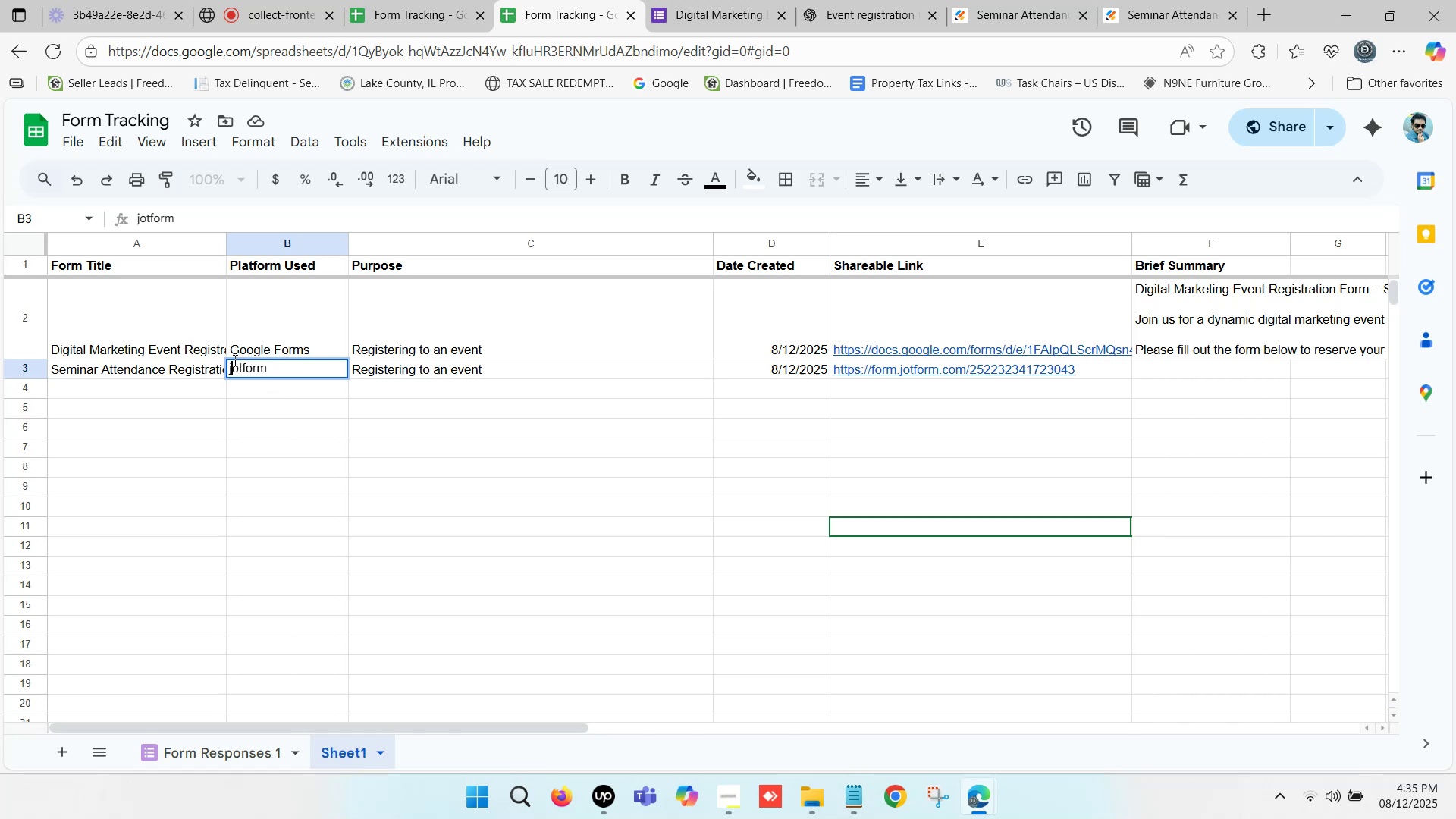 
key(Backspace)
 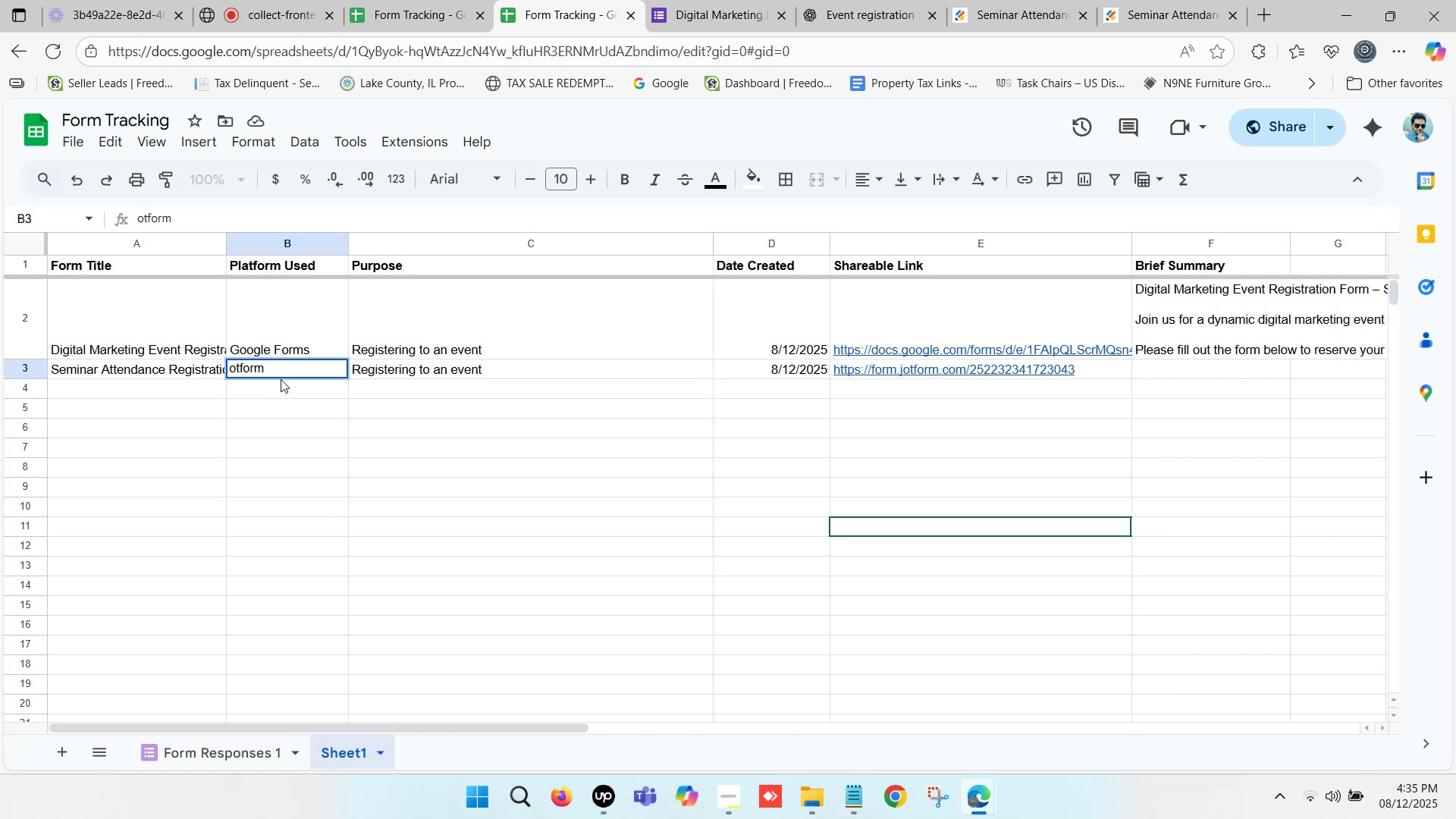 
key(Shift+J)
 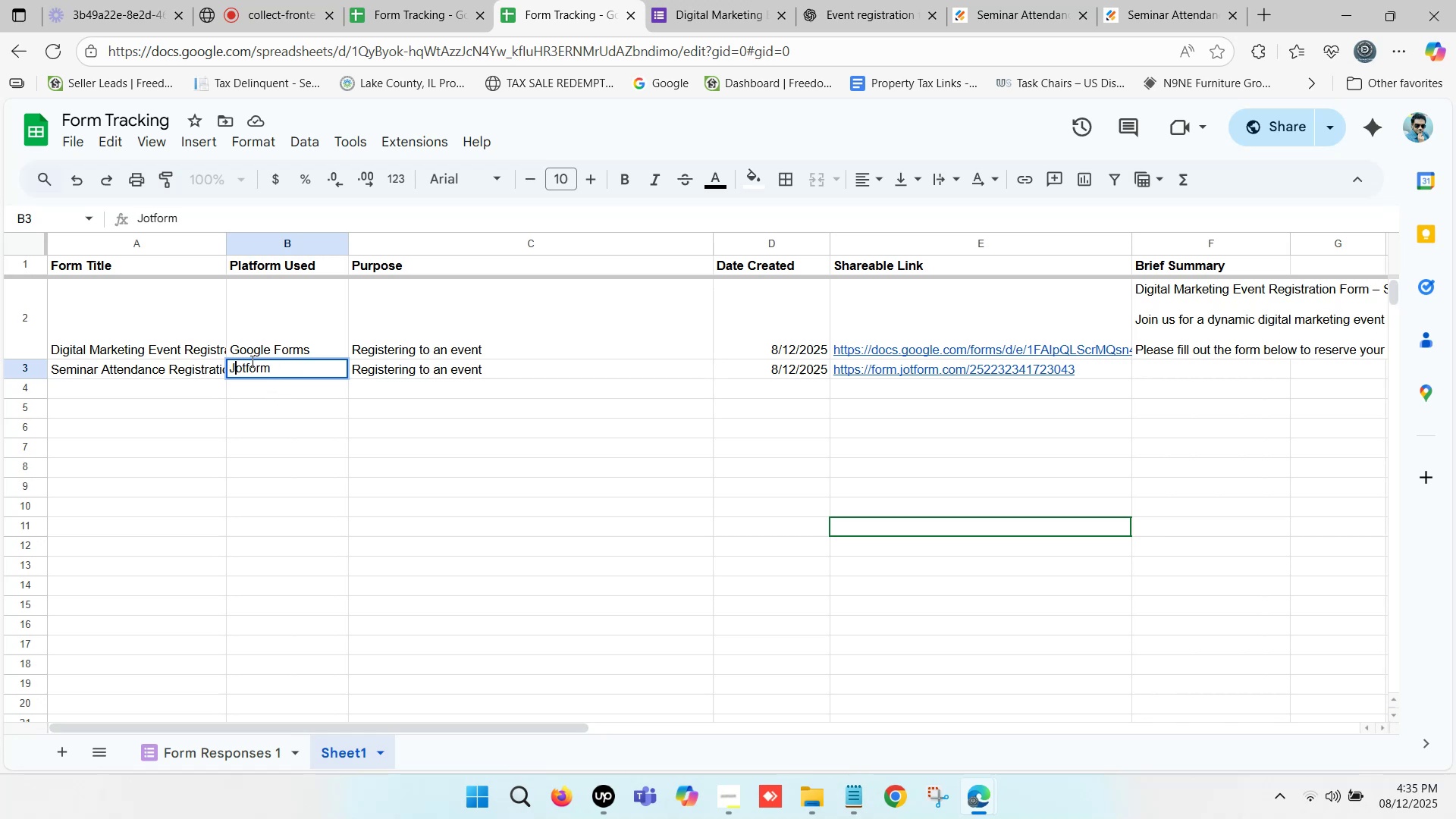 
left_click([253, 371])
 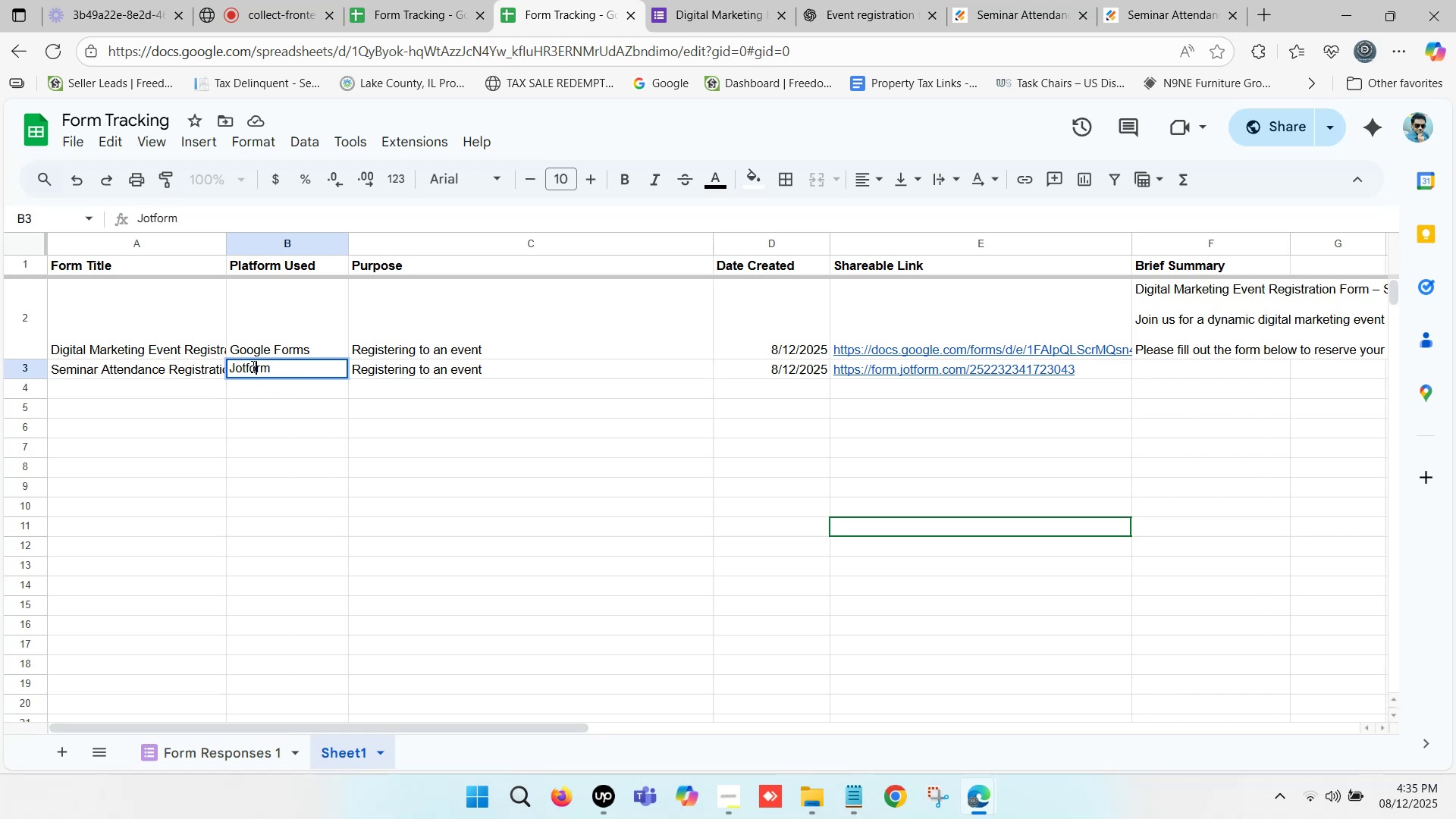 
left_click([253, 366])
 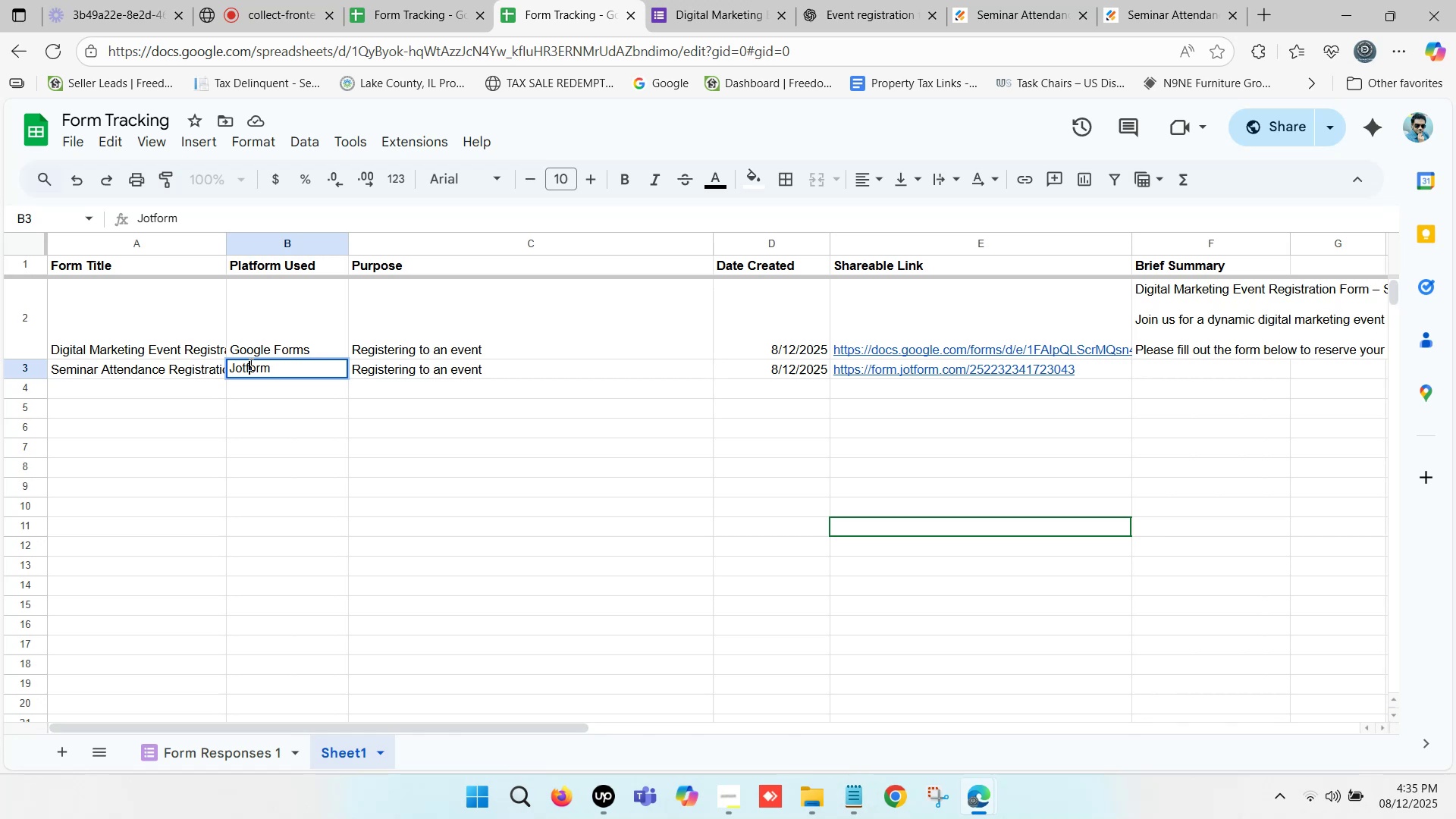 
key(Backspace)
 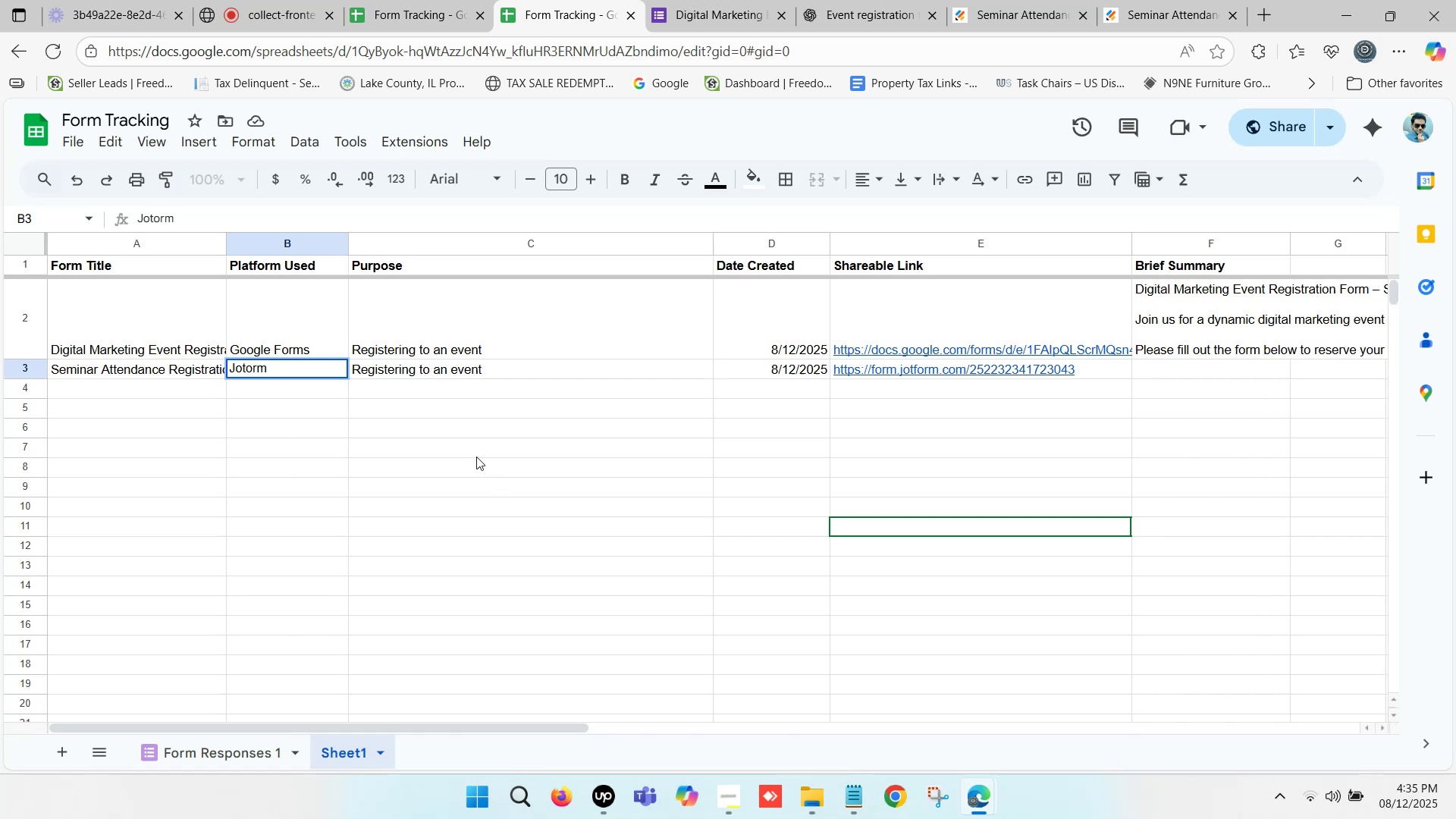 
key(Shift+F)
 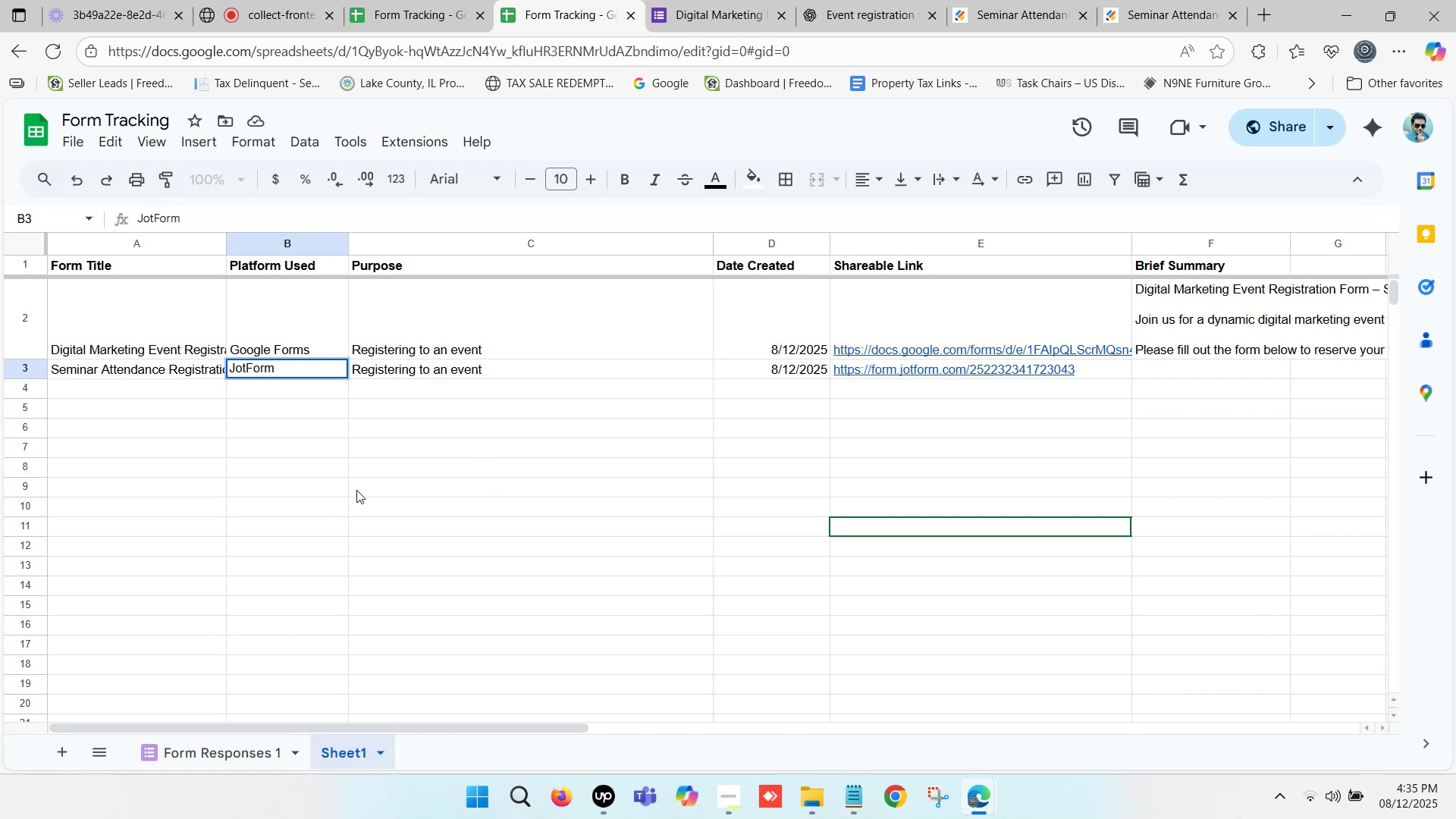 
left_click([350, 492])
 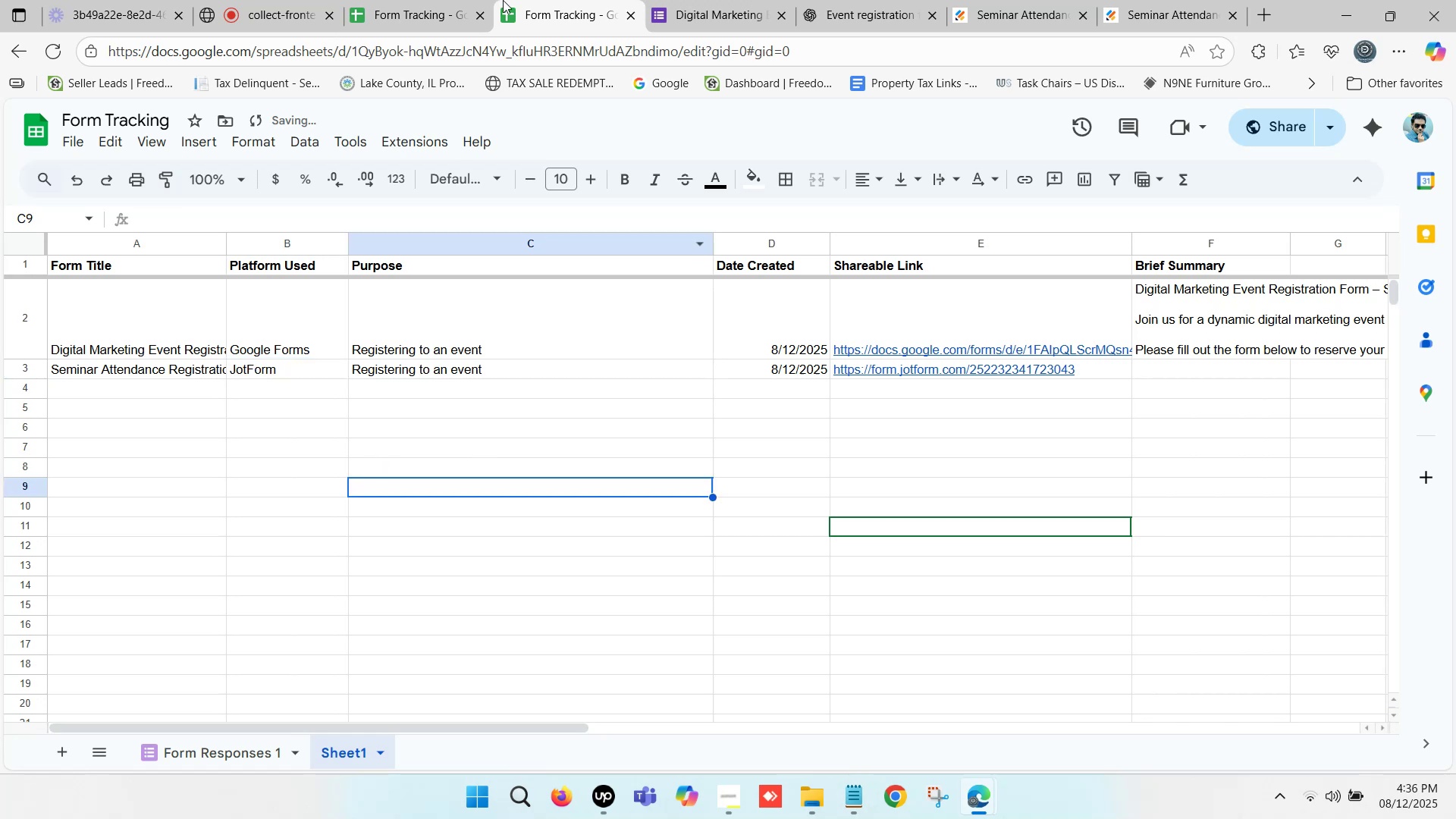 
left_click([431, 0])
 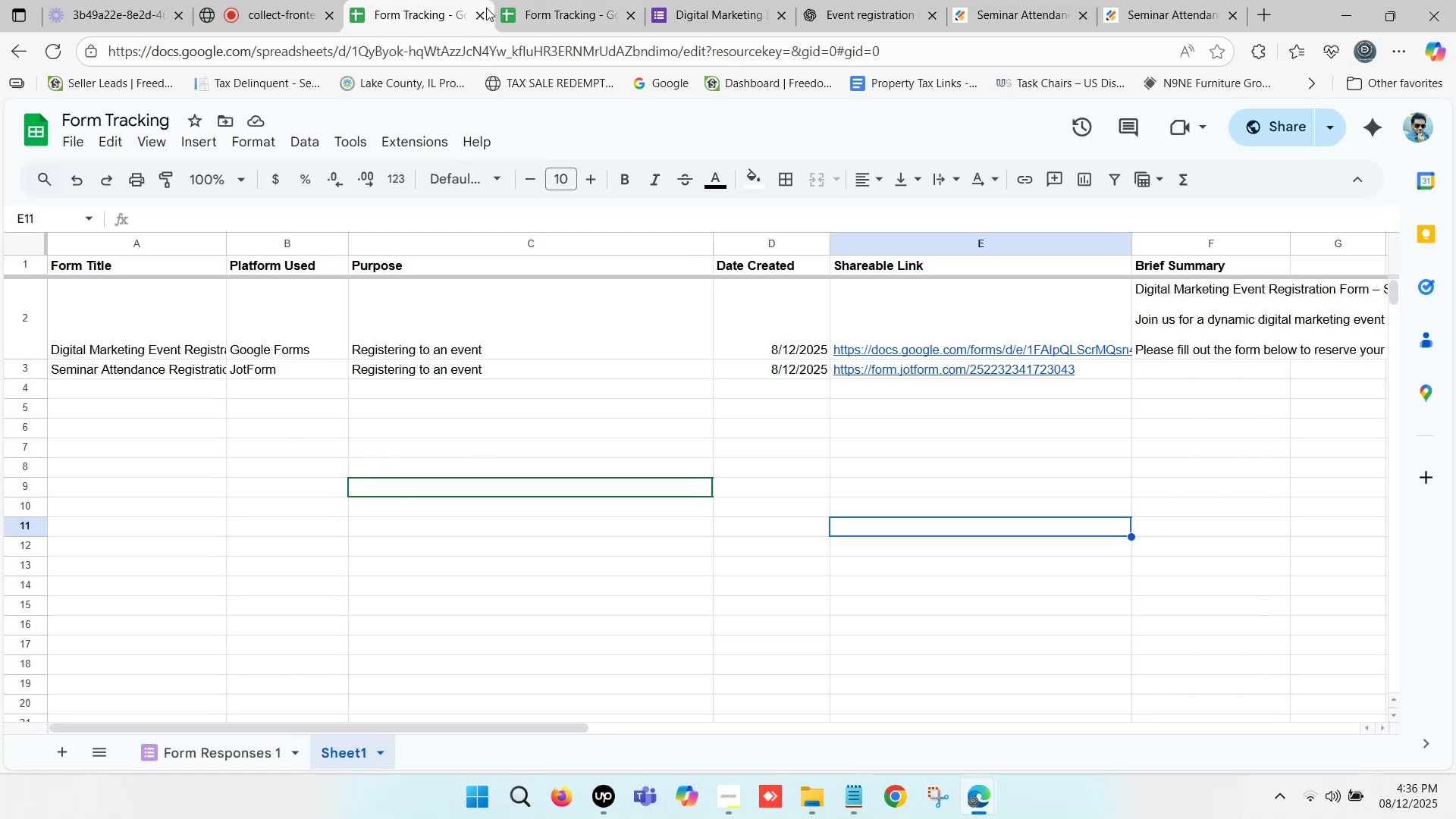 
left_click([548, 0])
 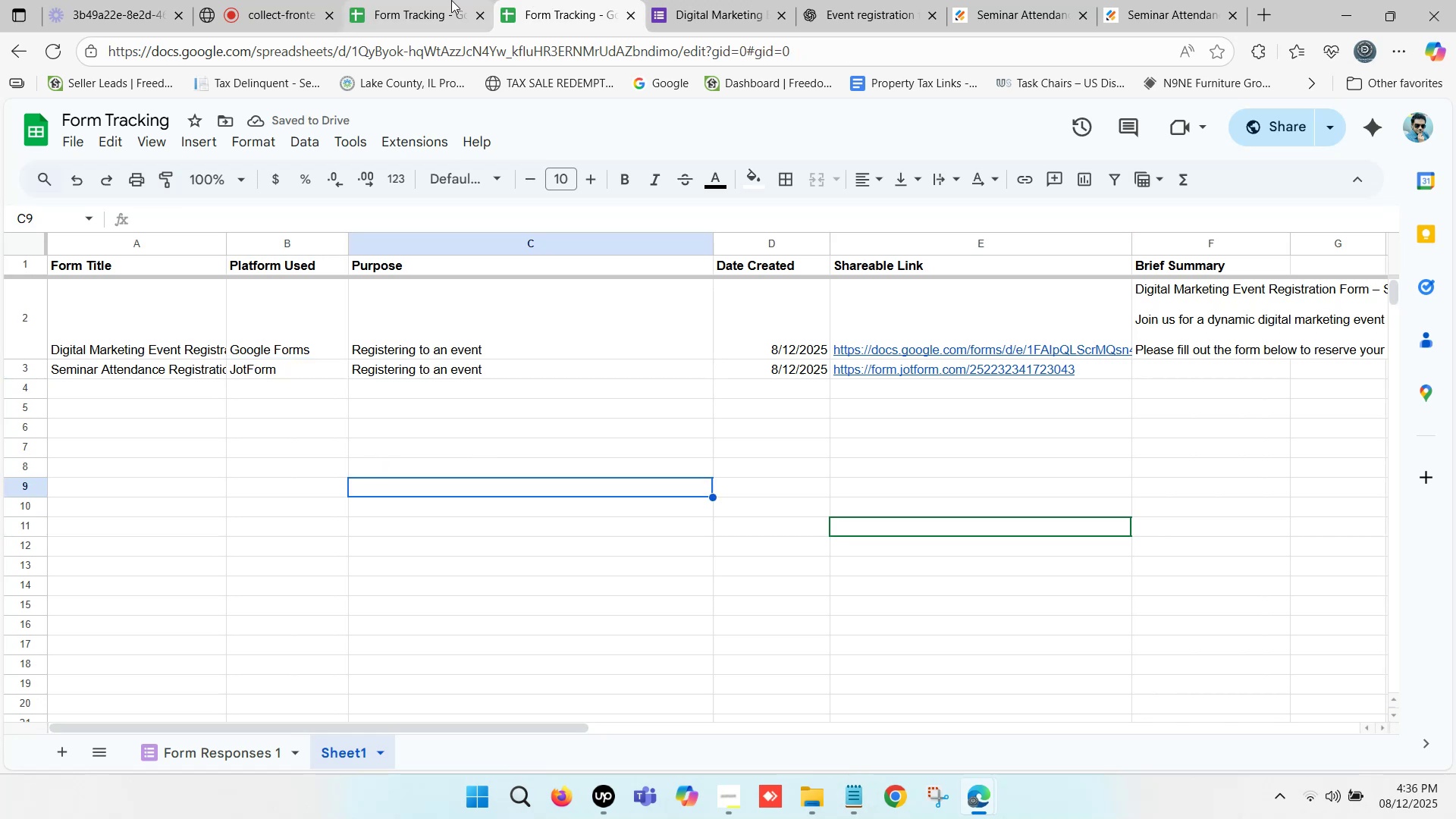 
left_click([451, 0])
 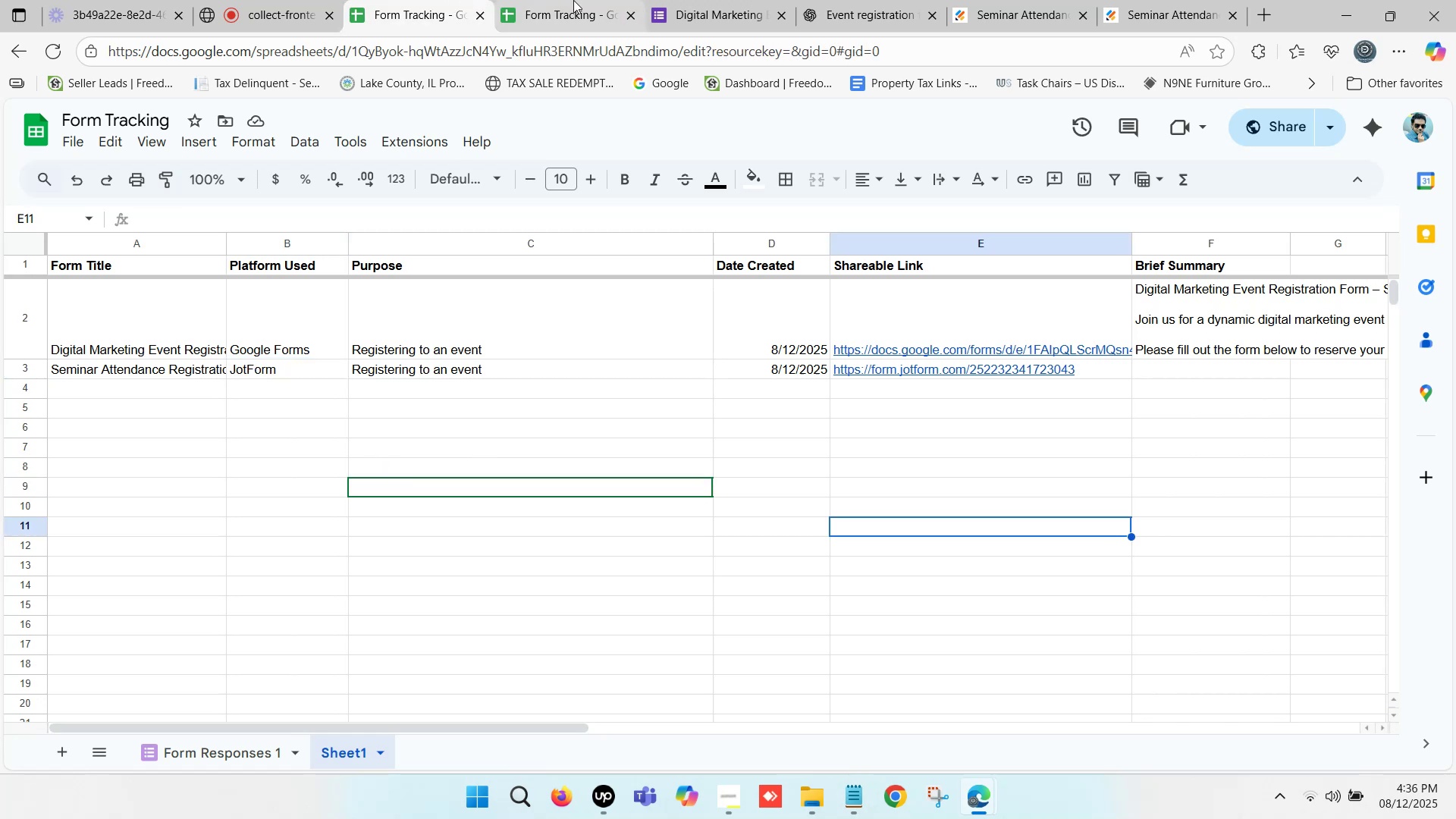 
left_click([577, 0])
 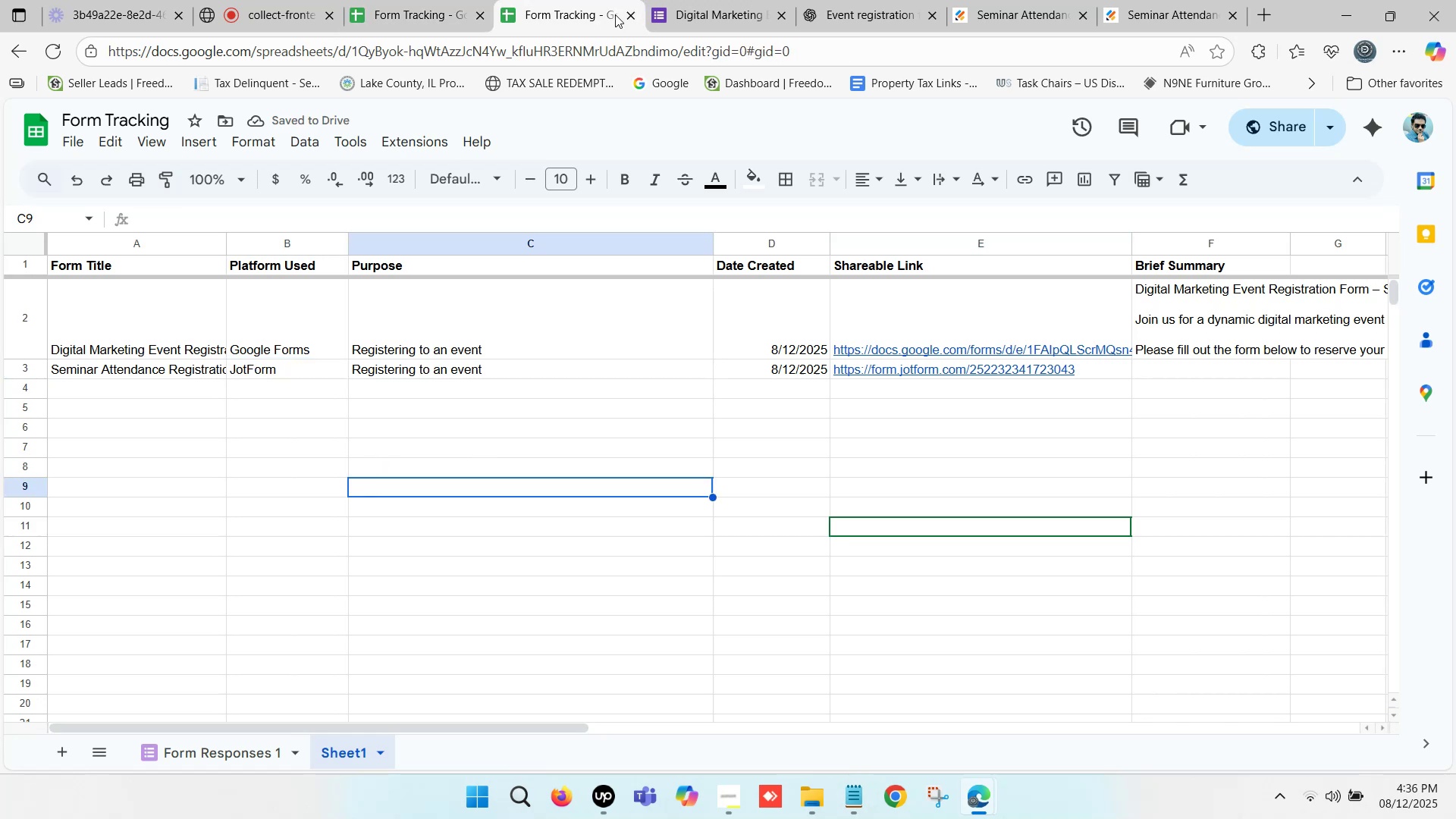 
left_click([635, 15])
 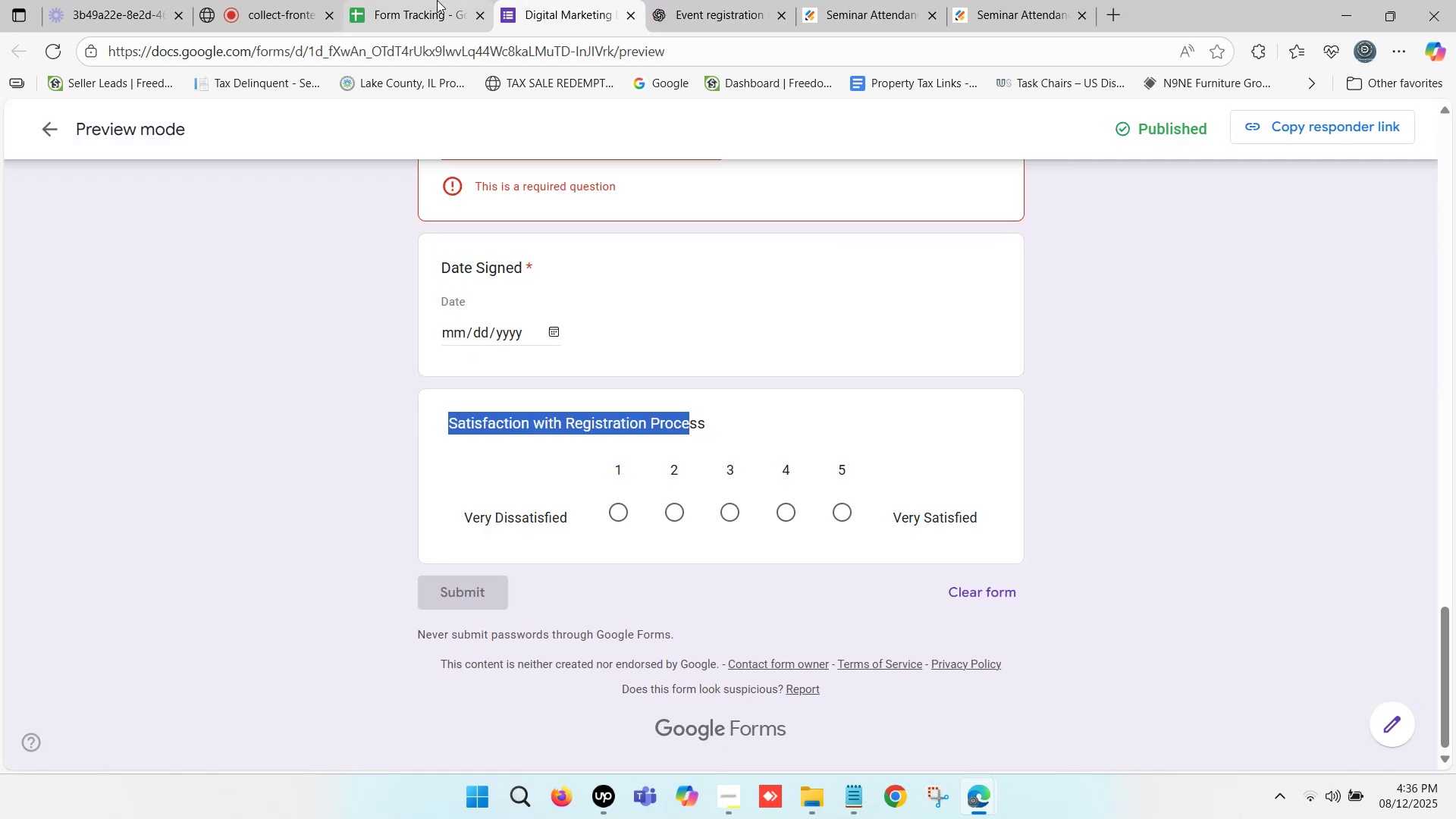 
left_click([419, 0])
 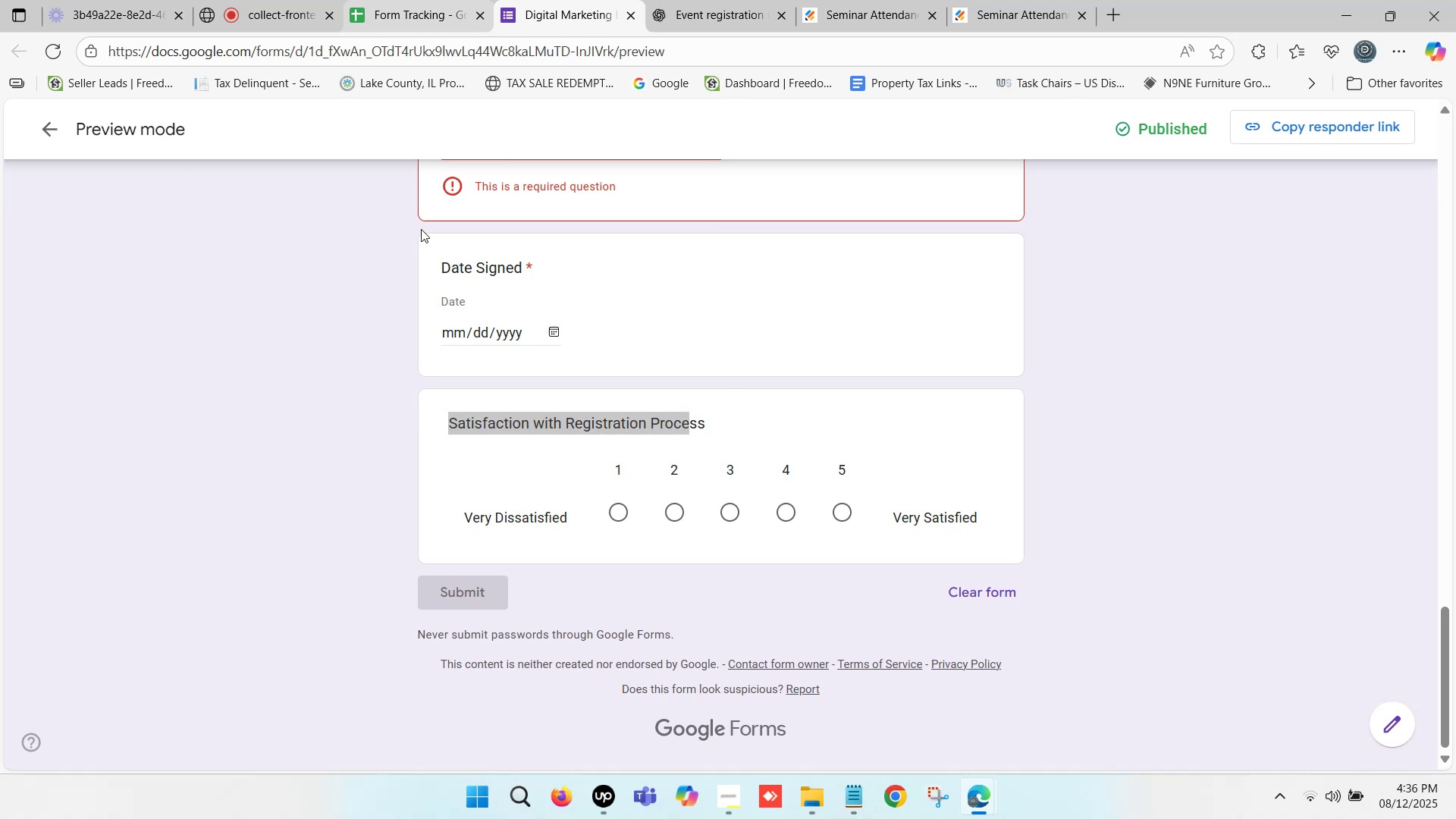 
left_click([433, 0])
 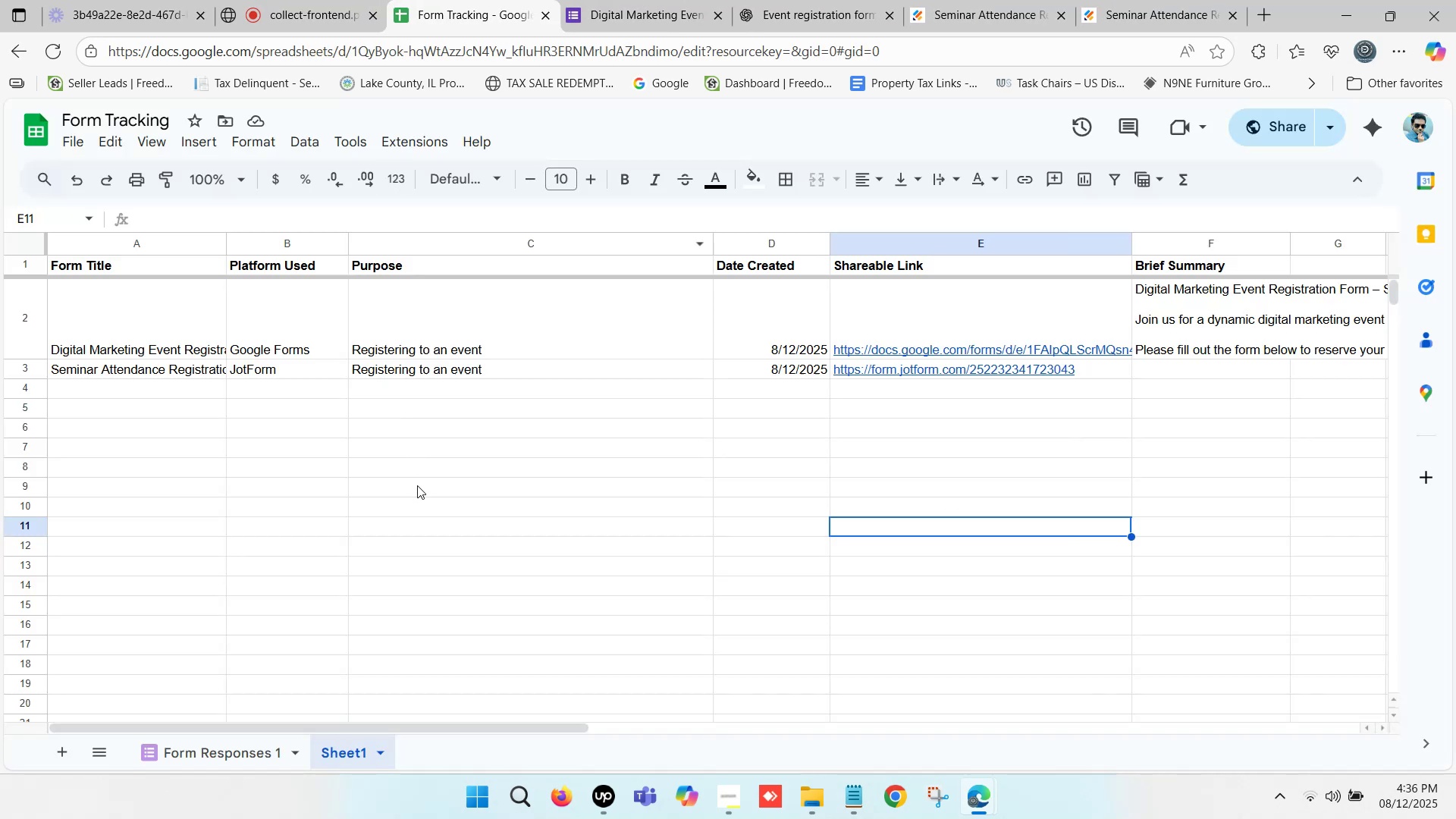 
left_click([403, 475])
 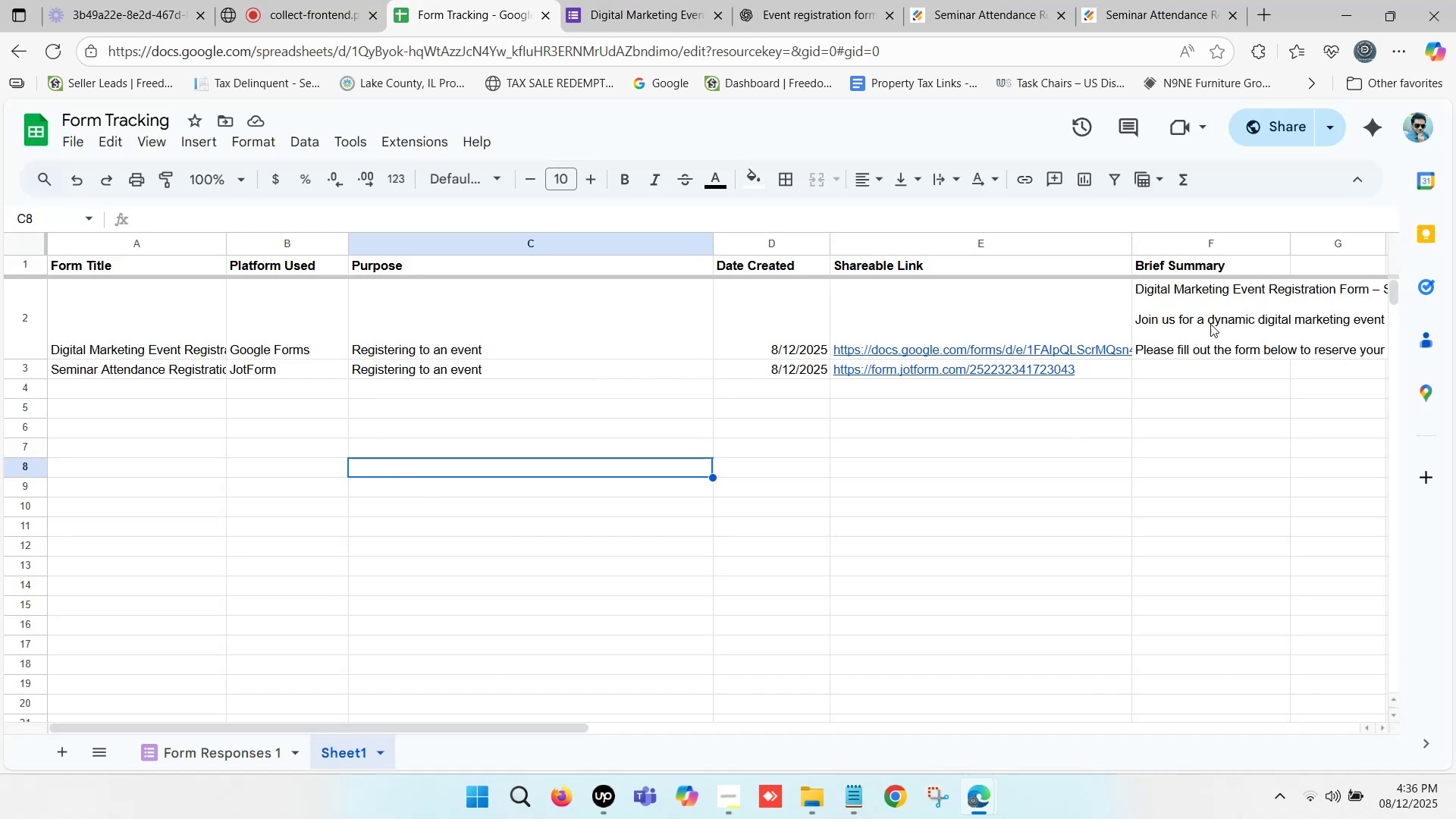 
left_click([1181, 260])
 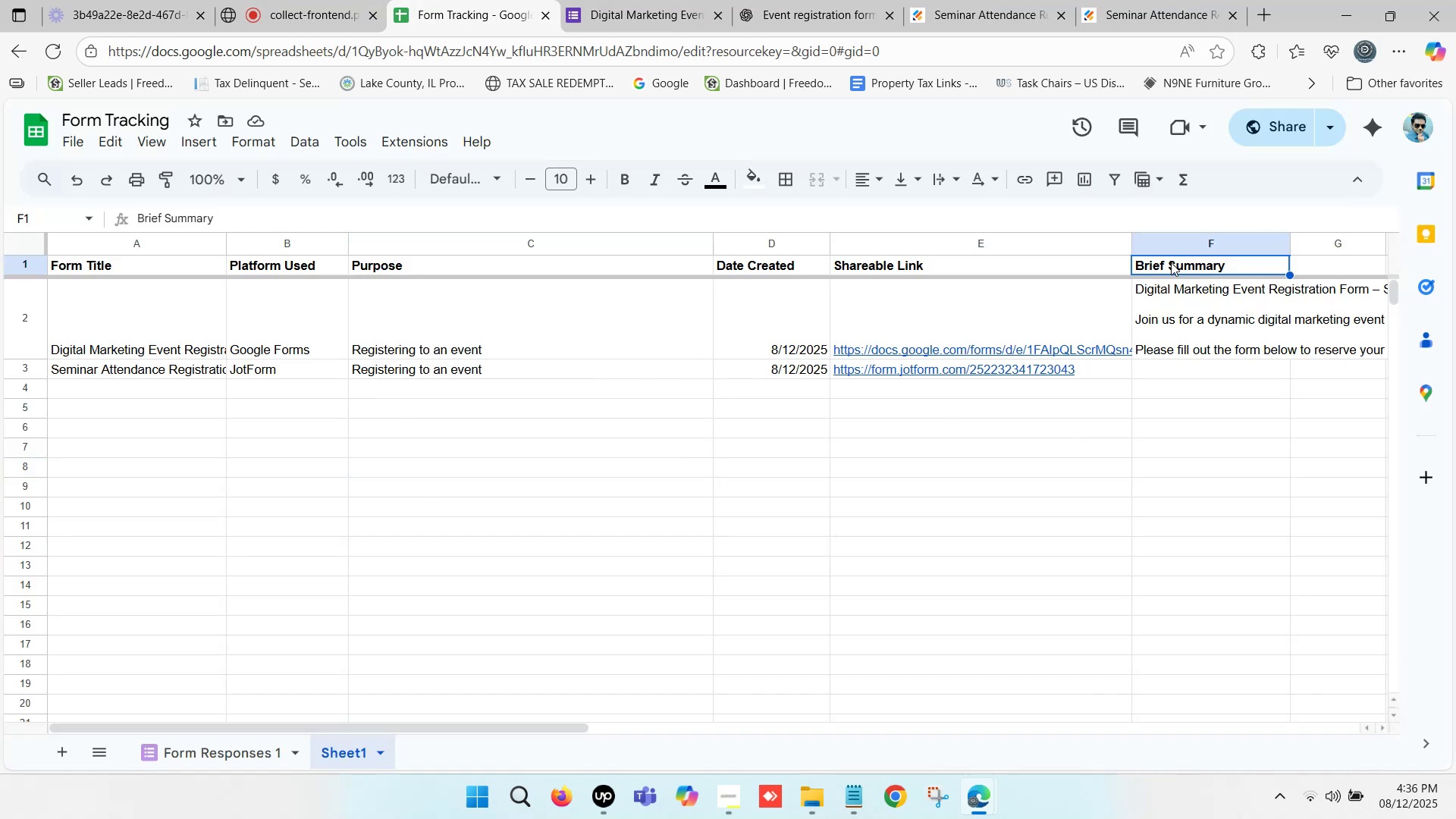 
key(Control+C)
 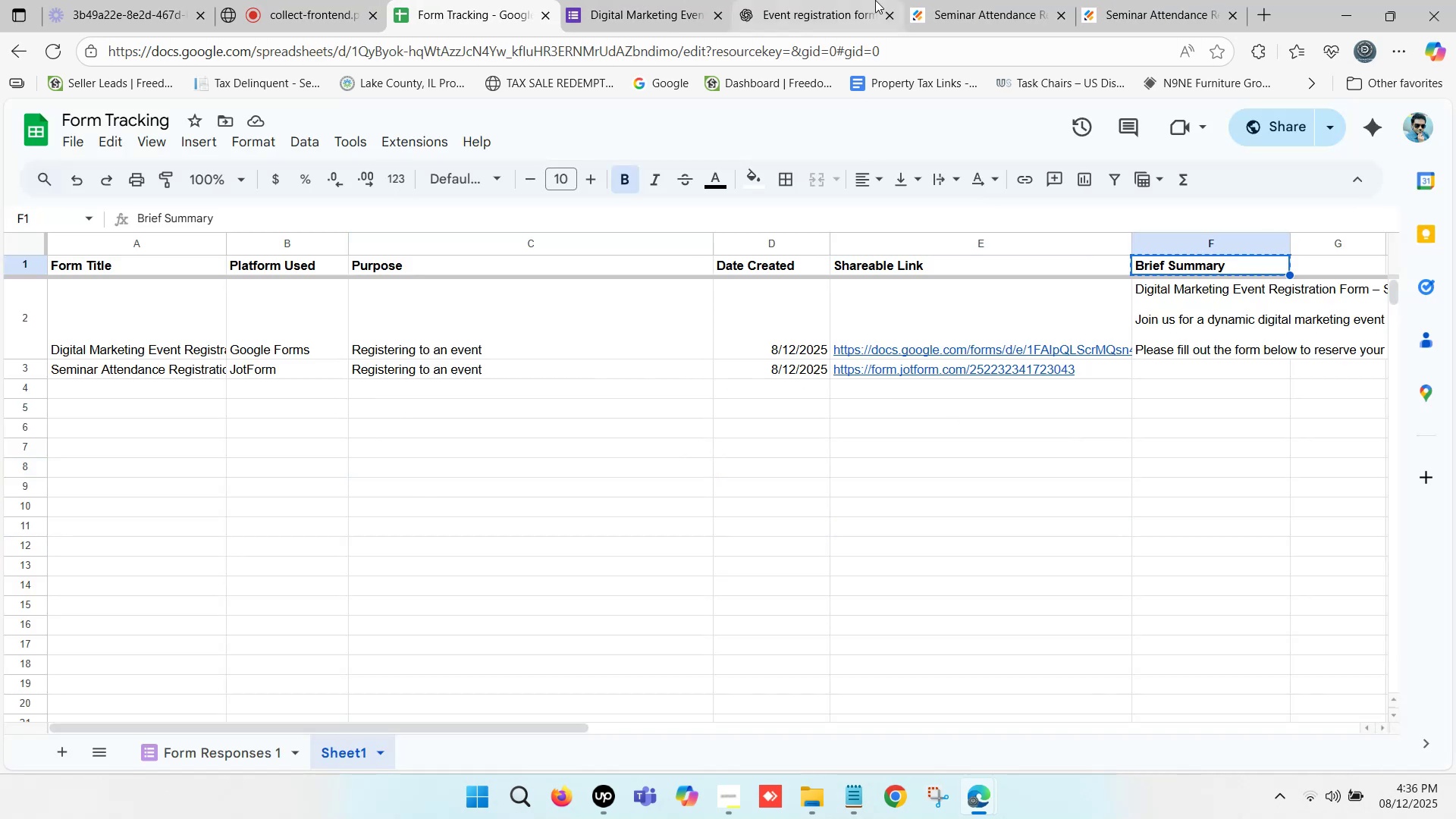 
left_click([850, 0])
 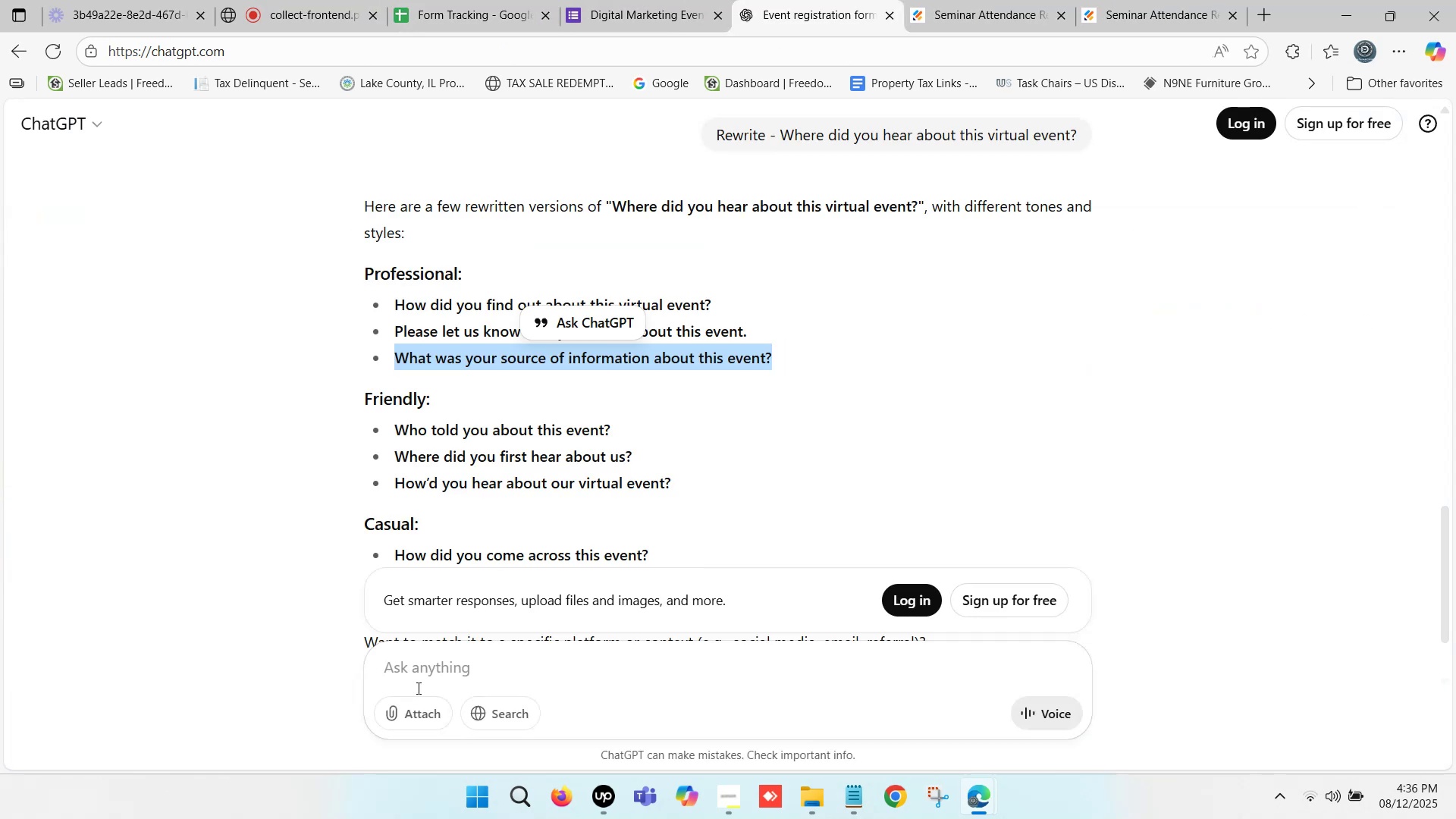 
left_click([436, 672])
 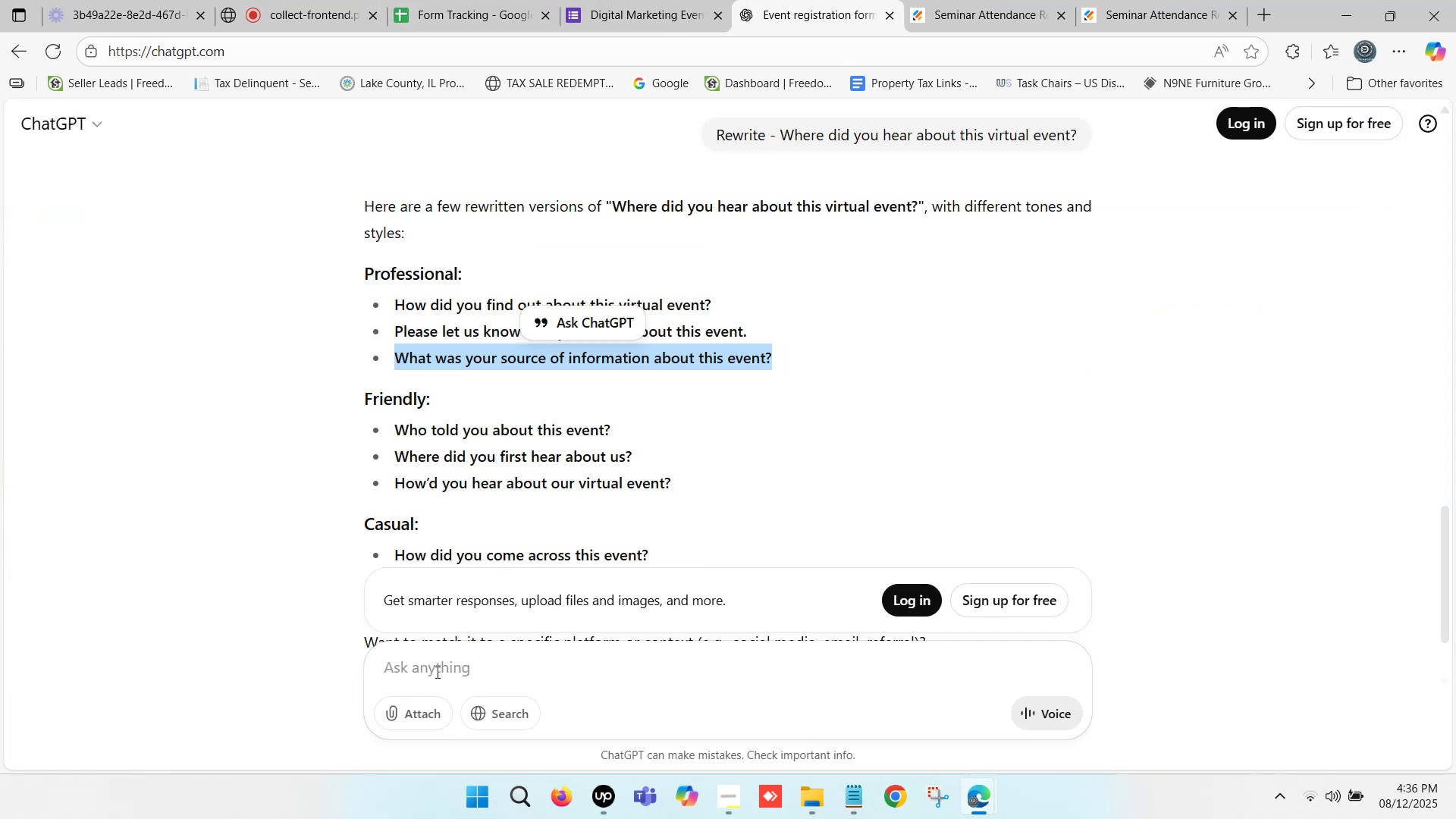 
key(Control+V)
 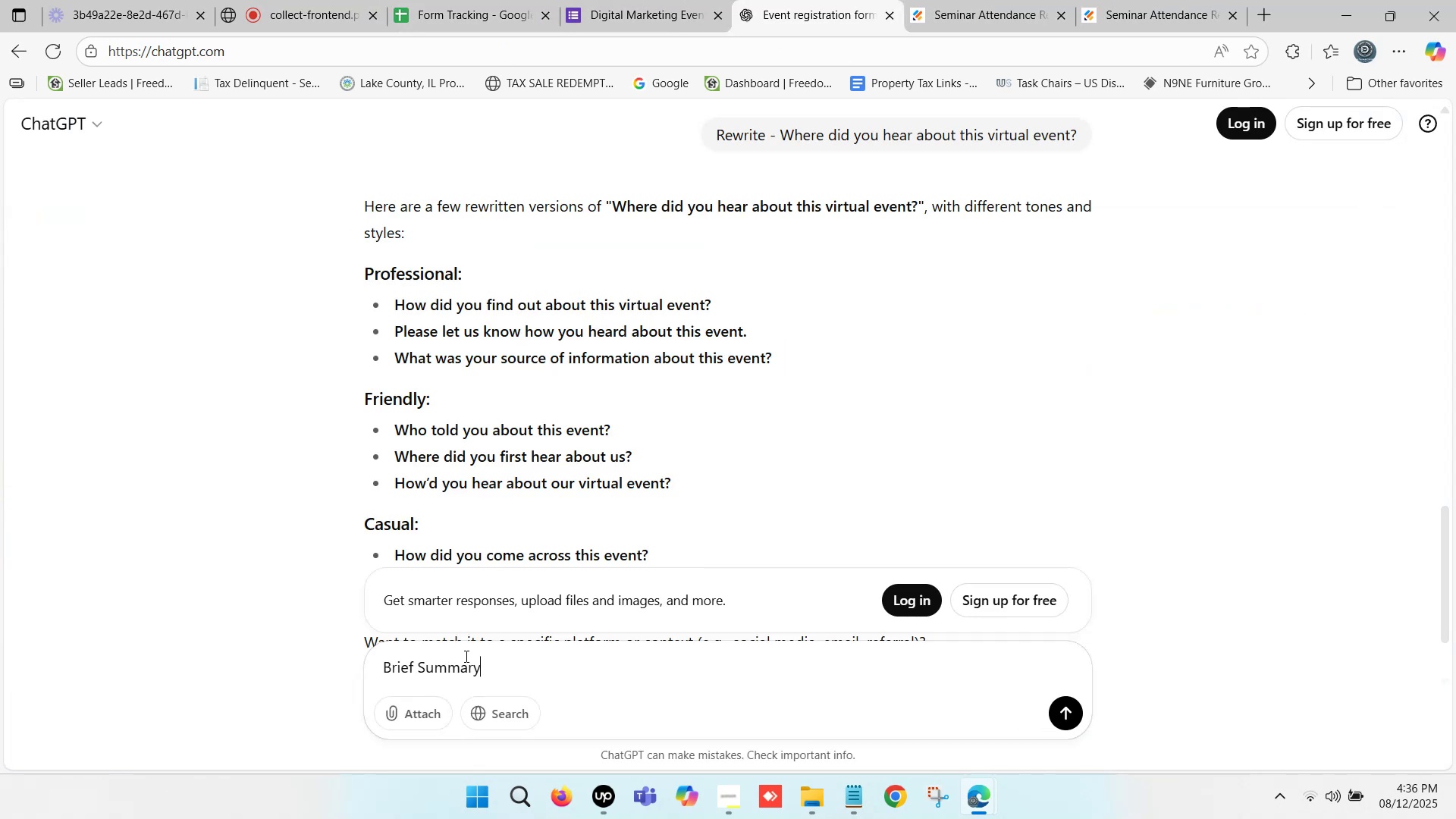 
key(Control+Space)
 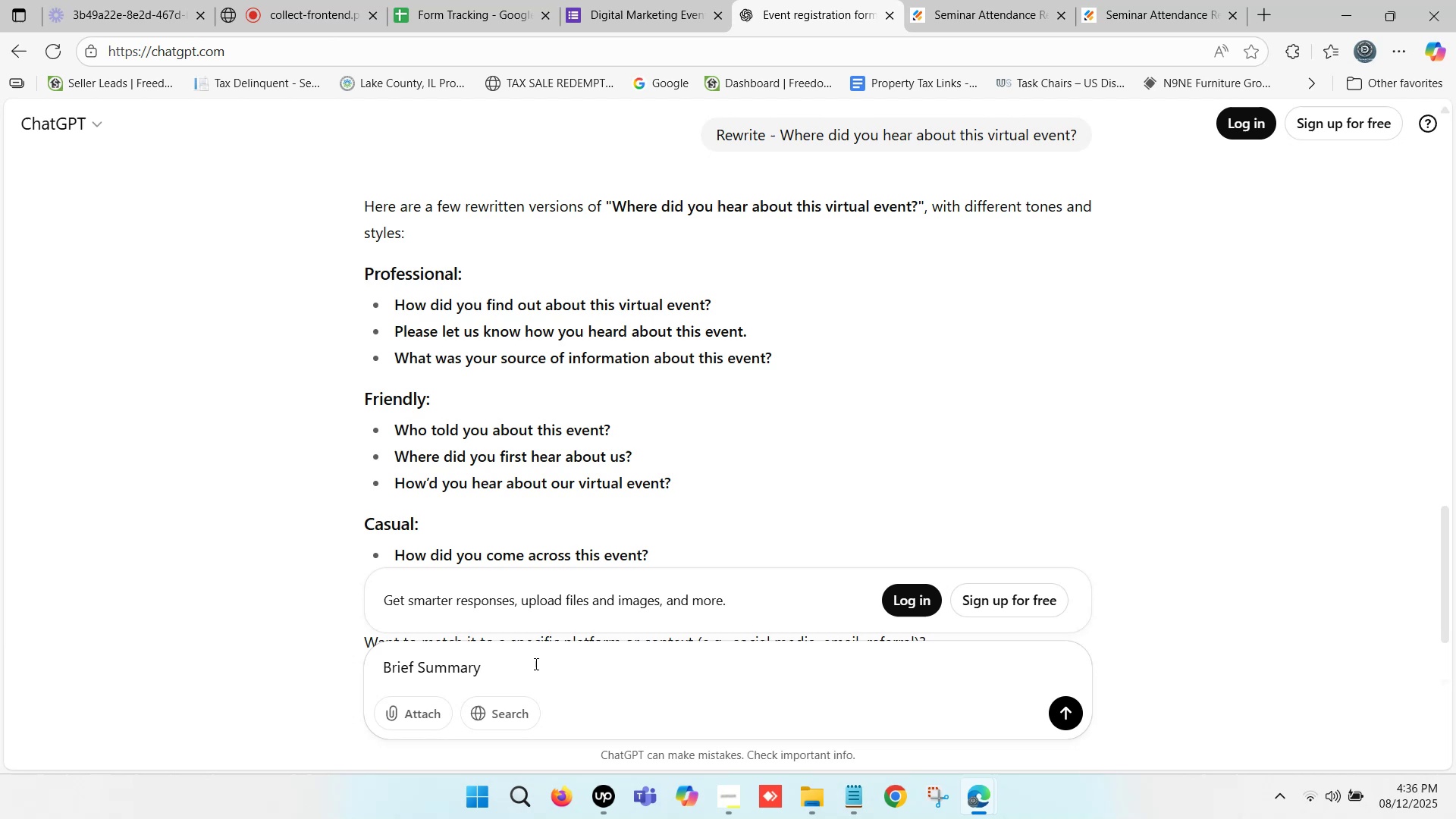 
key(Control+Minus)
 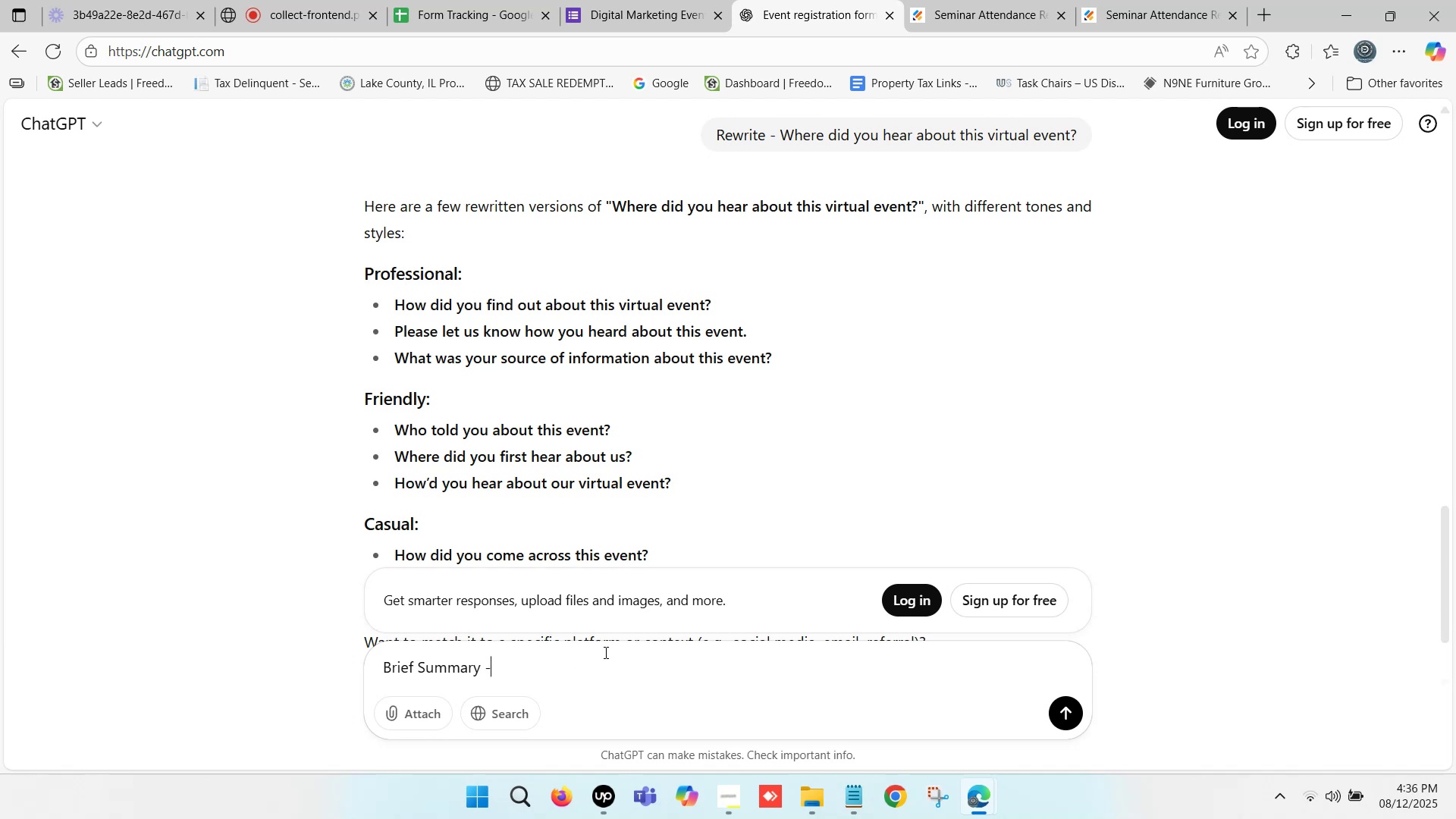 
key(Space)
 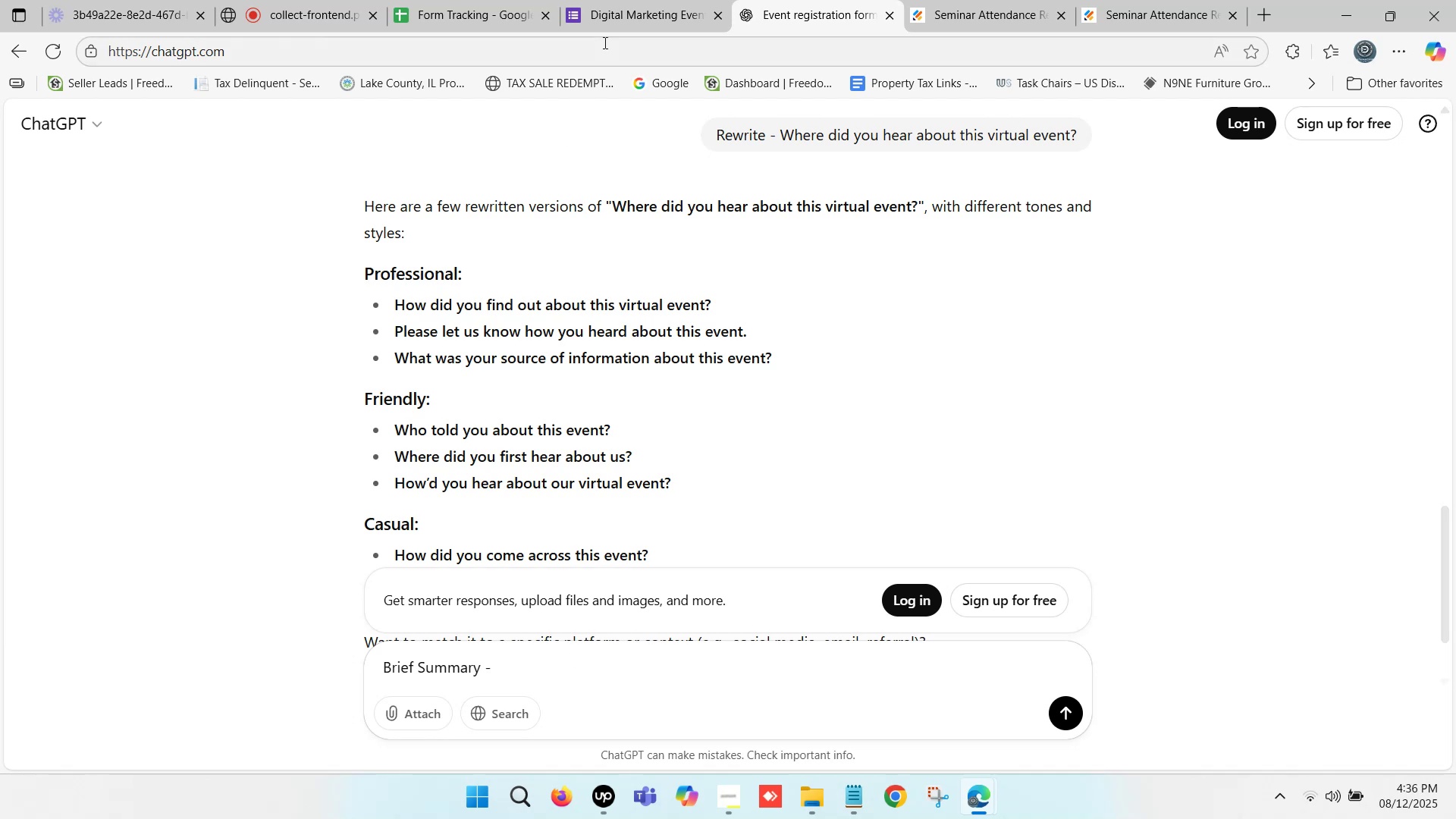 
left_click([613, 19])
 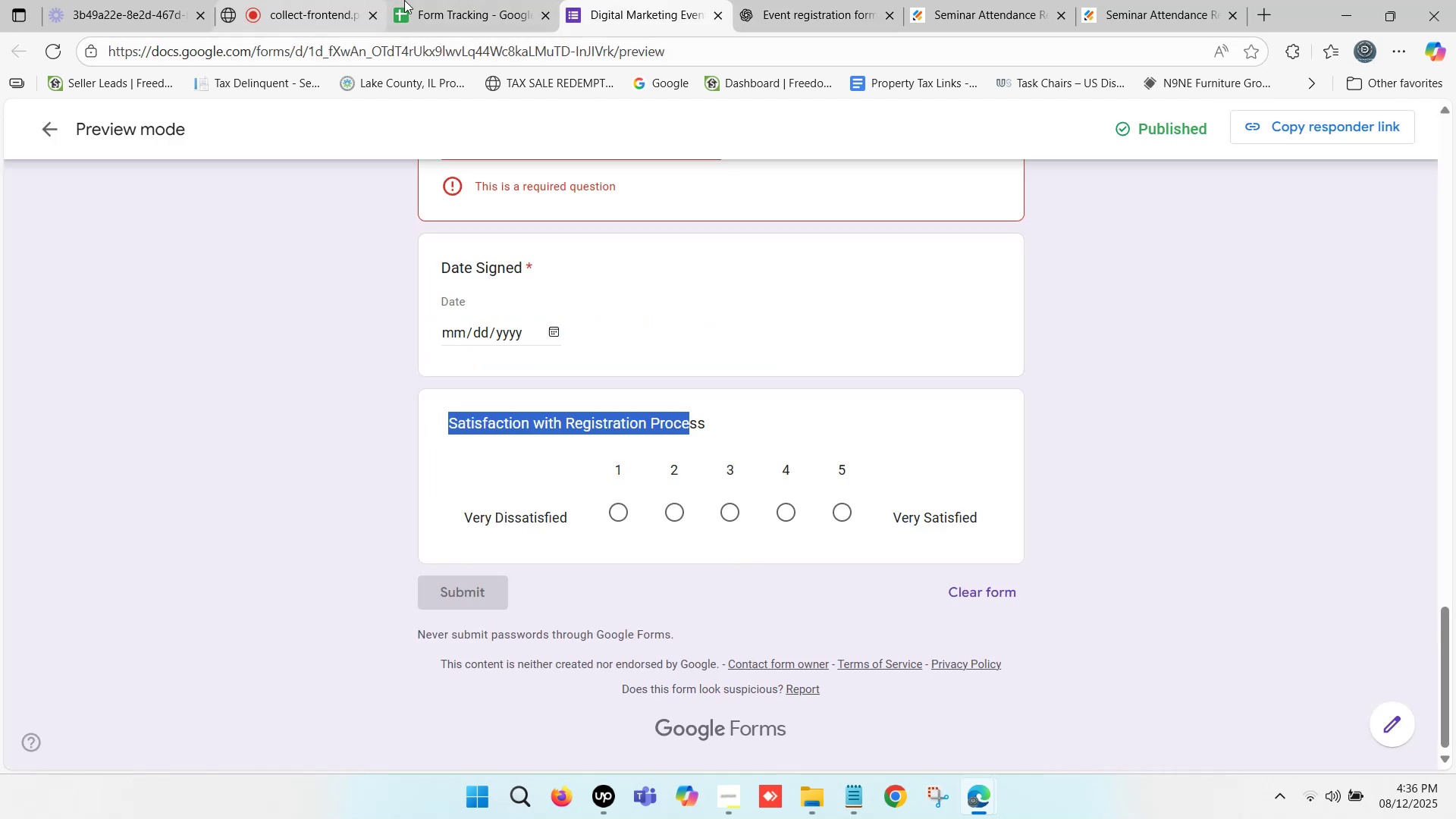 
left_click([450, 0])
 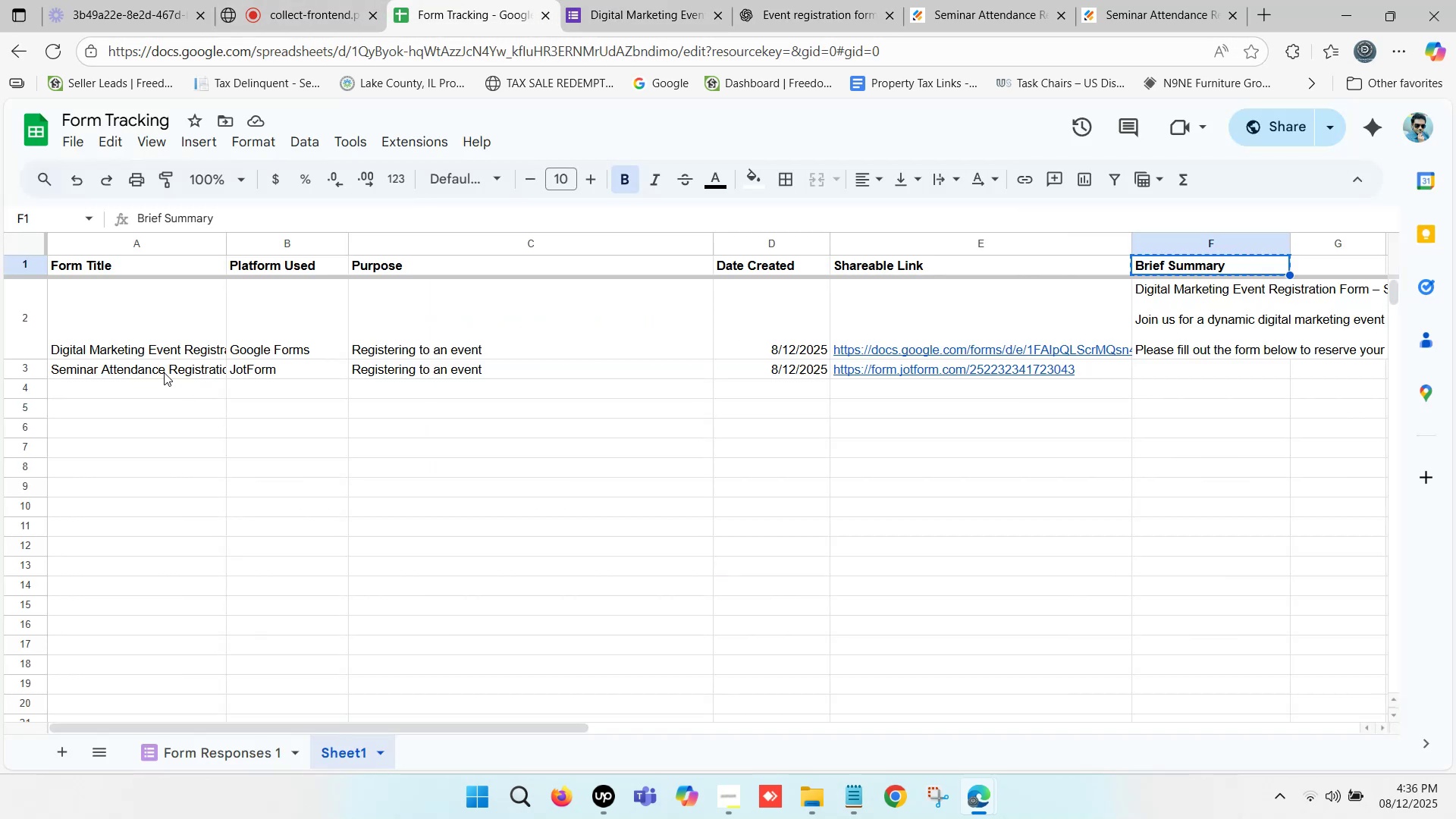 
left_click([139, 369])
 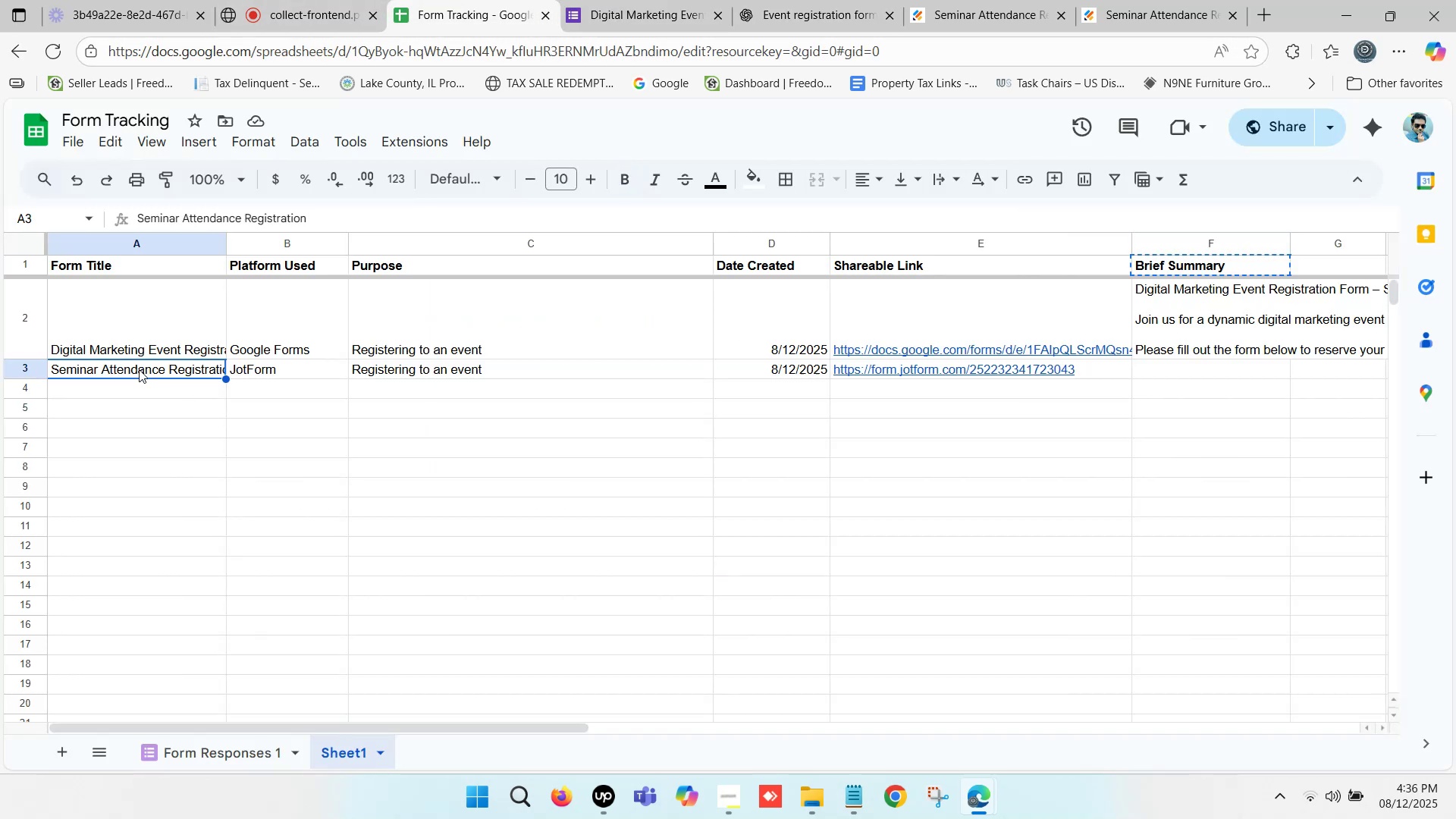 
key(Control+C)
 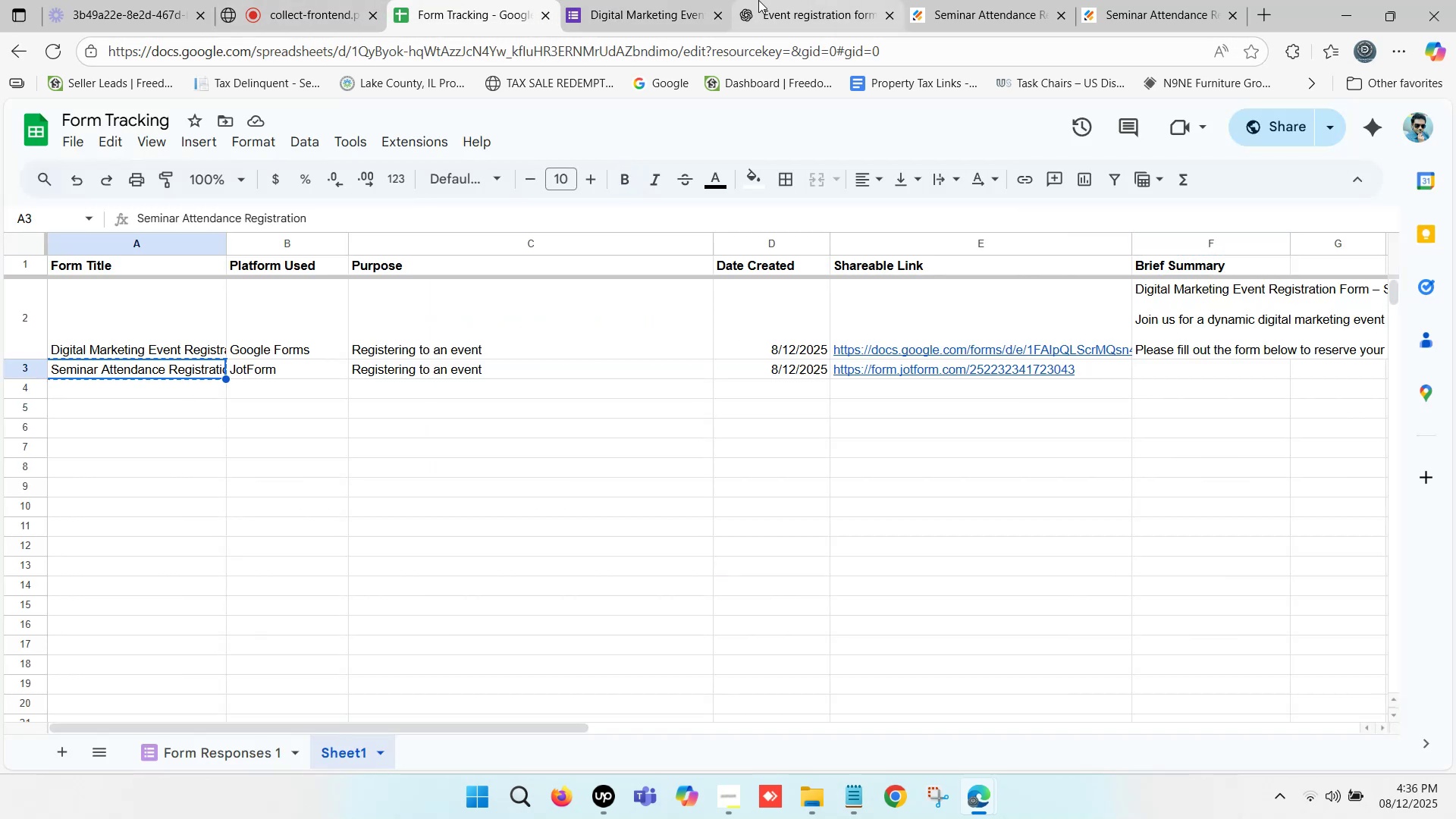 
left_click([758, 0])
 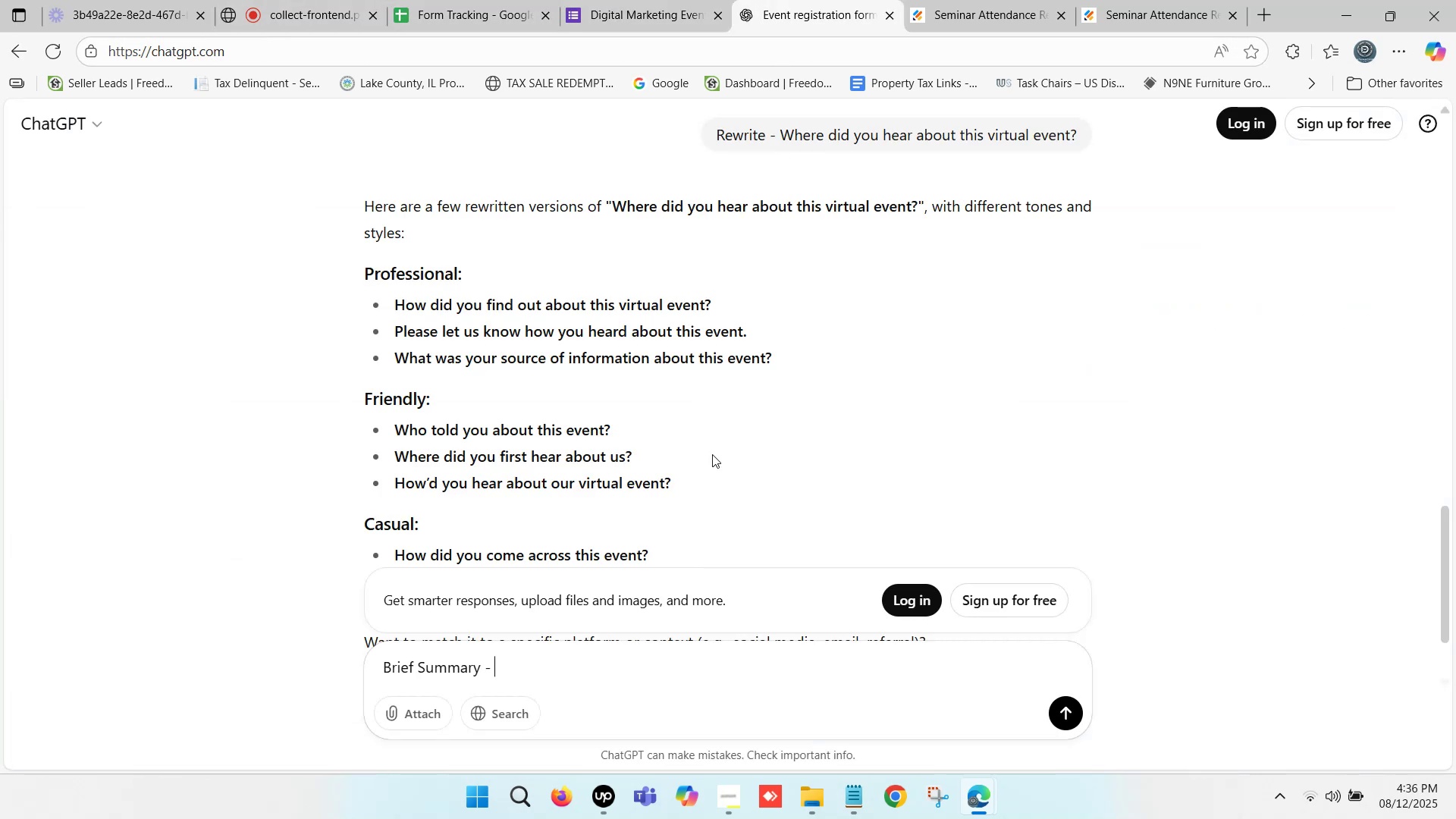 
key(Control+V)
 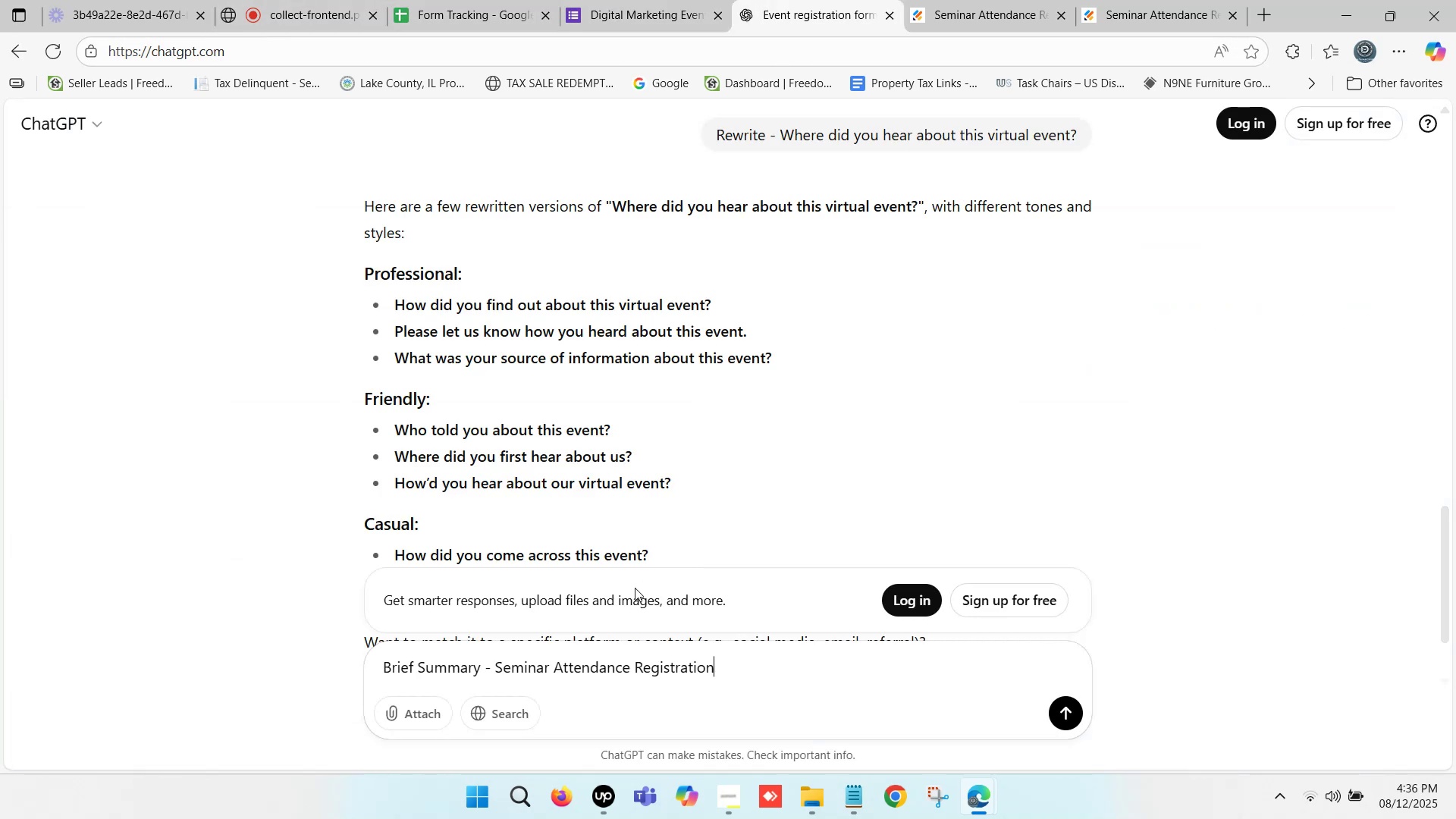 
key(Shift+Enter)
 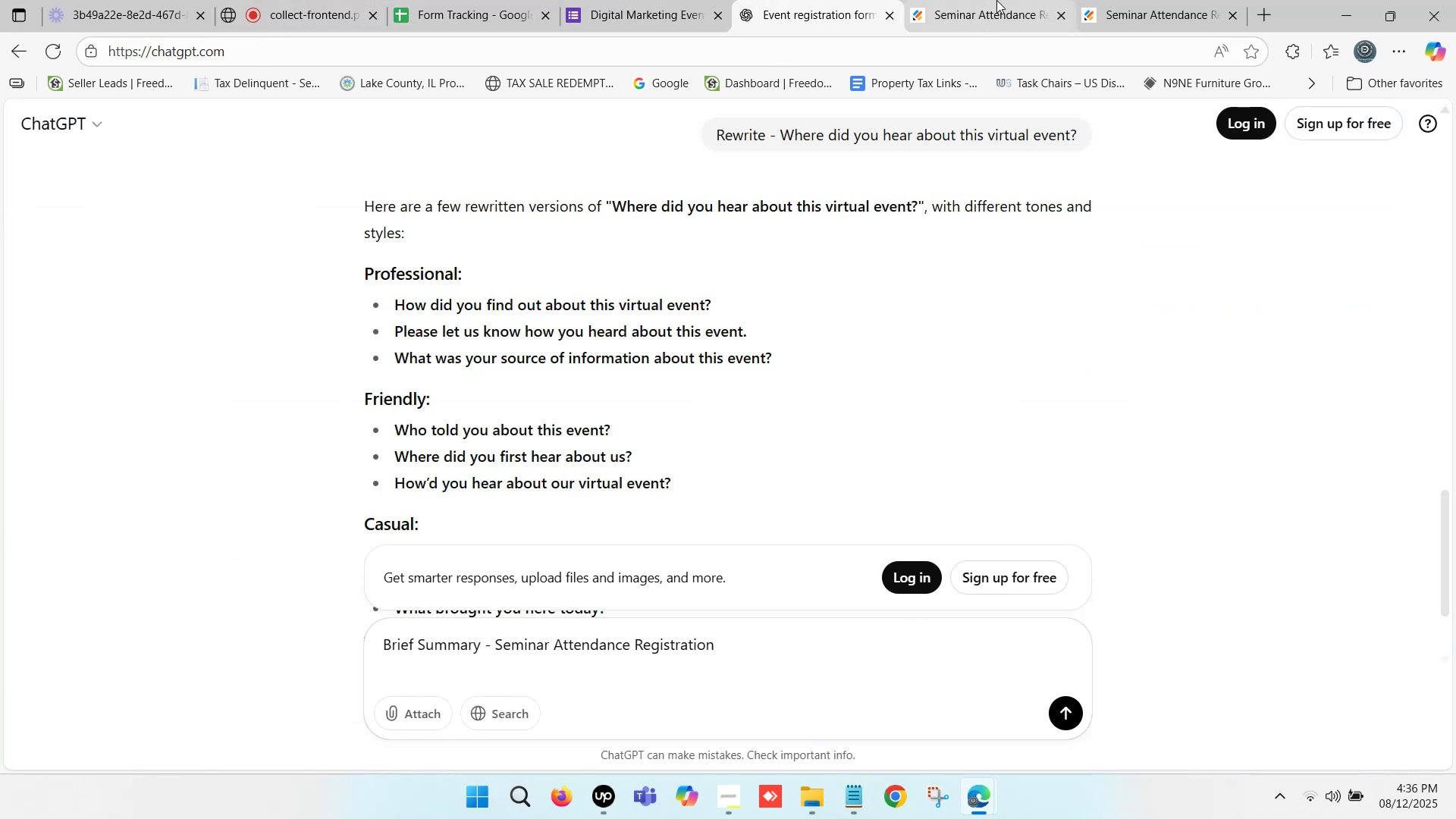 
left_click([1003, 0])
 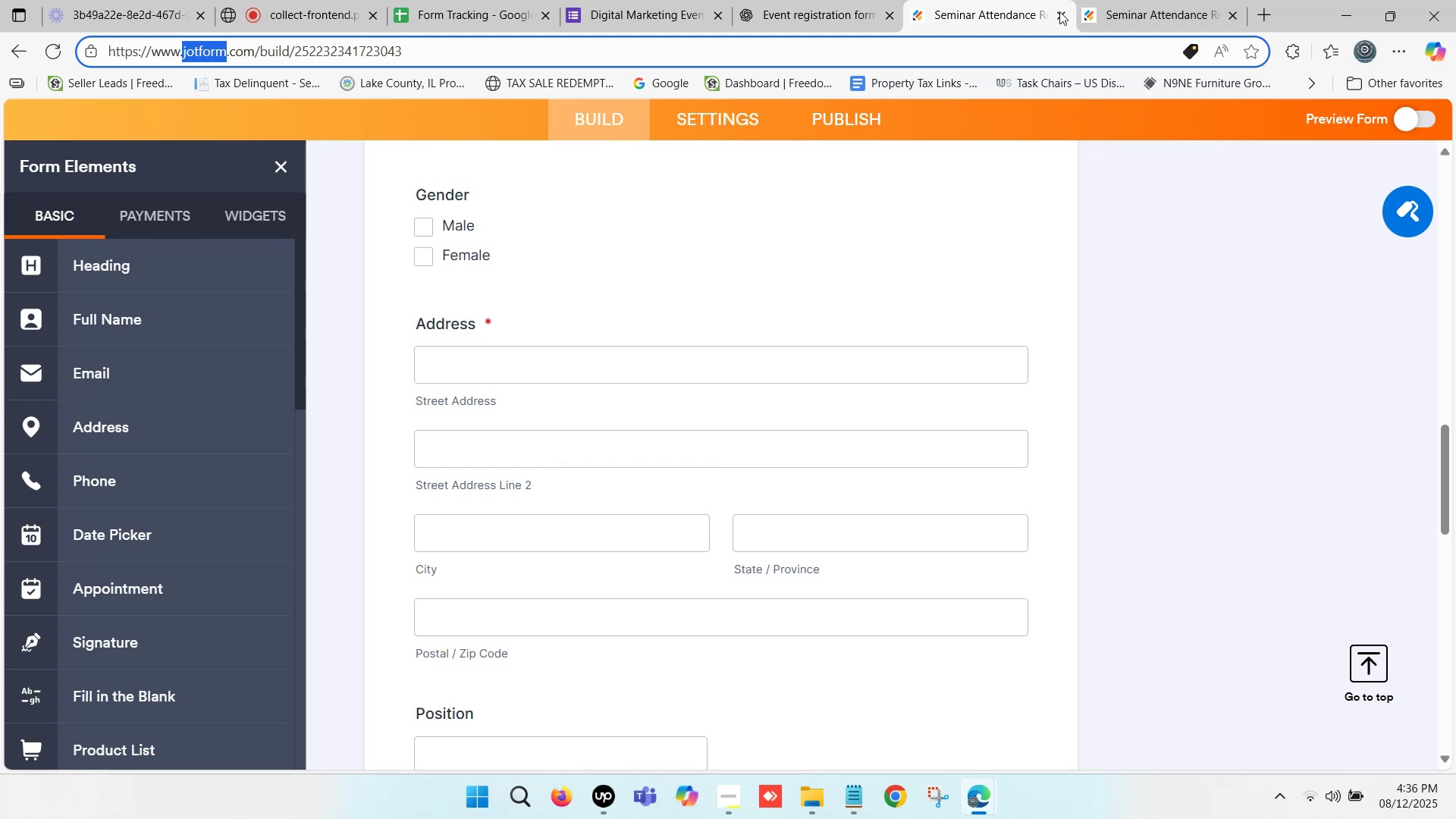 
left_click([1214, 0])
 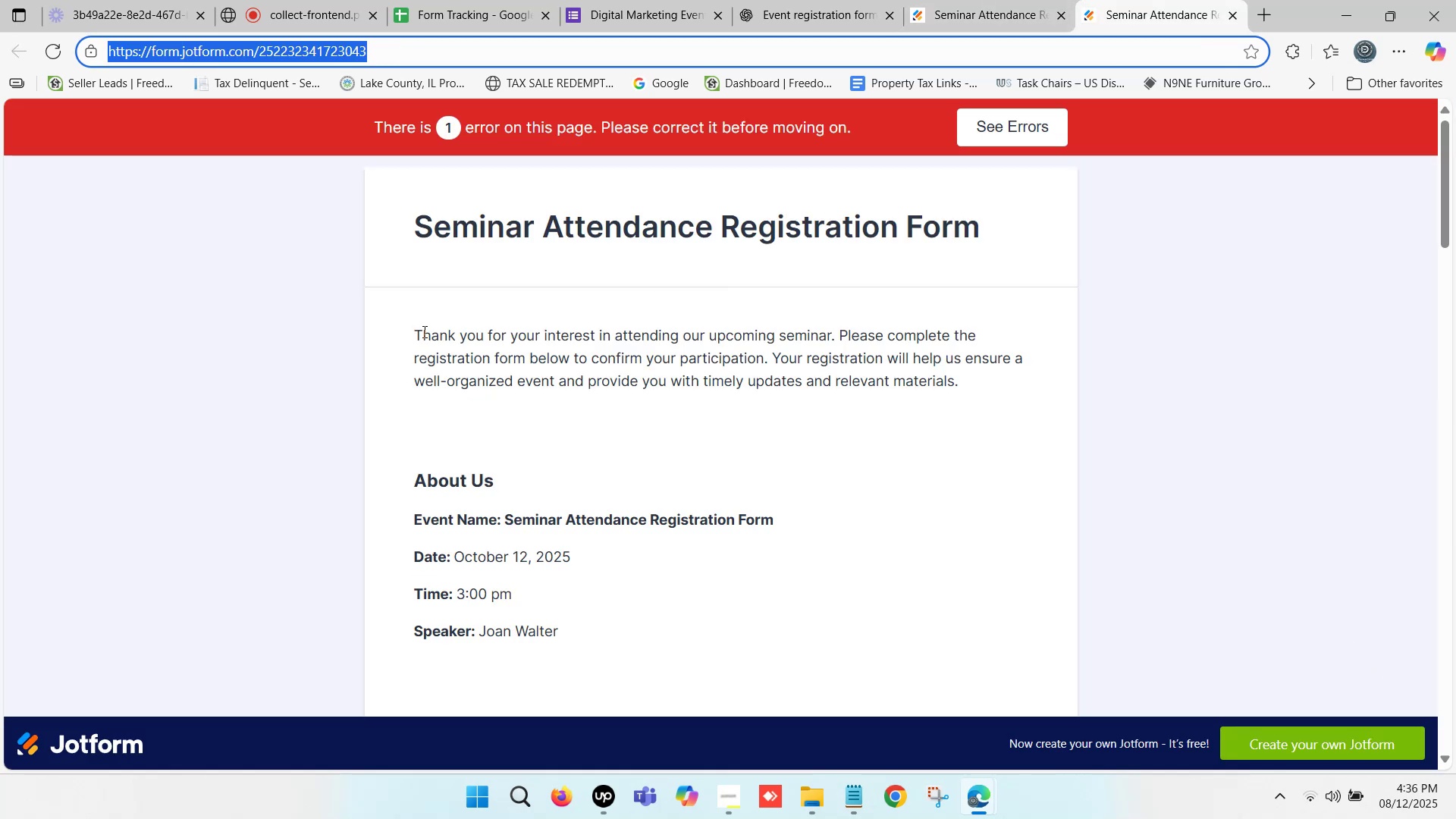 
left_click_drag(start_coordinate=[414, 328], to_coordinate=[964, 381])
 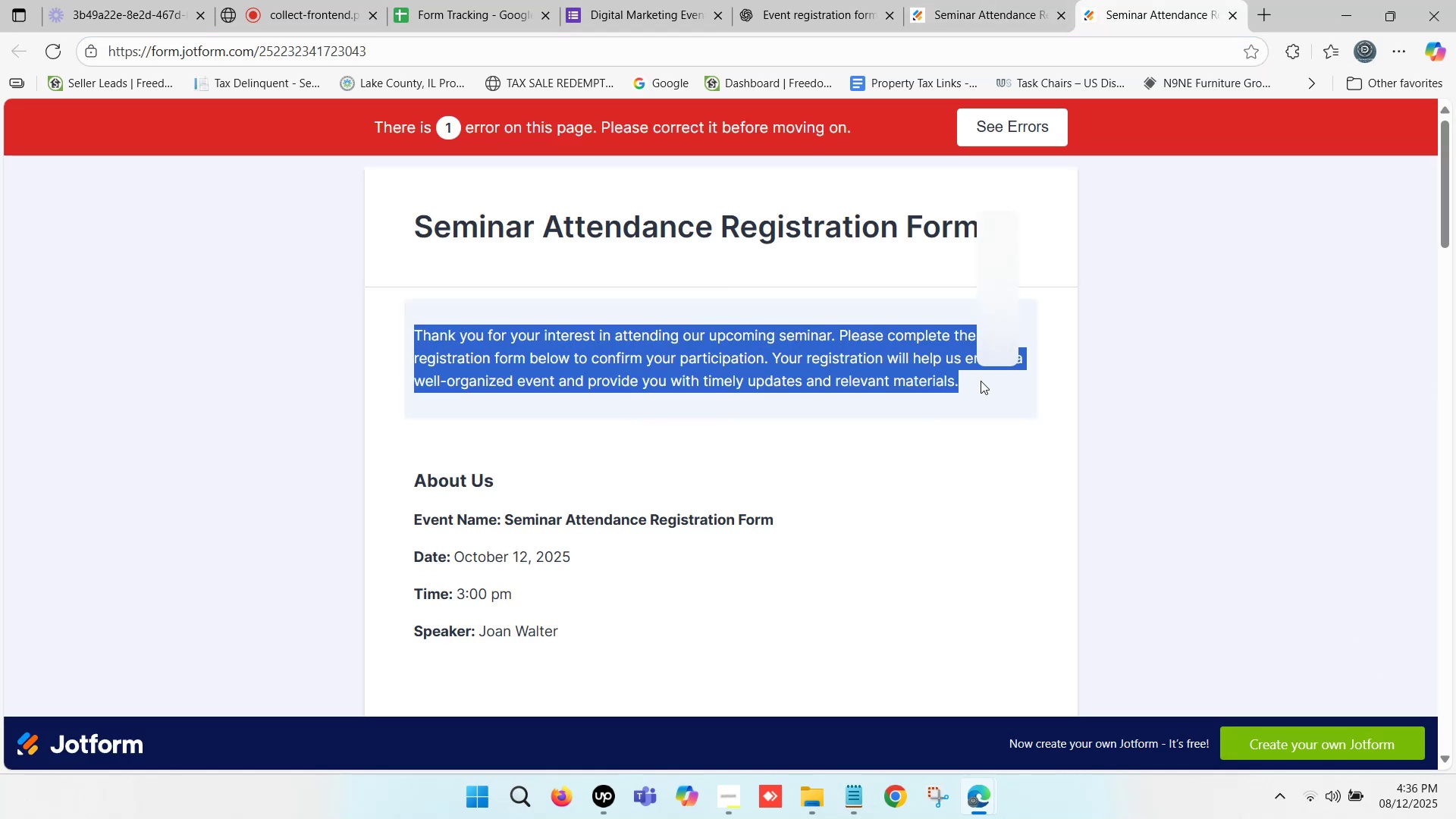 
key(Control+C)
 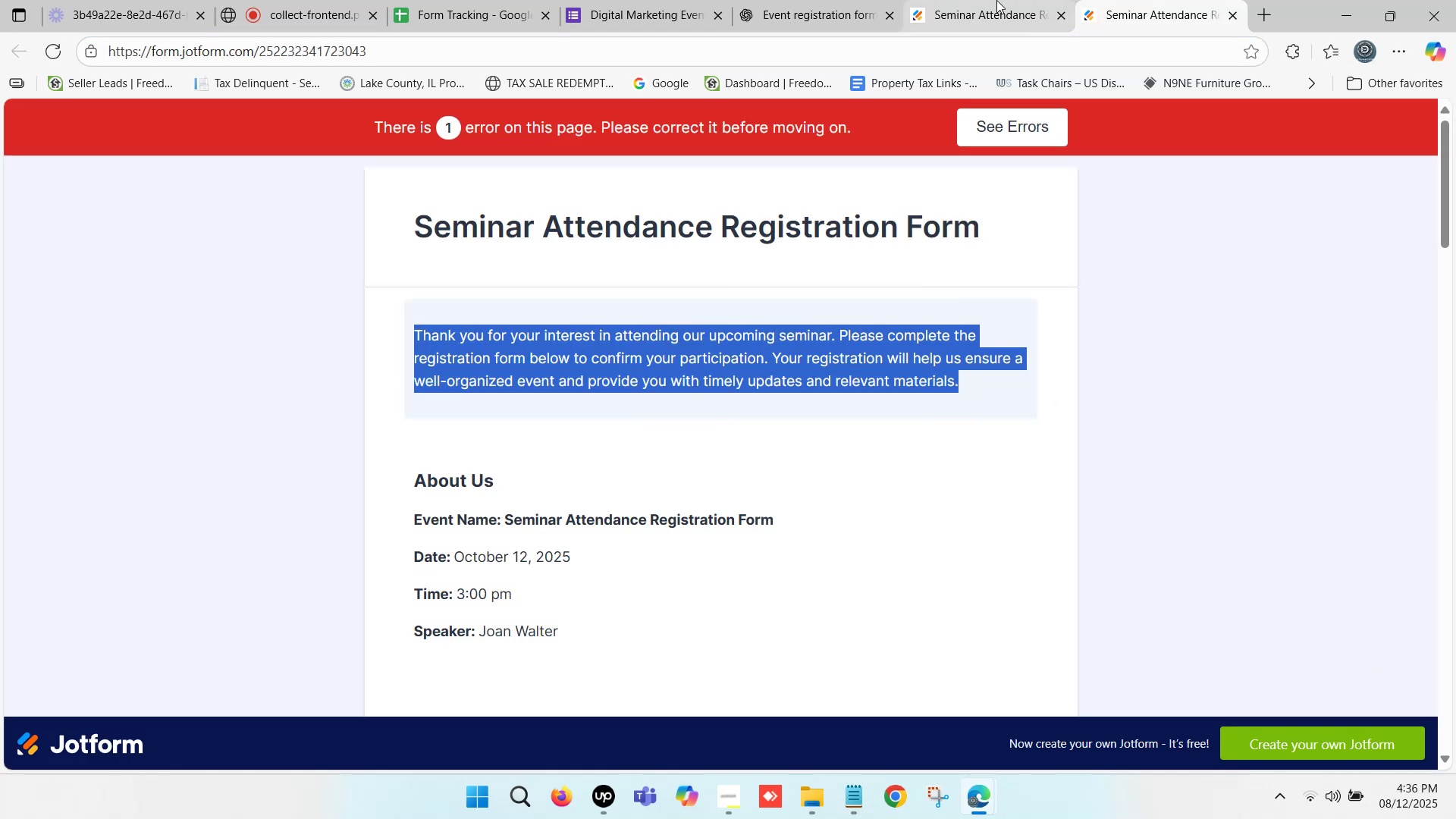 
left_click([997, 0])
 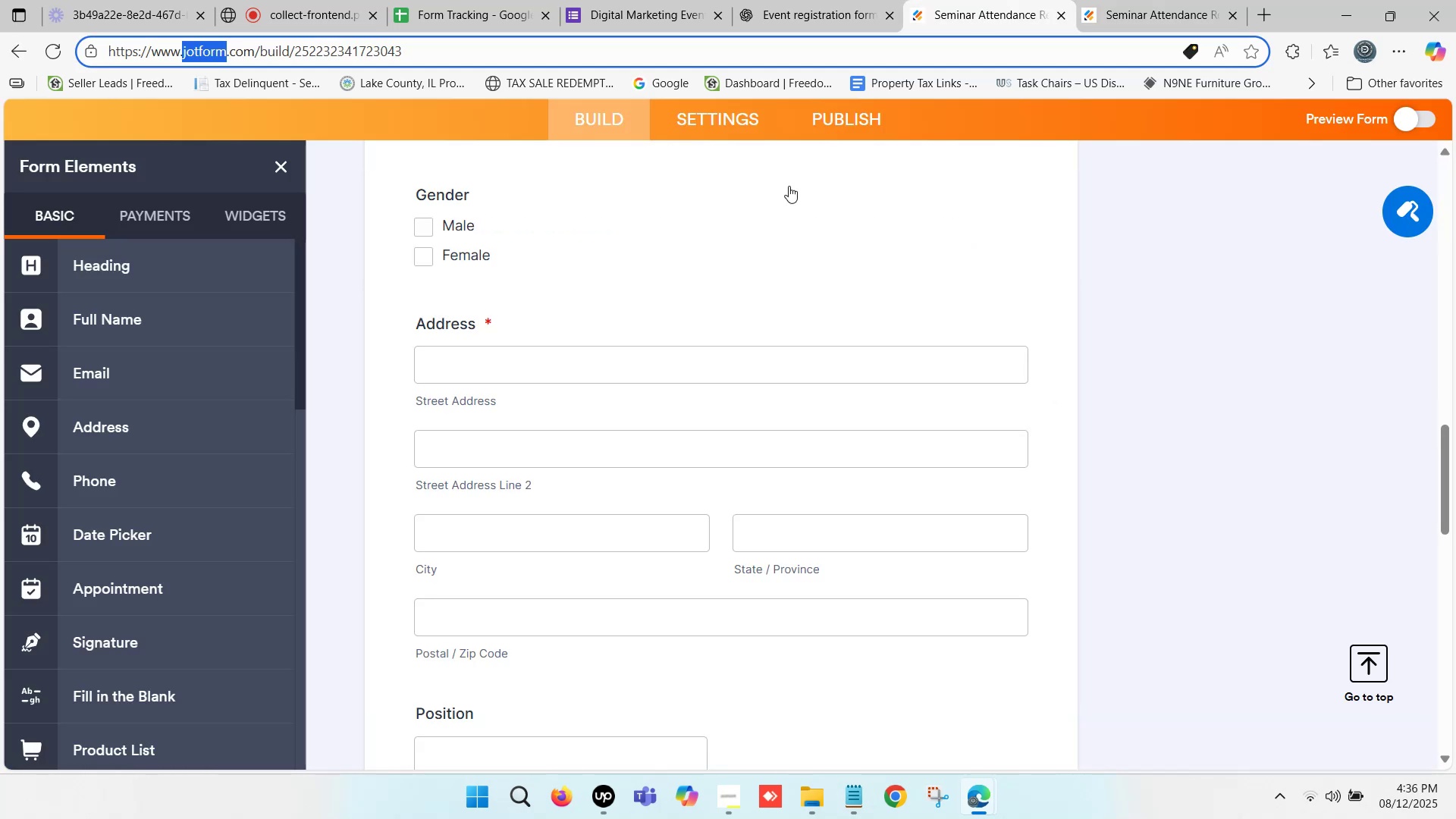 
left_click([814, 0])
 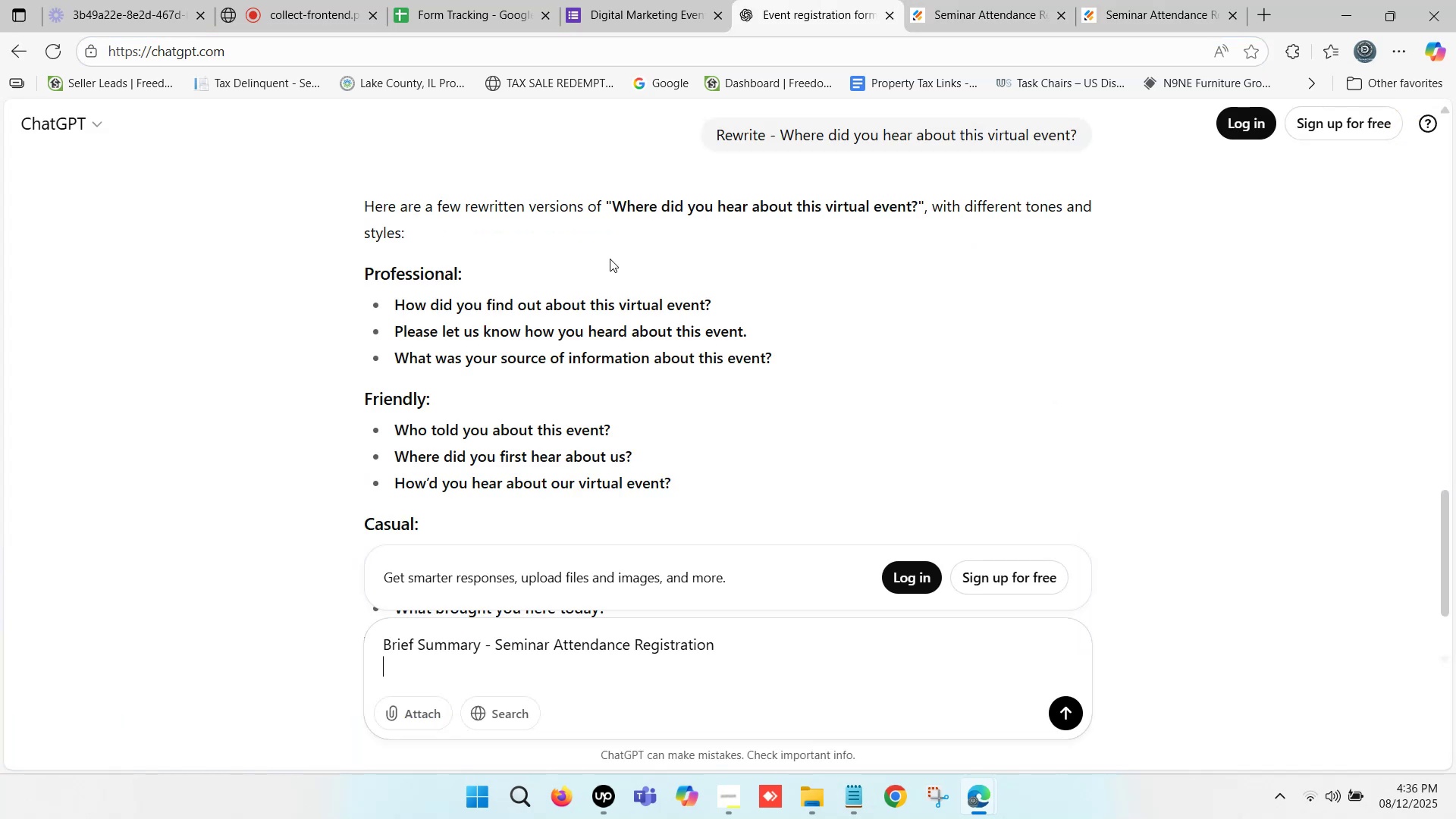 
key(Control+V)
 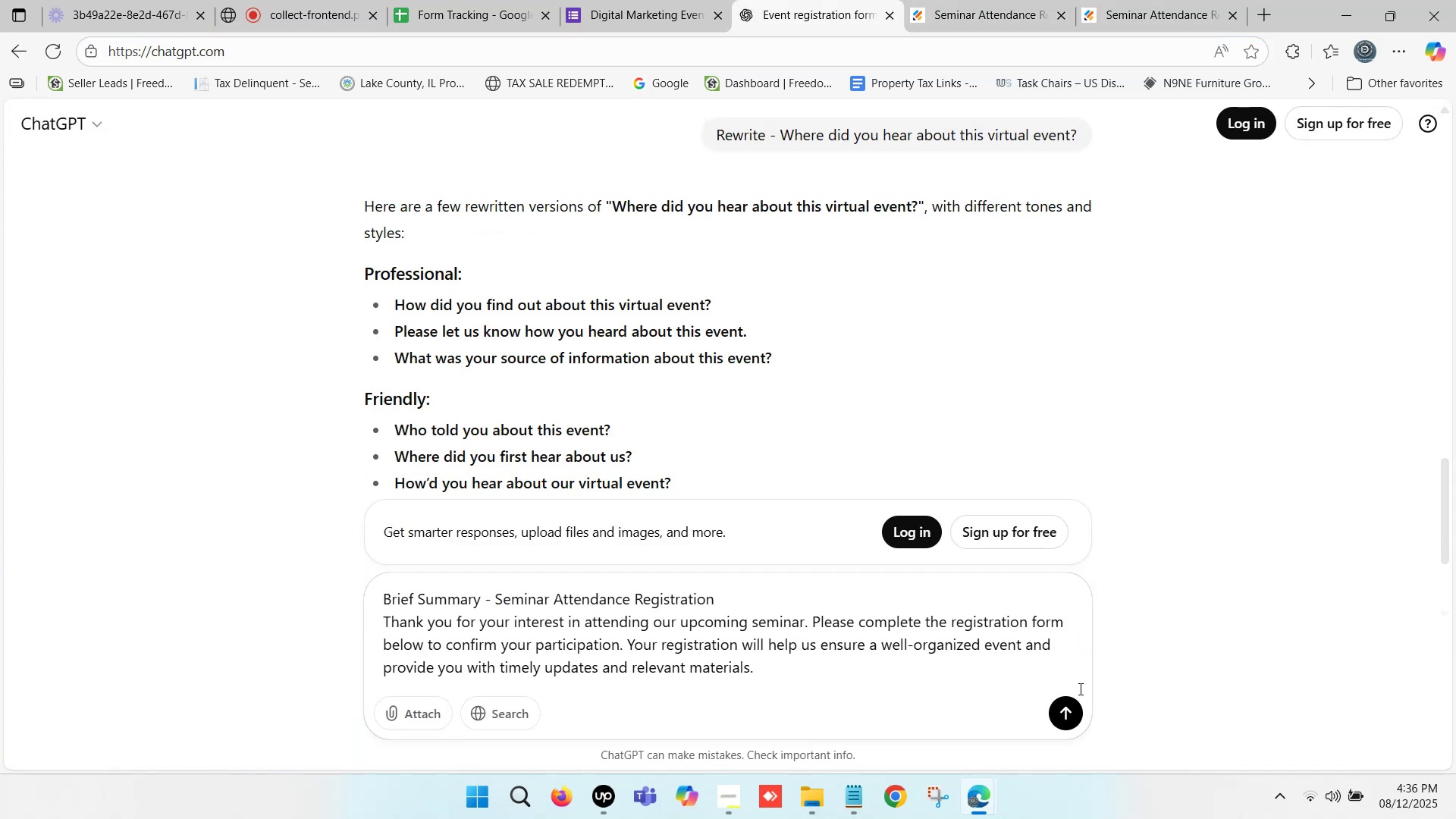 
left_click([1068, 714])
 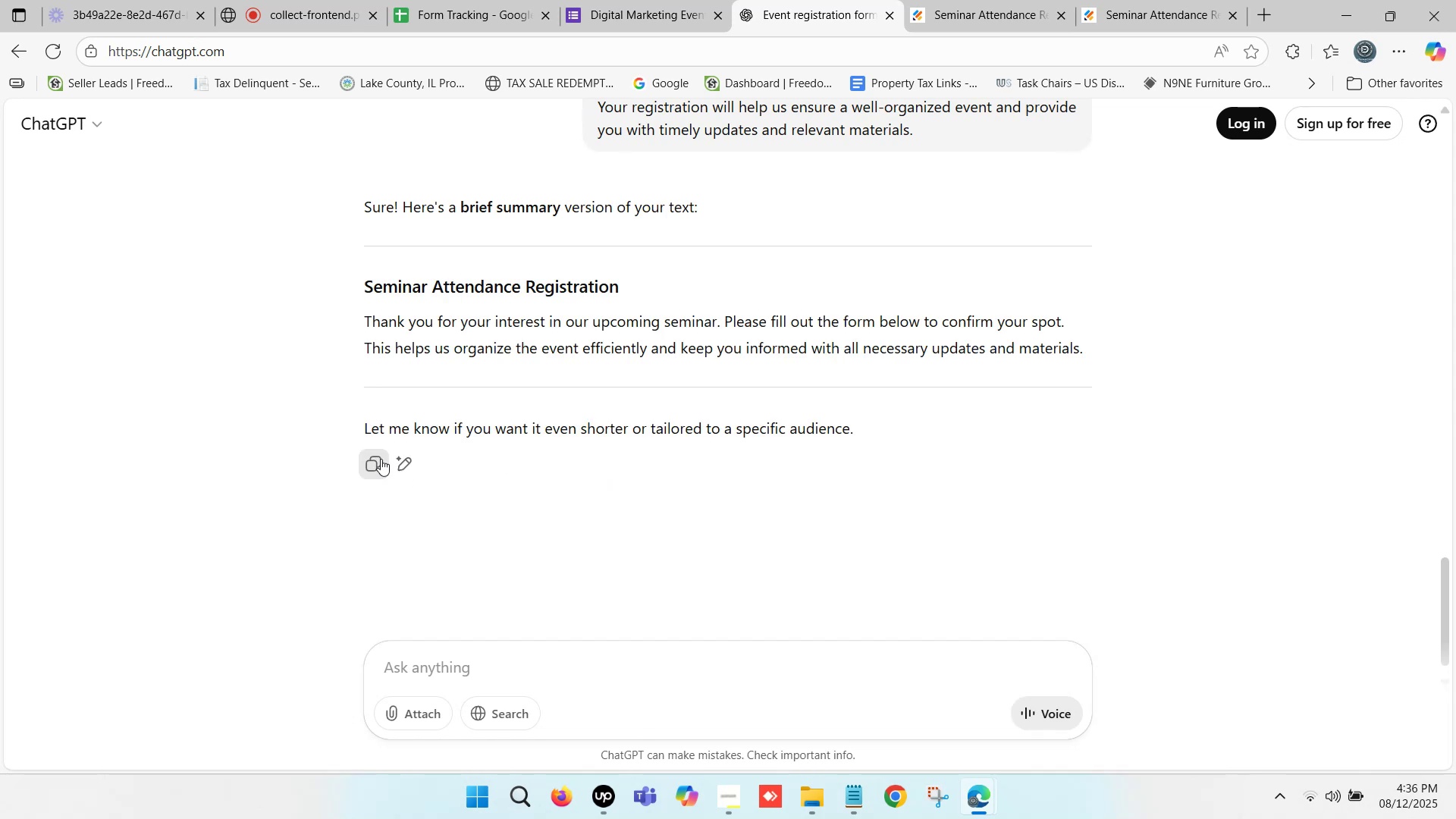 
wait(9.72)
 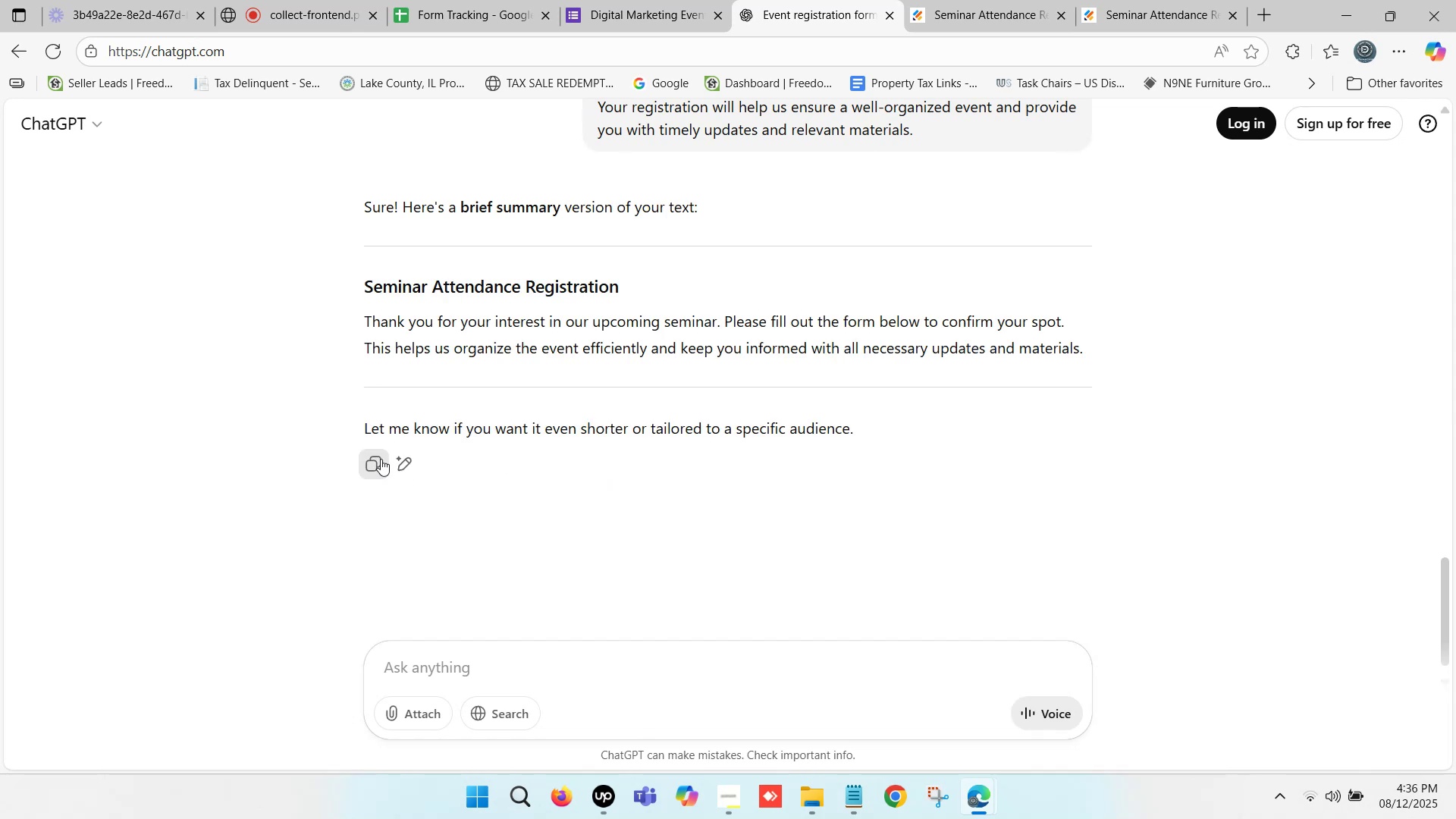 
left_click_drag(start_coordinate=[366, 320], to_coordinate=[455, 319])
 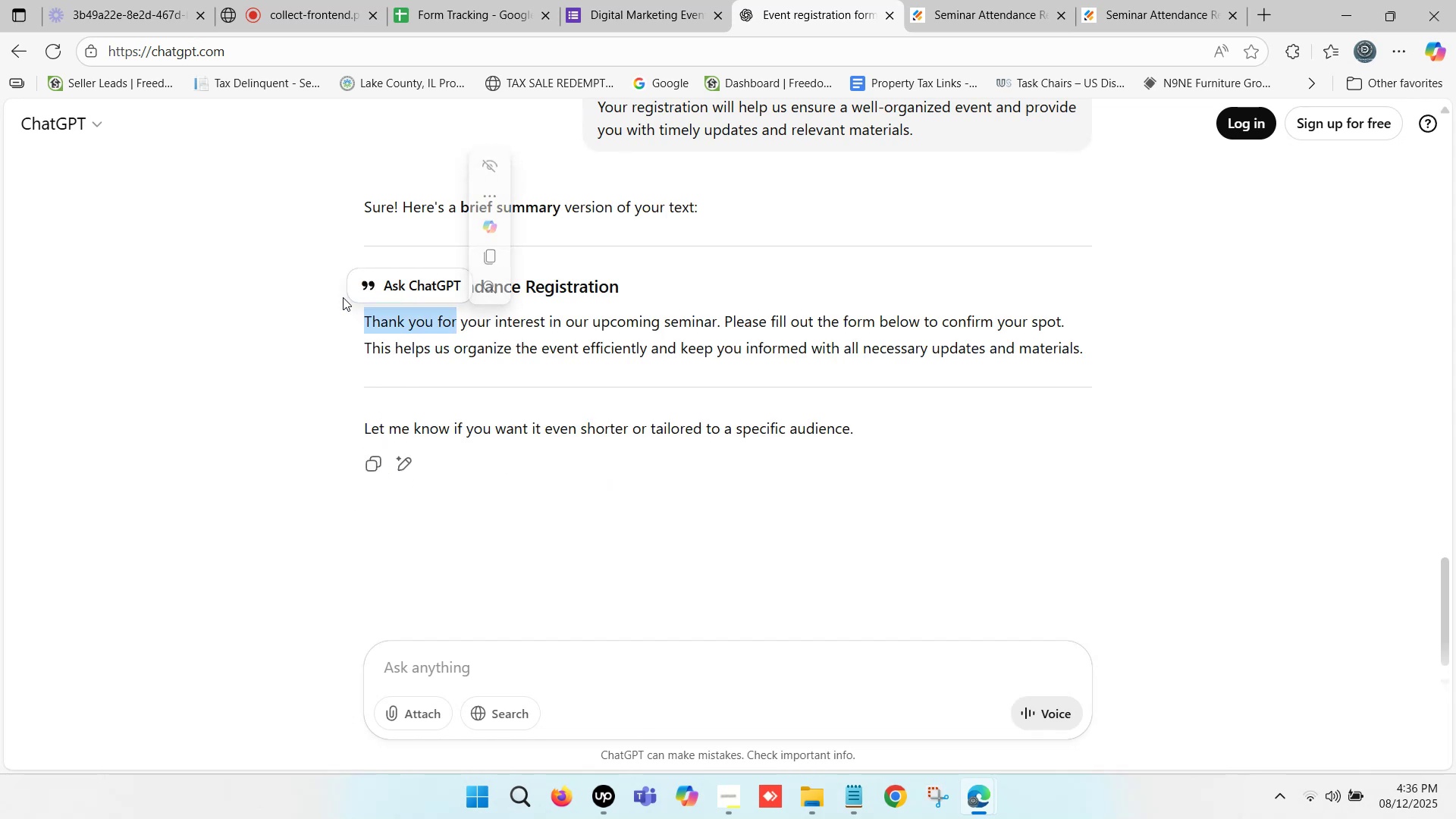 
left_click([323, 293])
 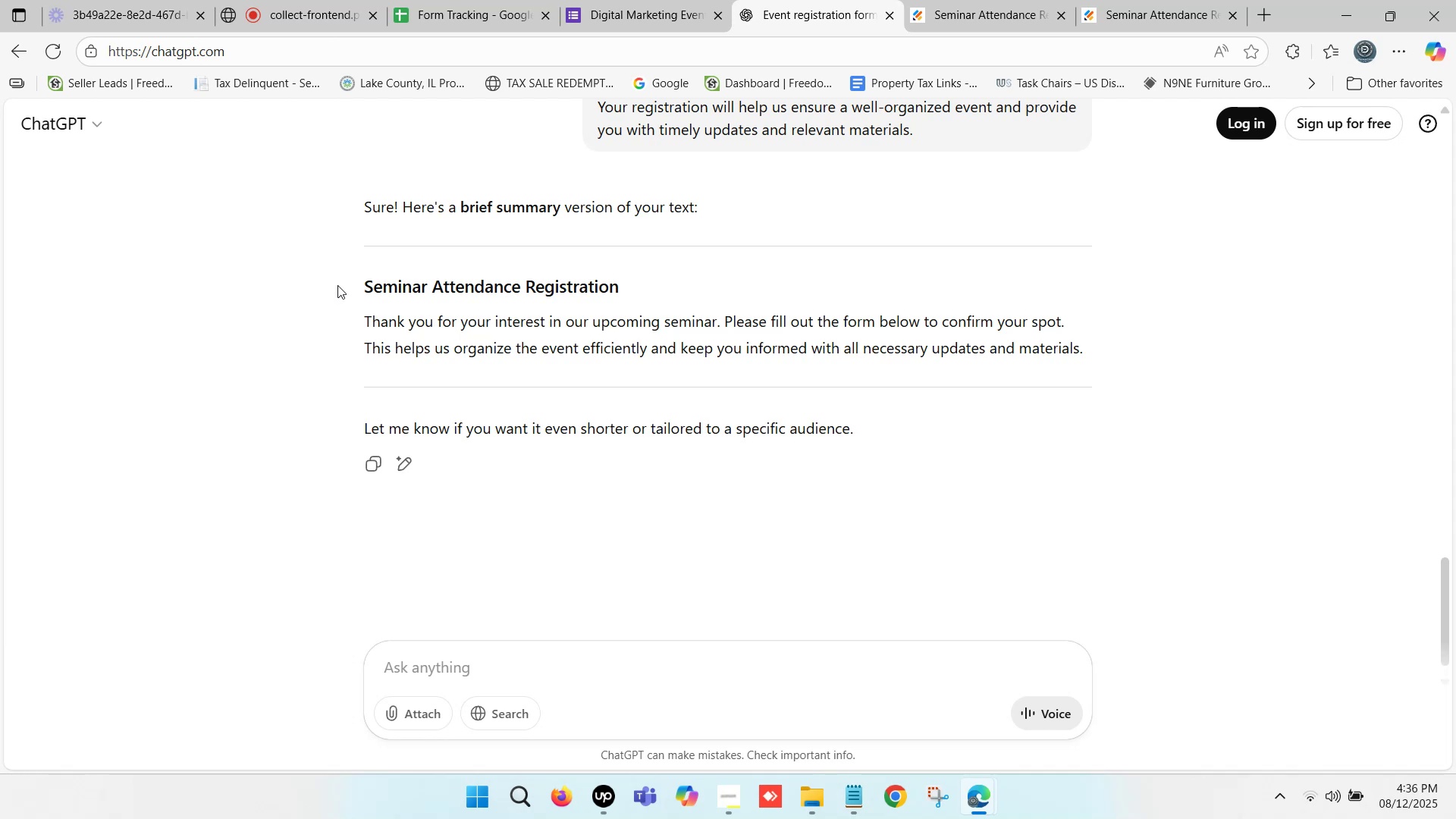 
left_click_drag(start_coordinate=[354, 283], to_coordinate=[1081, 362])
 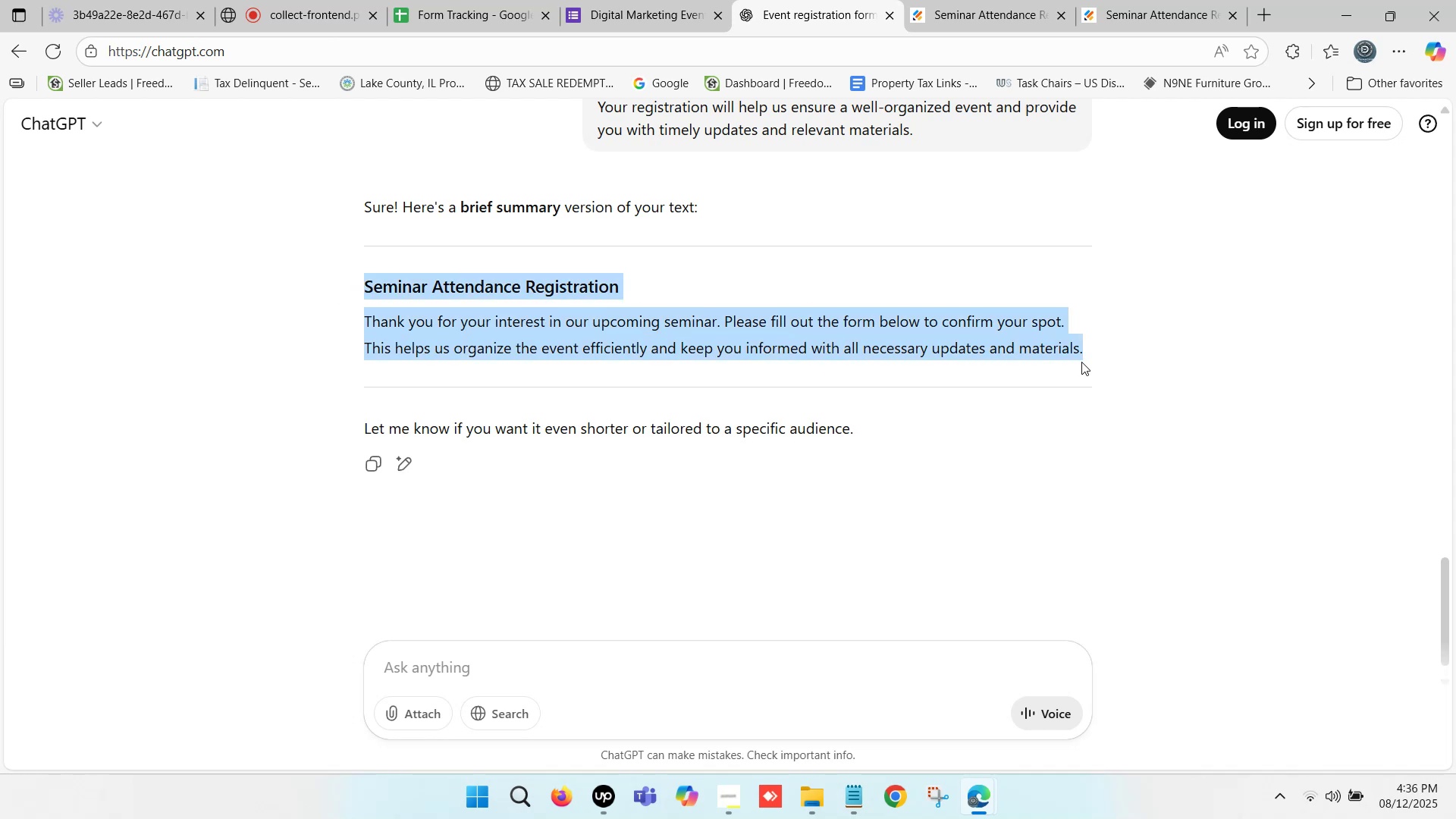 
hold_key(key=ControlLeft, duration=0.55)
 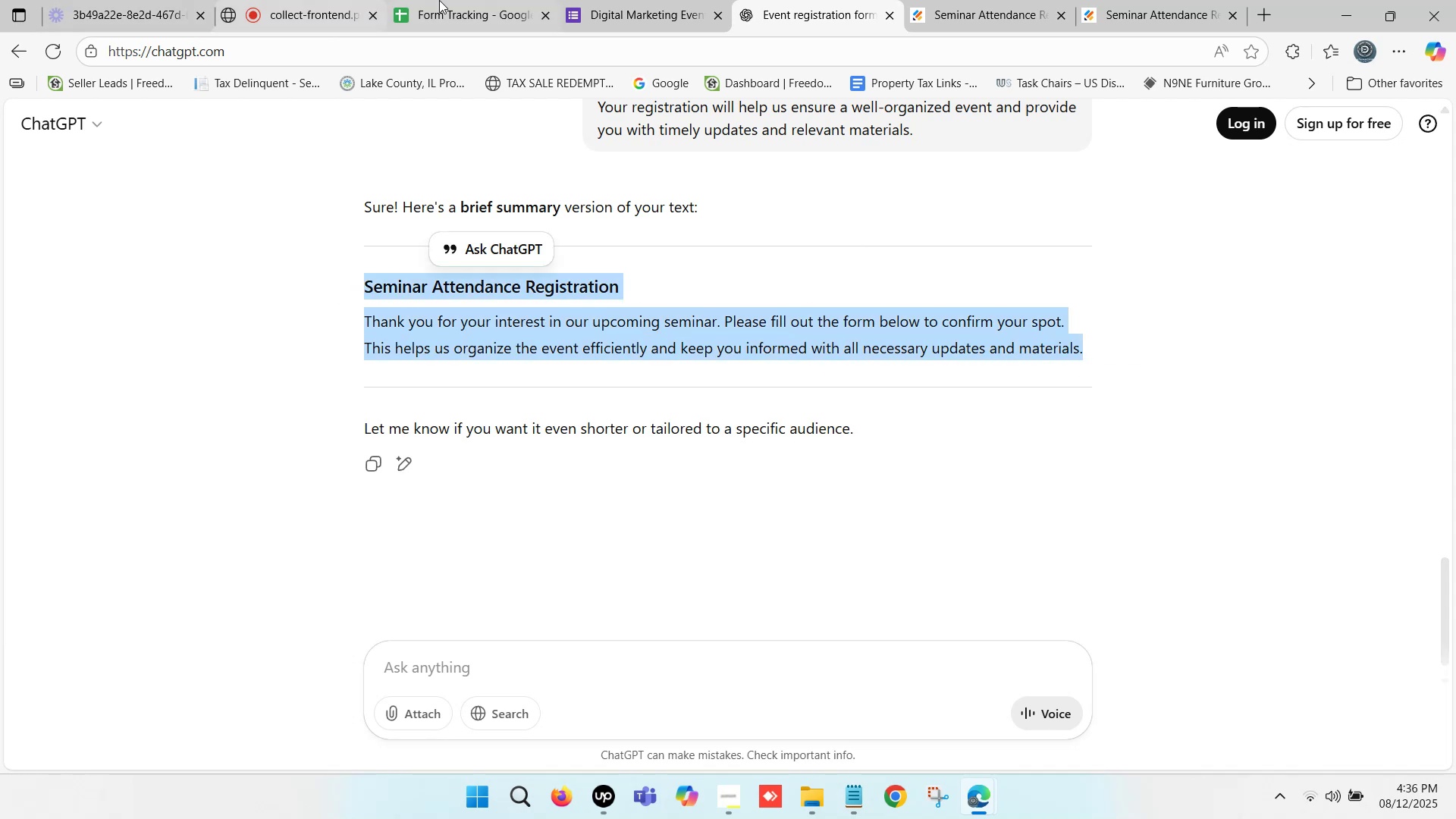 
hold_key(key=C, duration=0.38)
 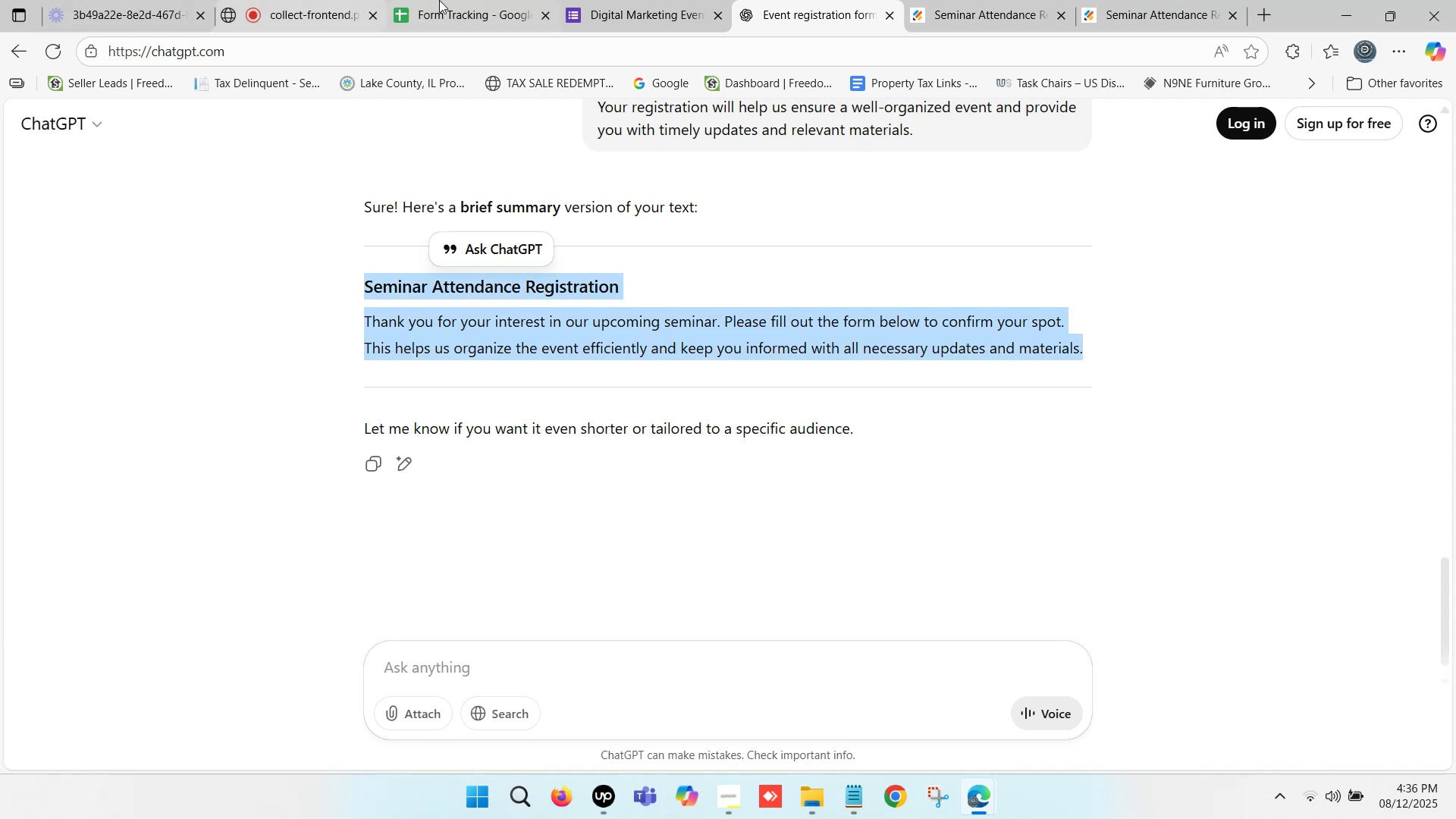 
left_click([439, 0])
 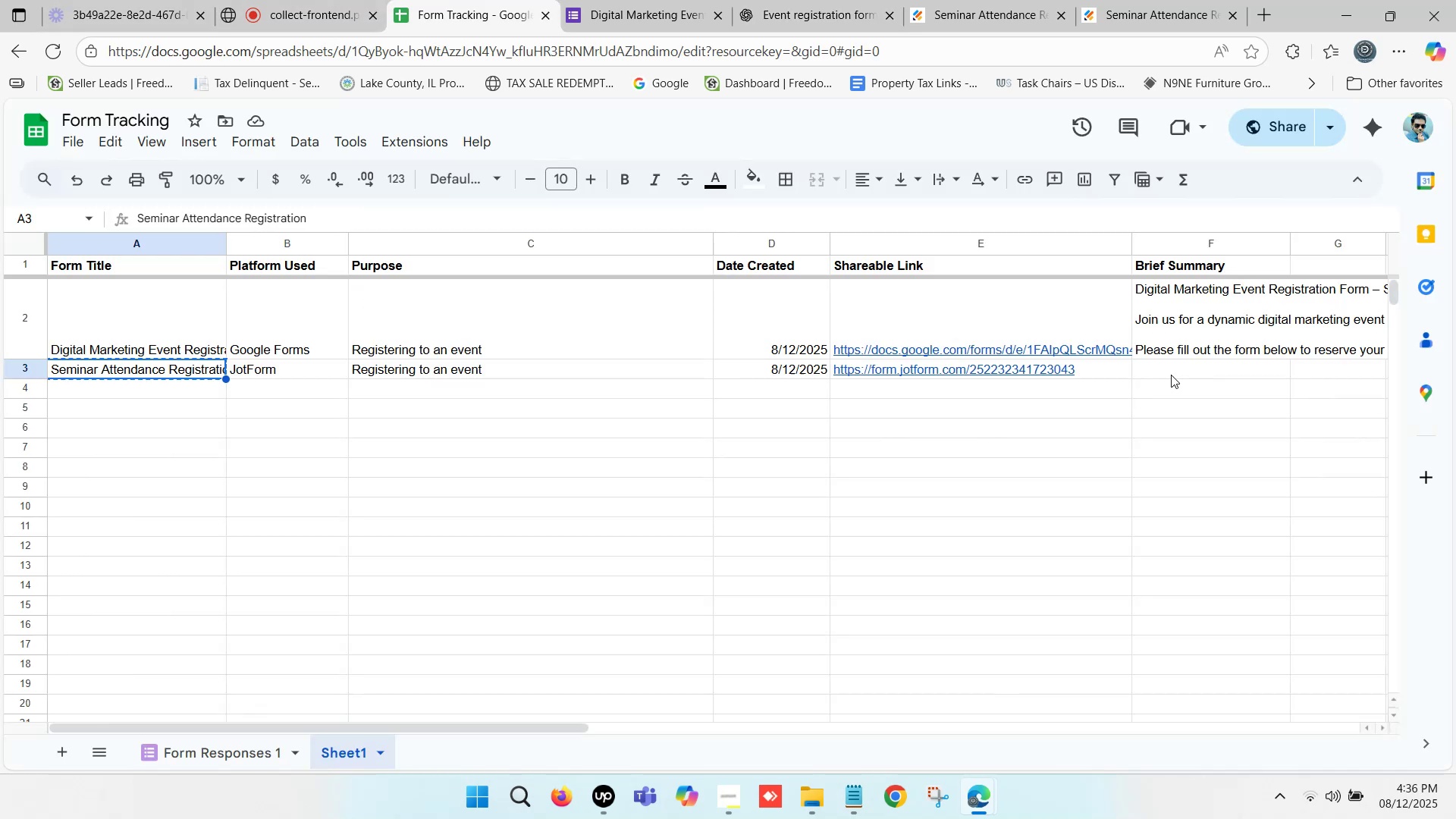 
left_click([1175, 368])
 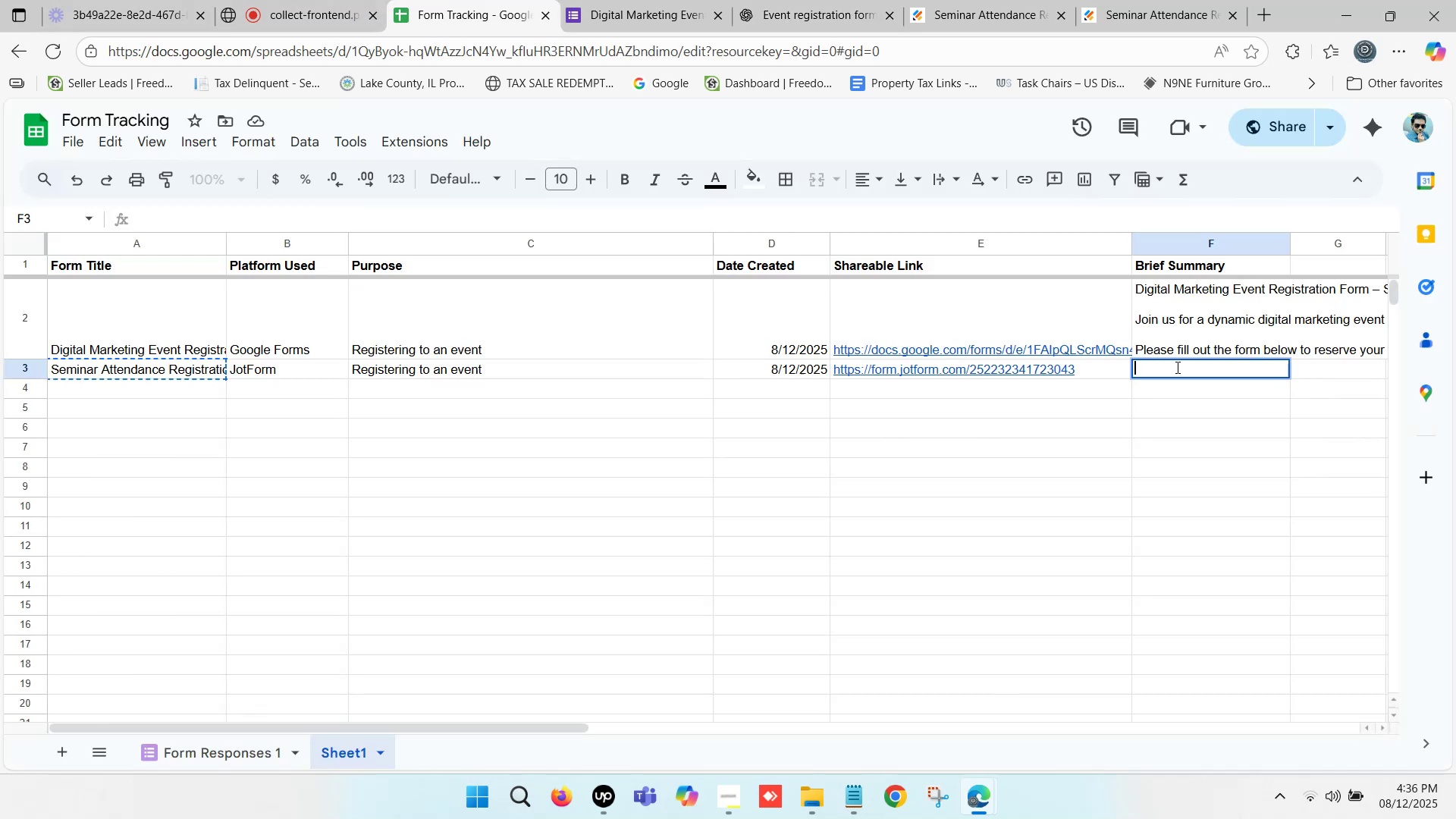 
key(Control+V)
 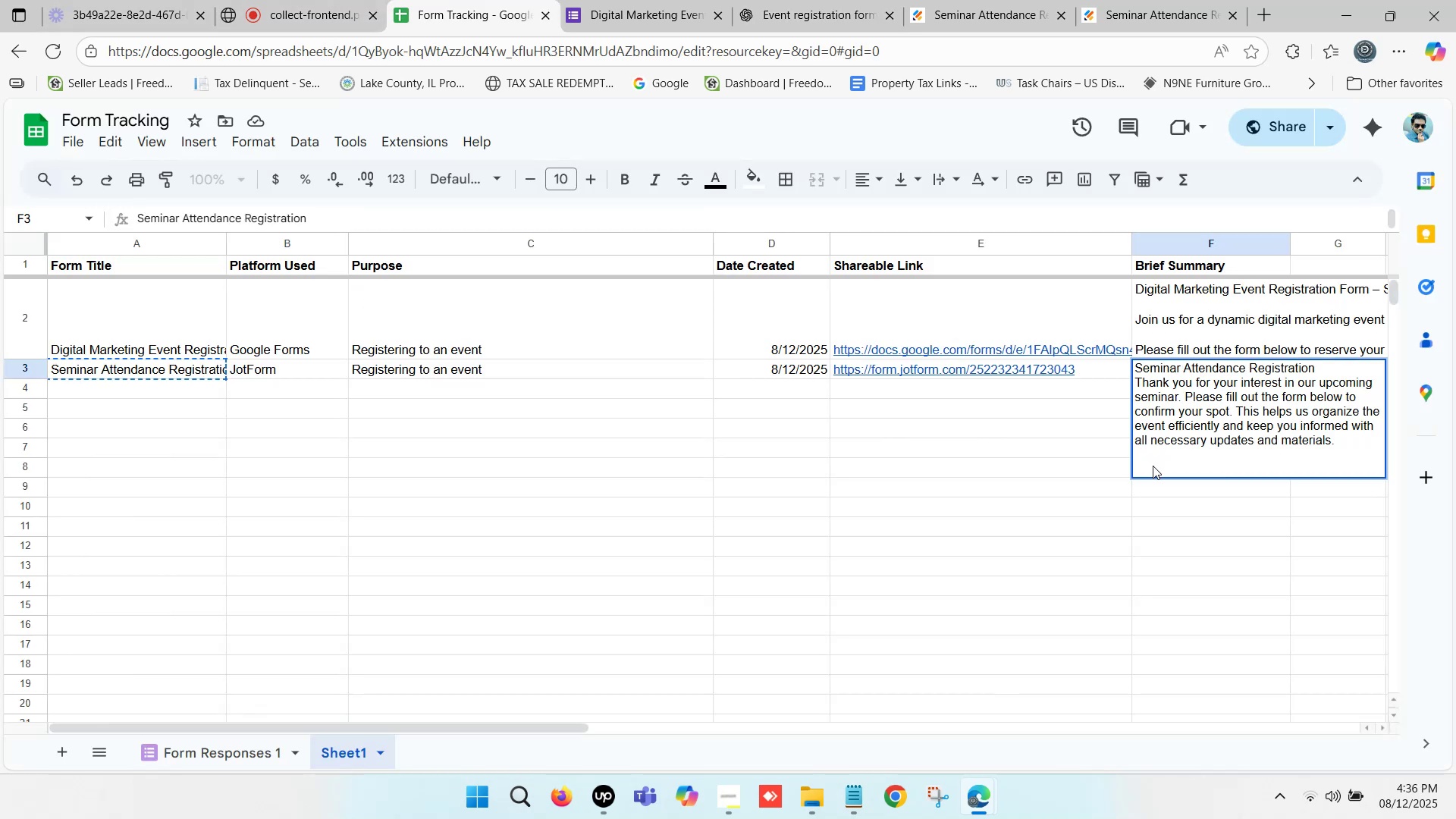 
left_click([1151, 454])
 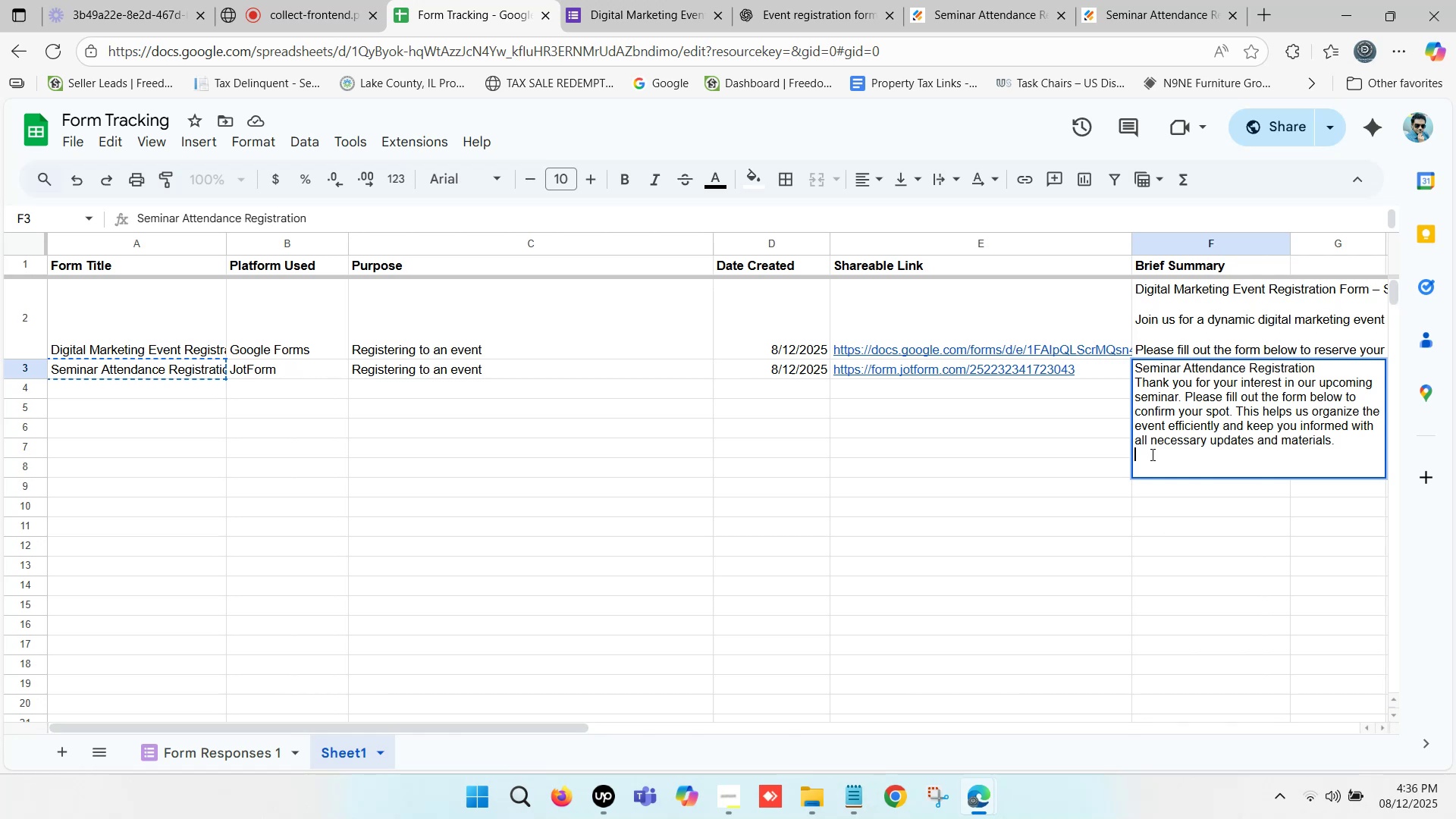 
key(Backspace)
 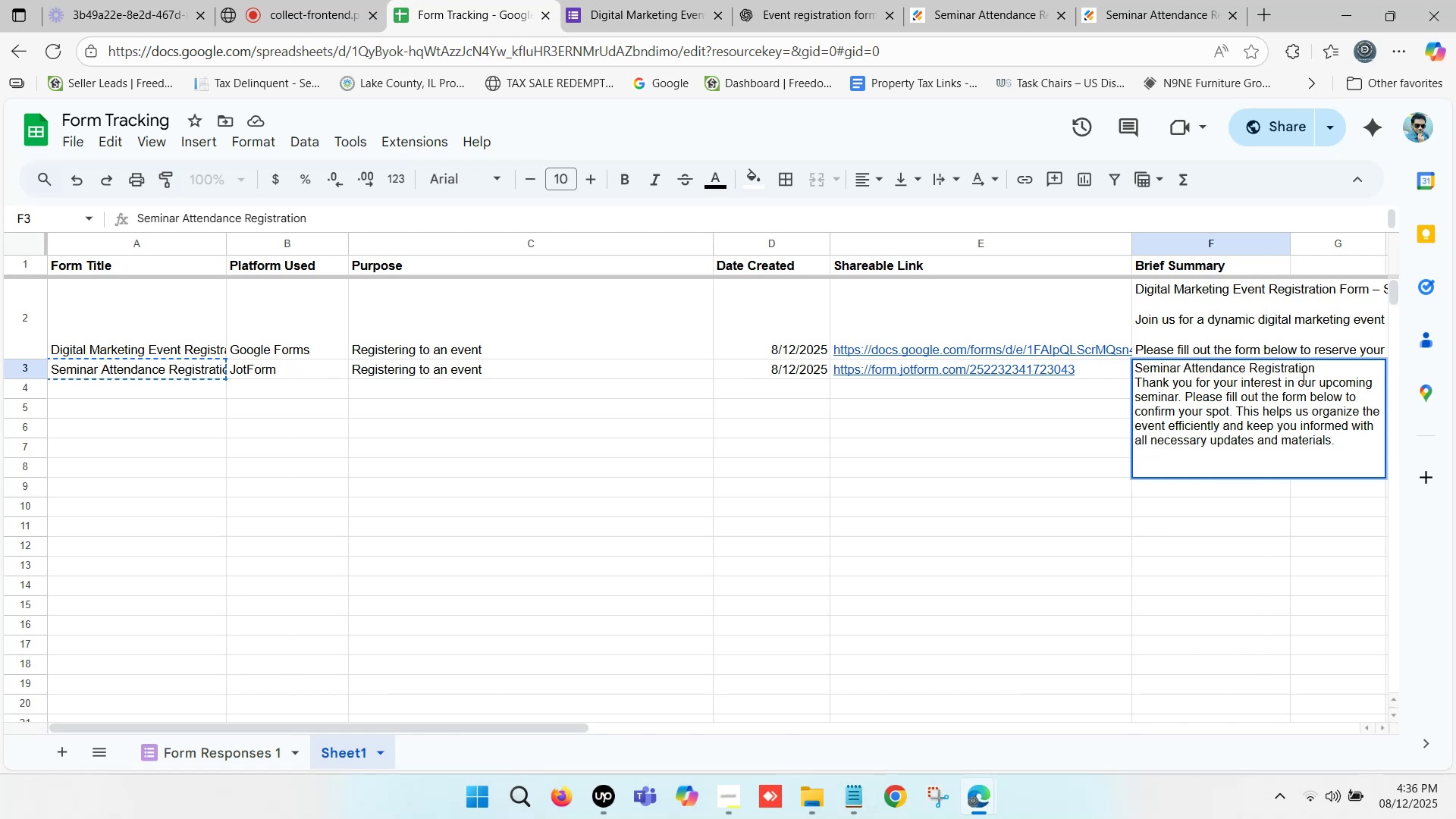 
left_click([1316, 374])
 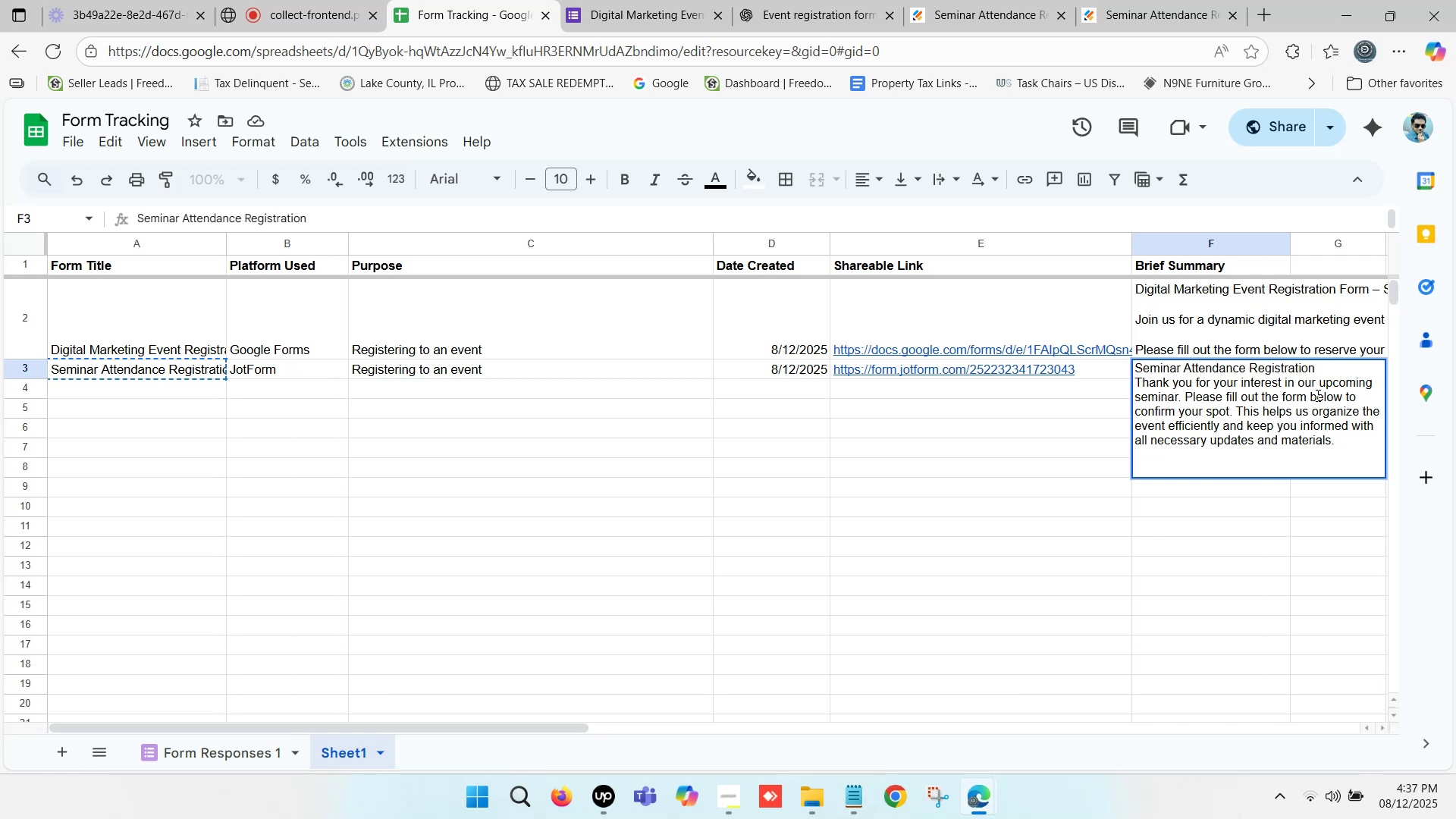 
hold_key(key=ShiftLeft, duration=1.53)
 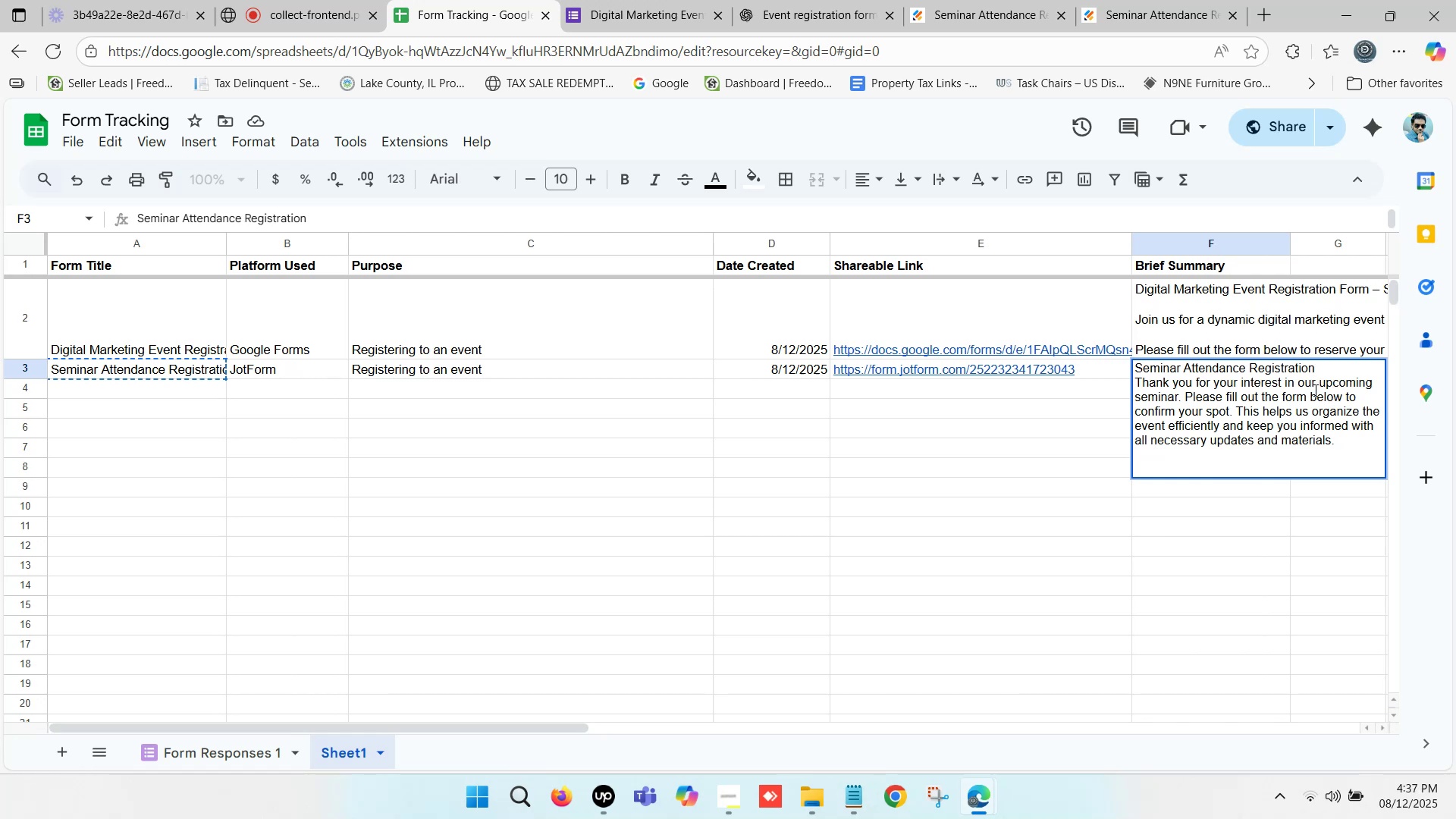 
key(Shift+Enter)
 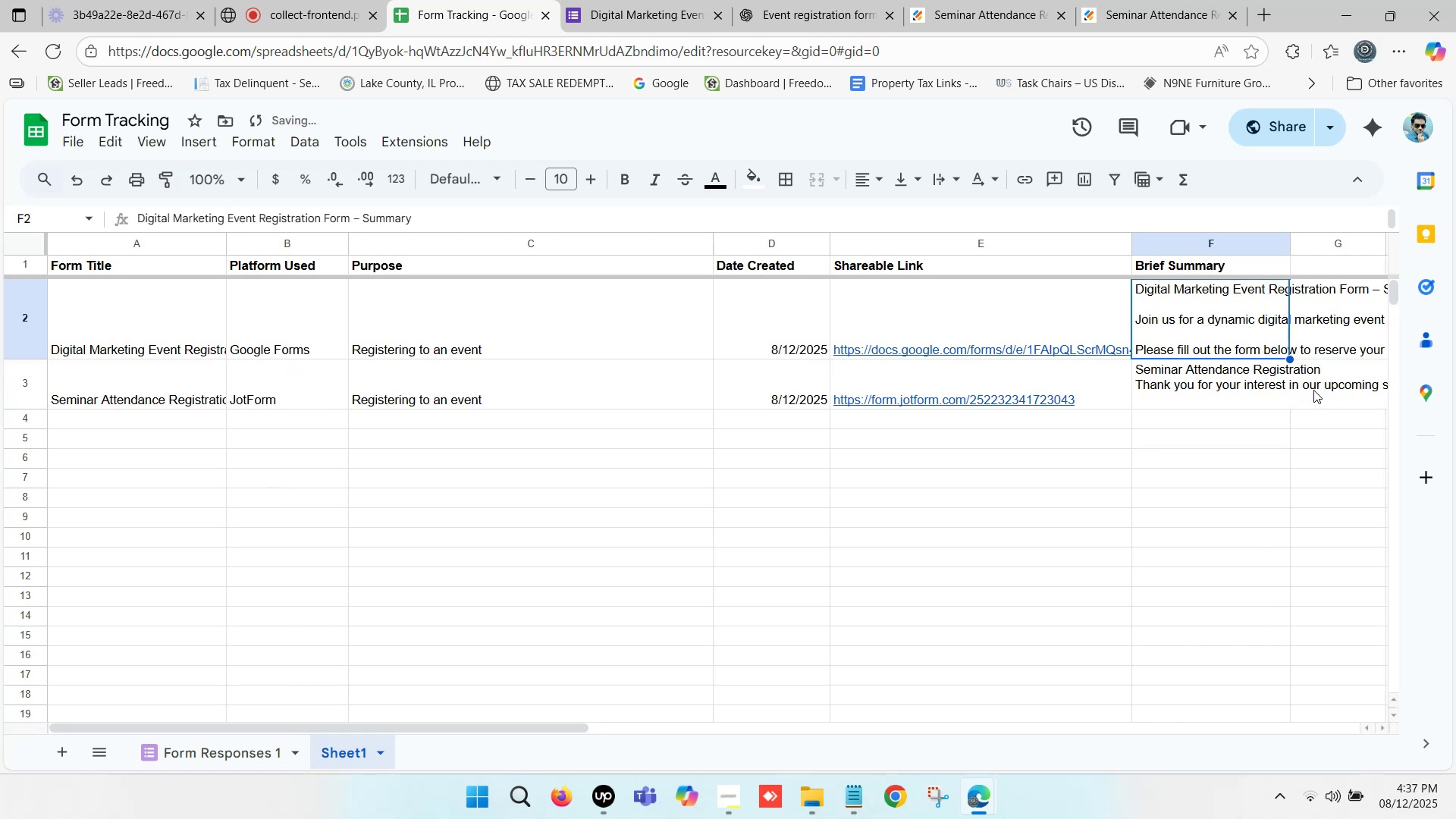 
double_click([1253, 378])
 